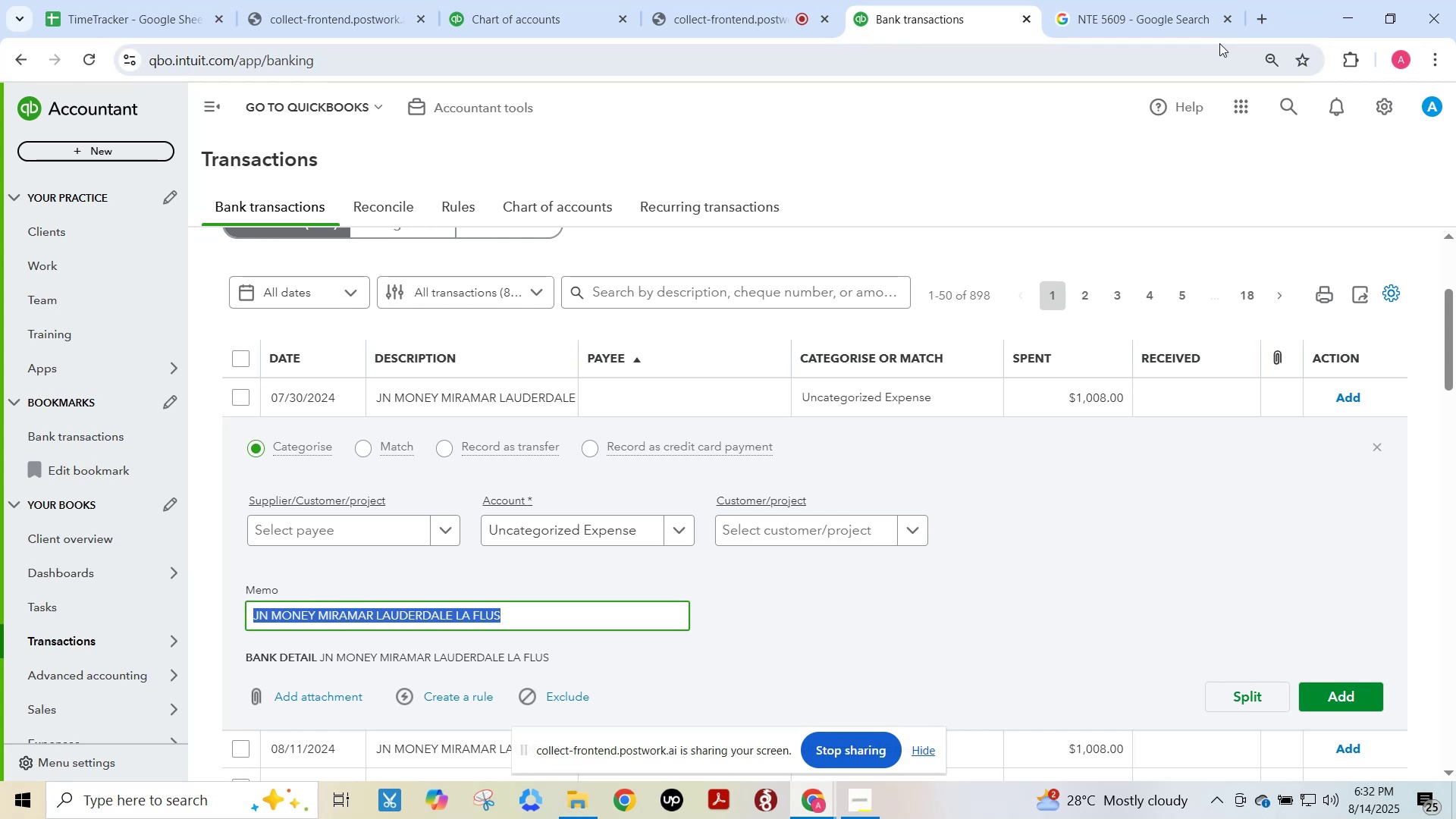 
left_click([1166, 11])
 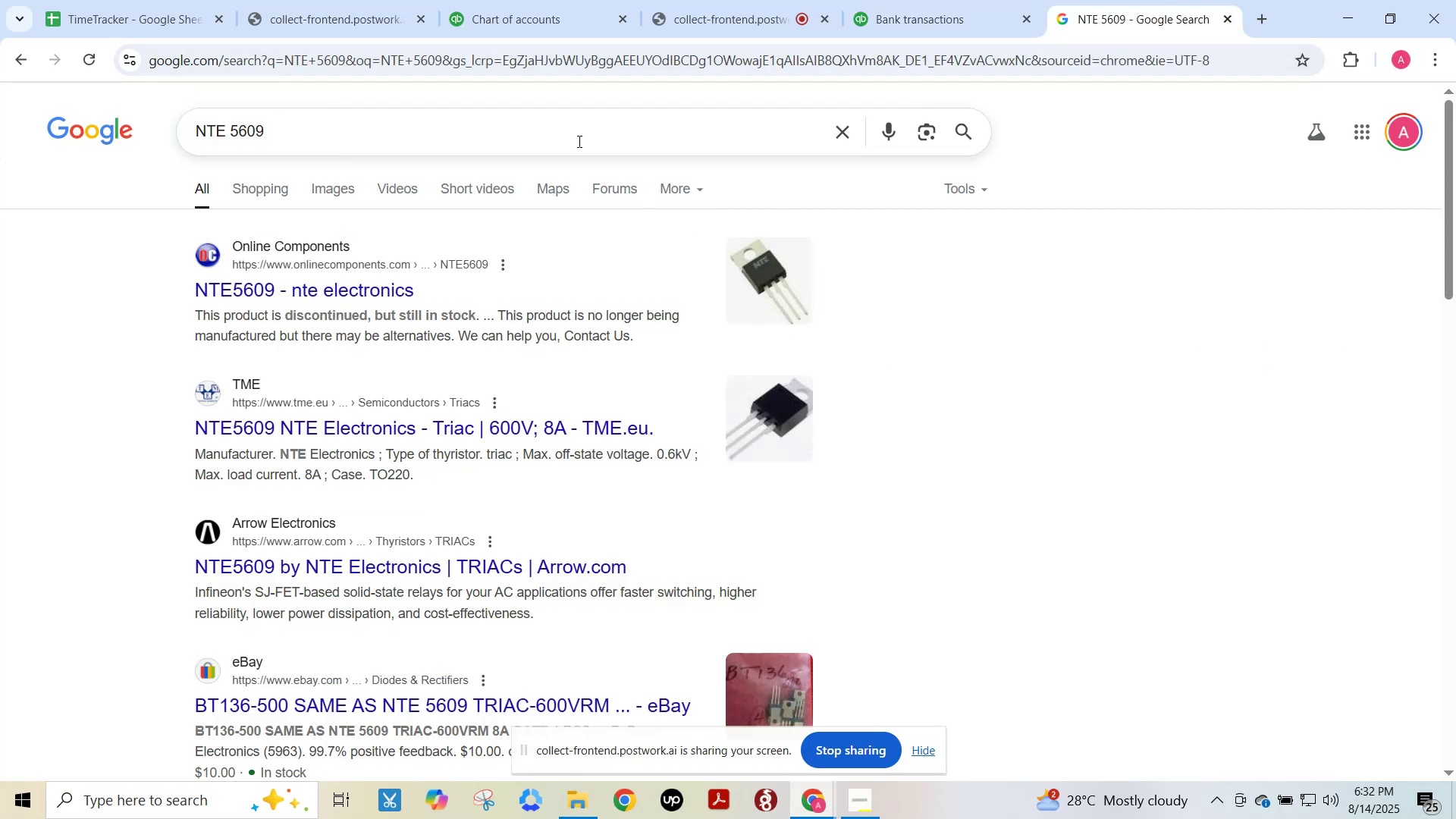 
left_click([578, 141])
 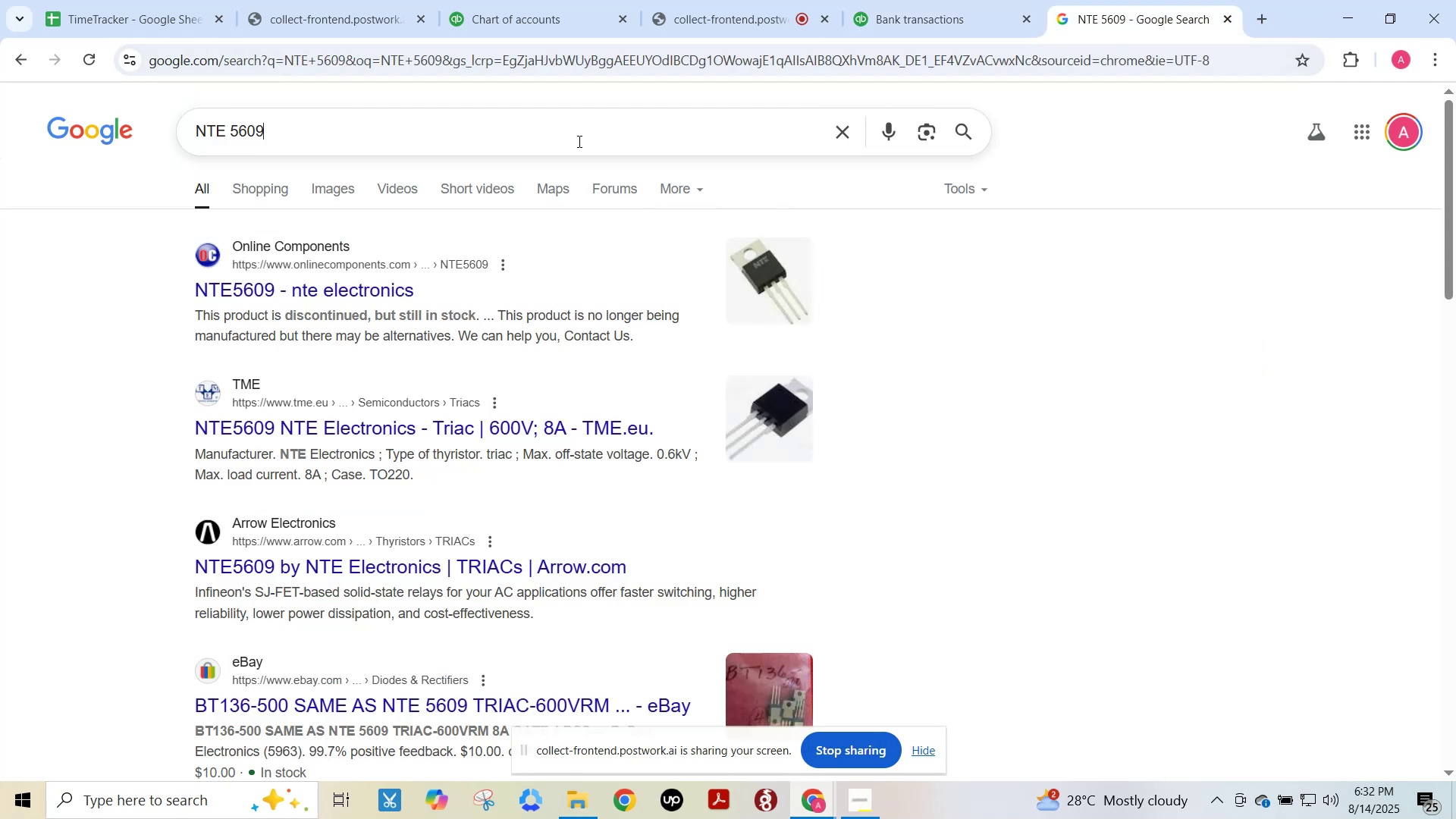 
key(Control+ControlLeft)
 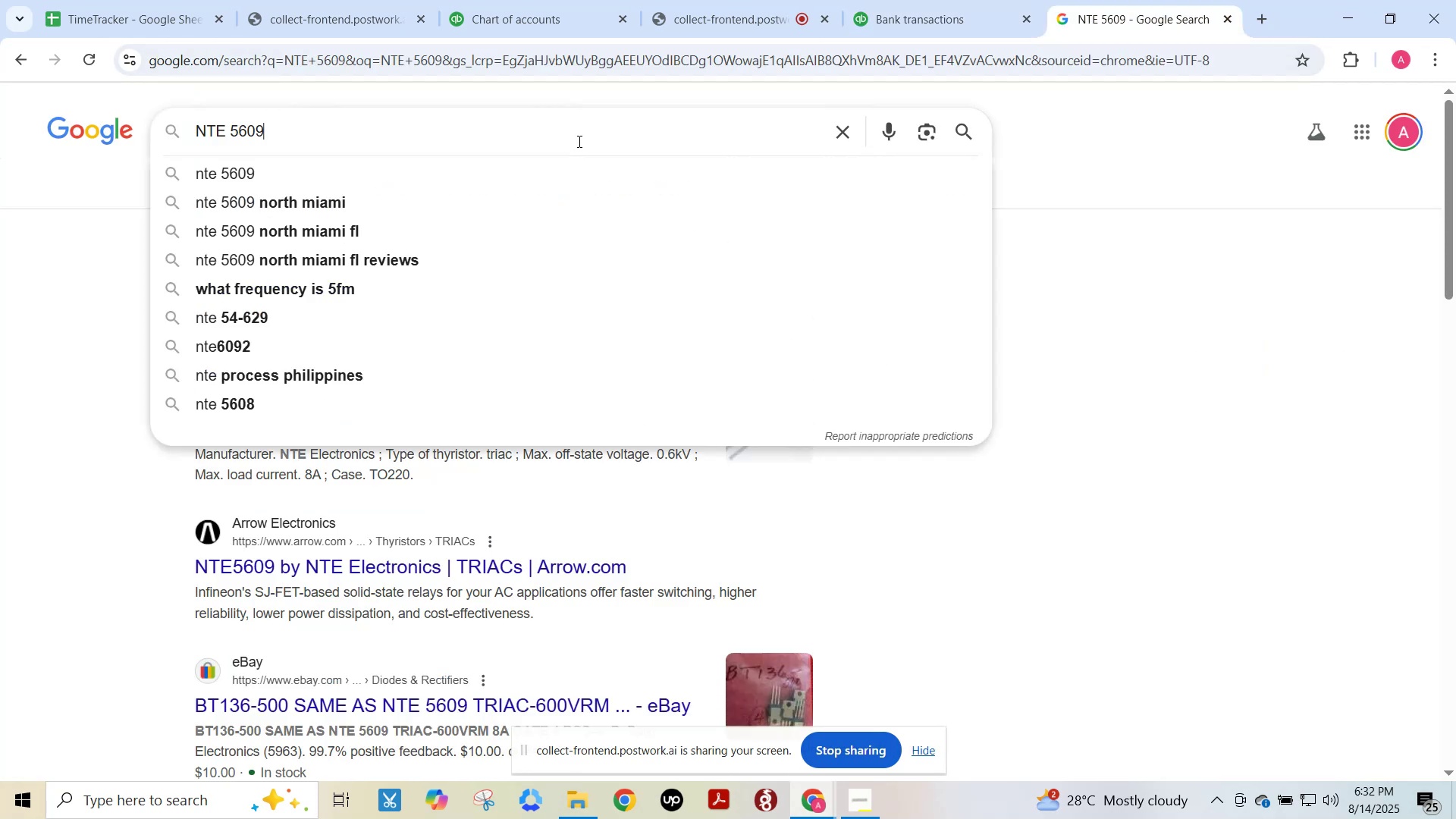 
key(Control+A)
 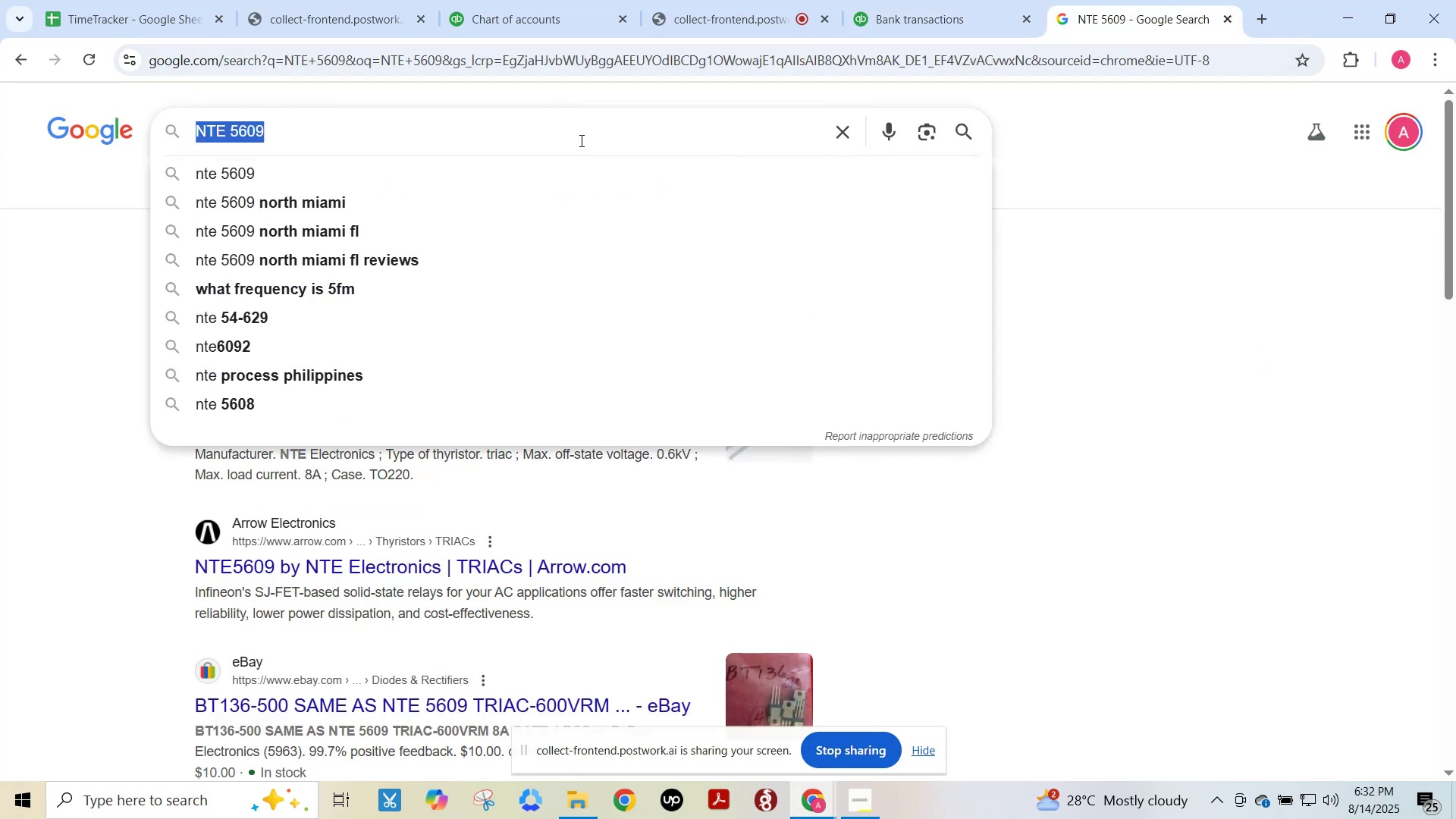 
key(Control+ControlLeft)
 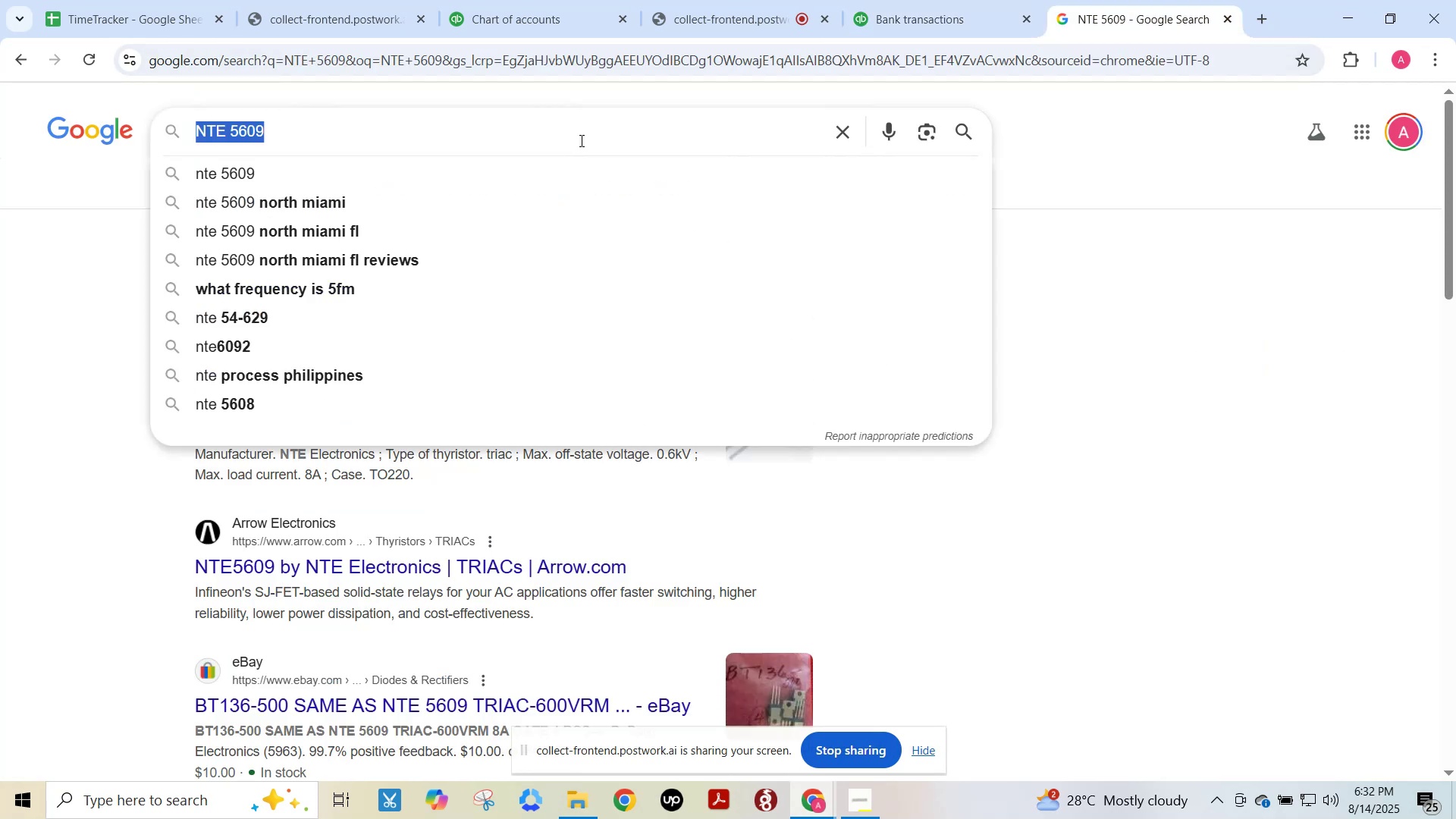 
key(Control+V)
 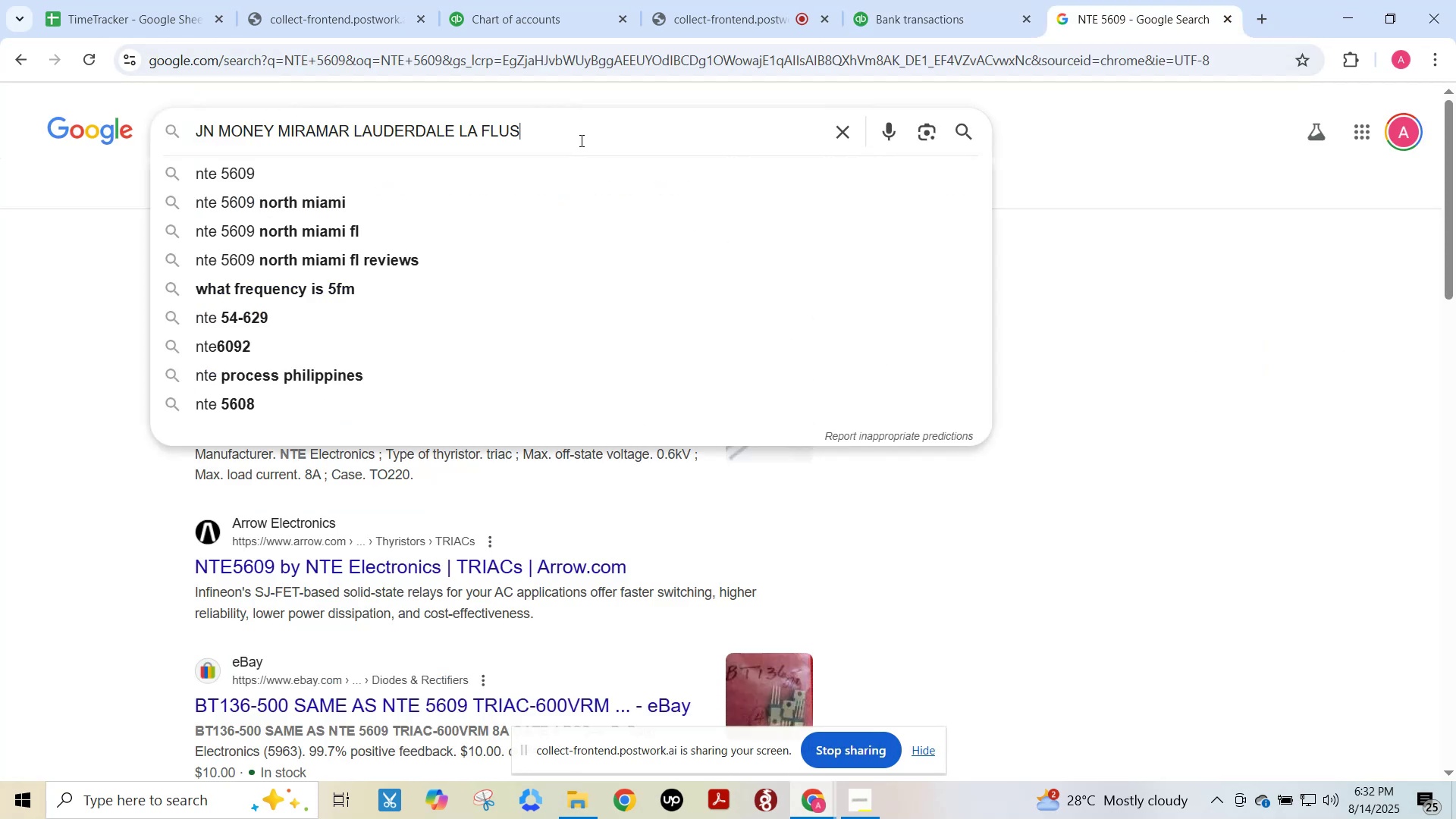 
key(NumpadEnter)
 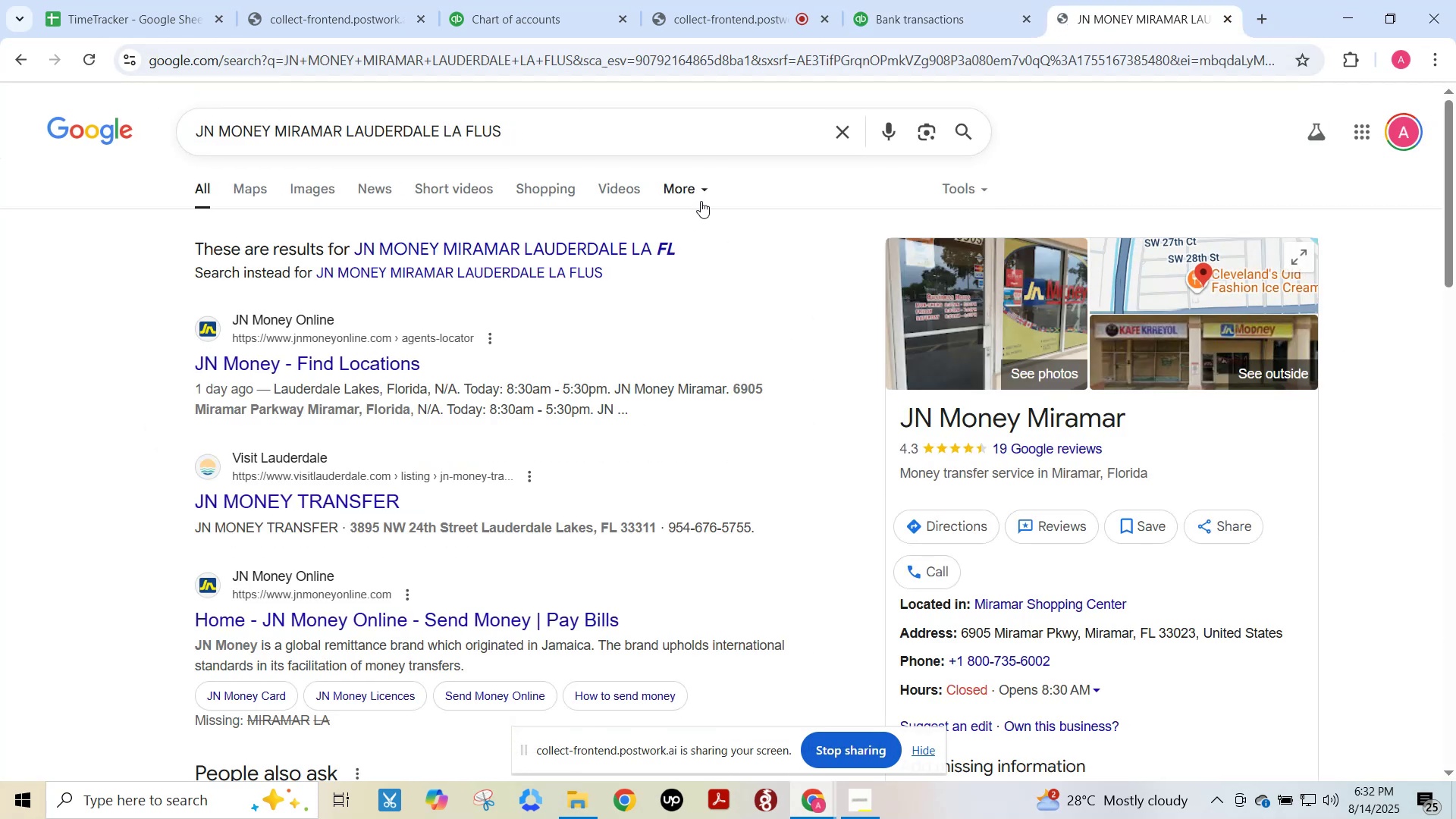 
wait(10.67)
 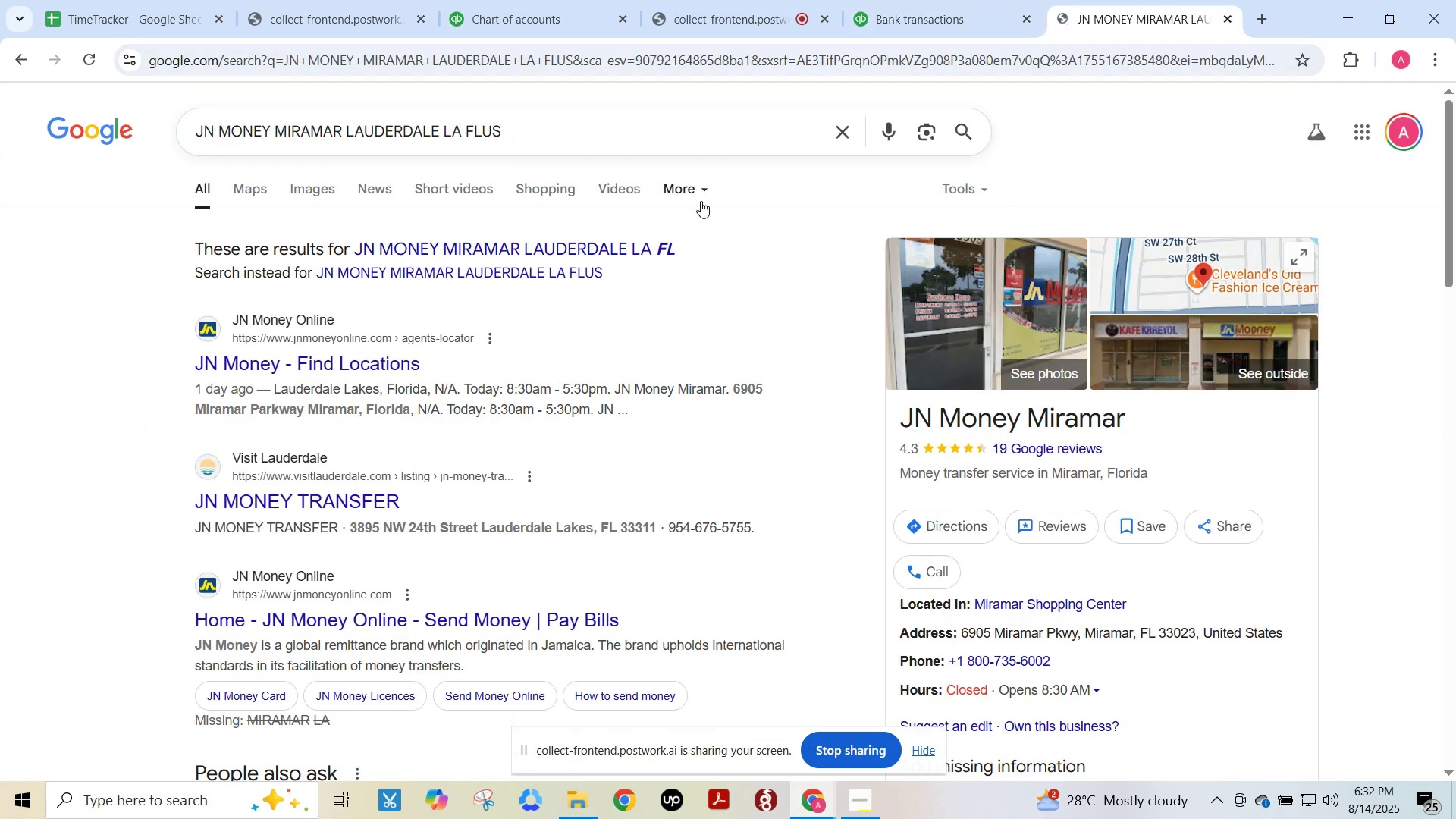 
scroll: coordinate [1279, 507], scroll_direction: down, amount: 3.0
 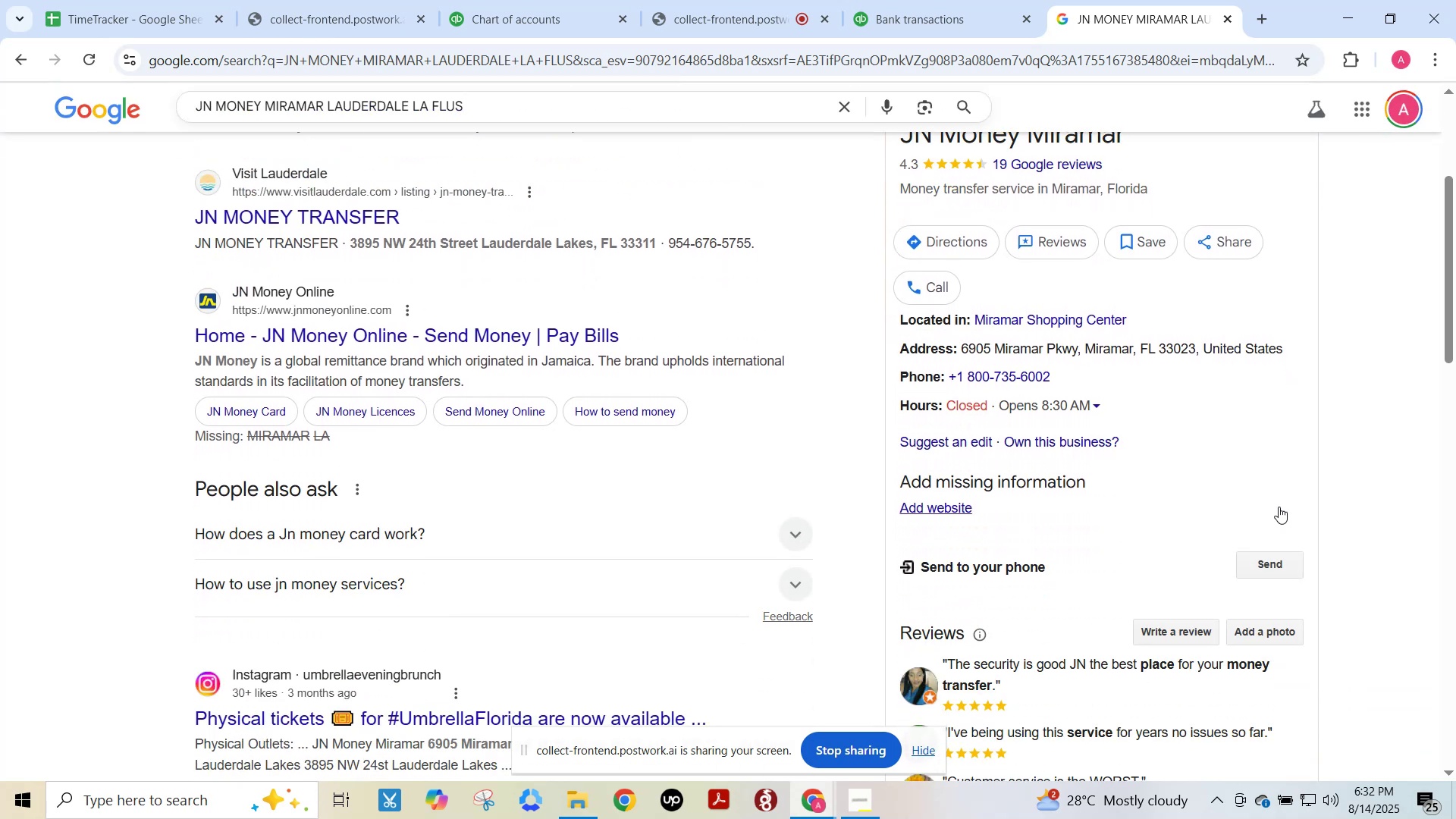 
scroll: coordinate [1279, 507], scroll_direction: up, amount: 3.0
 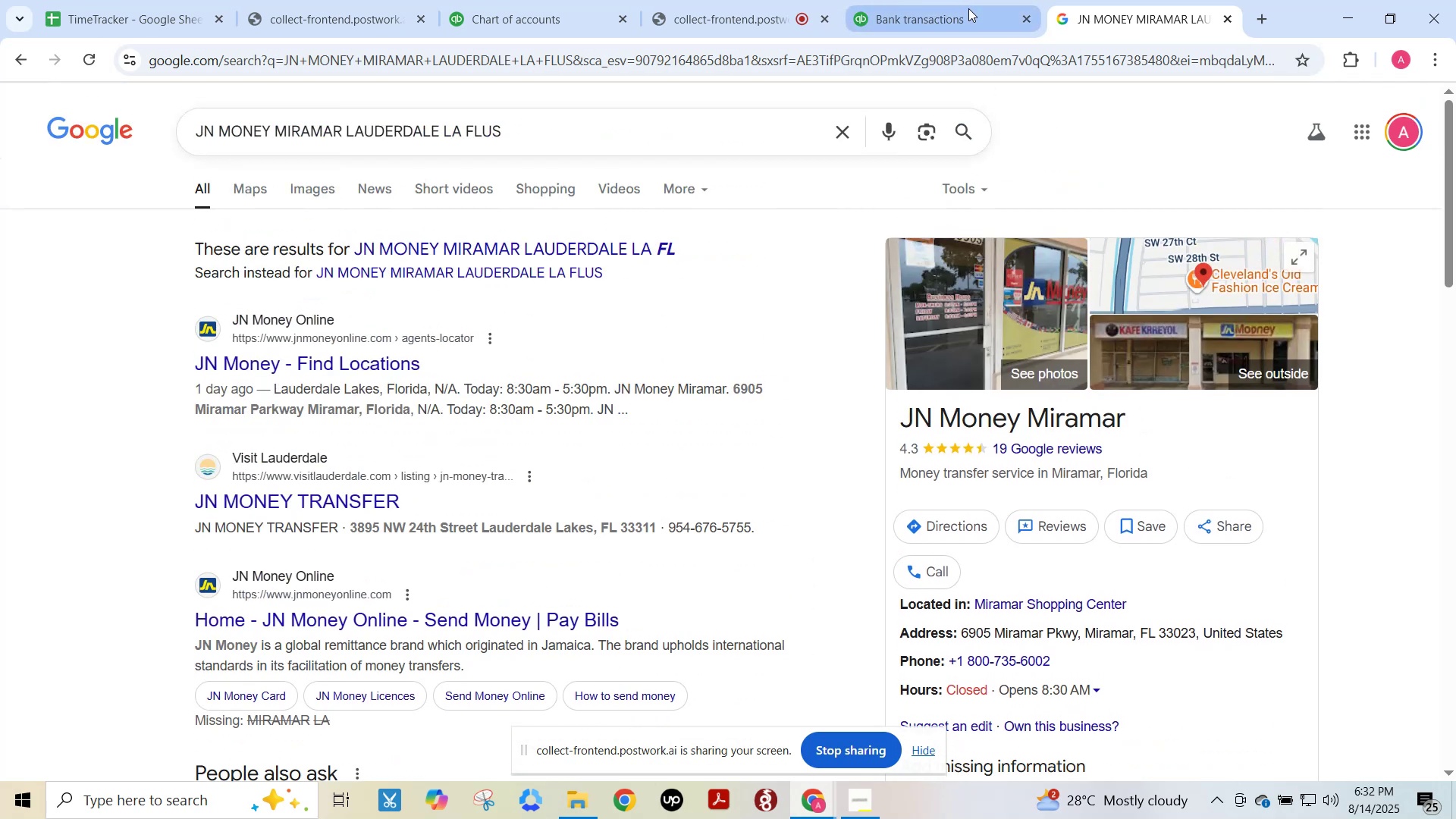 
left_click([968, 8])
 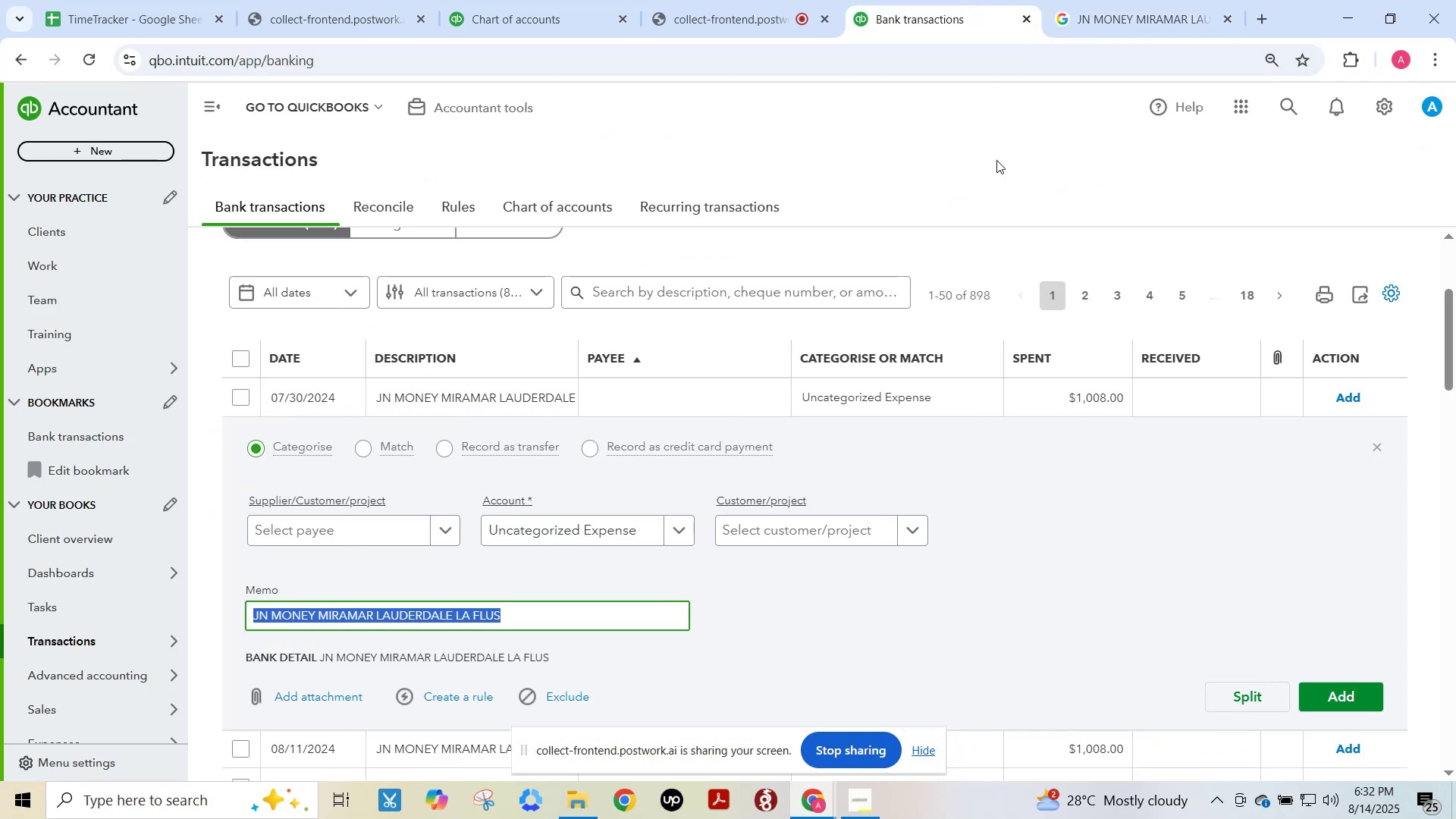 
scroll: coordinate [1112, 625], scroll_direction: down, amount: 3.0
 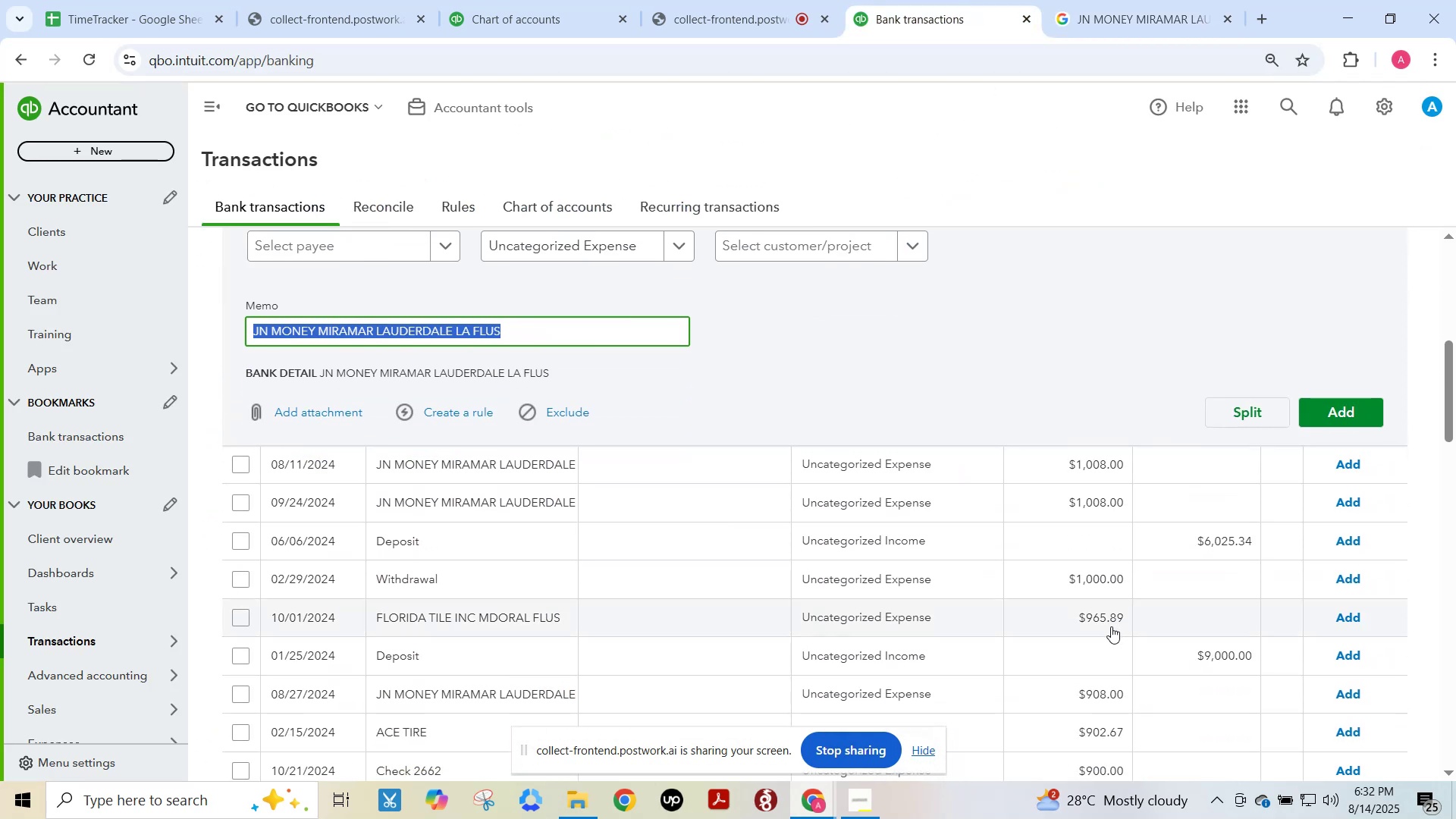 
scroll: coordinate [1108, 627], scroll_direction: up, amount: 1.0
 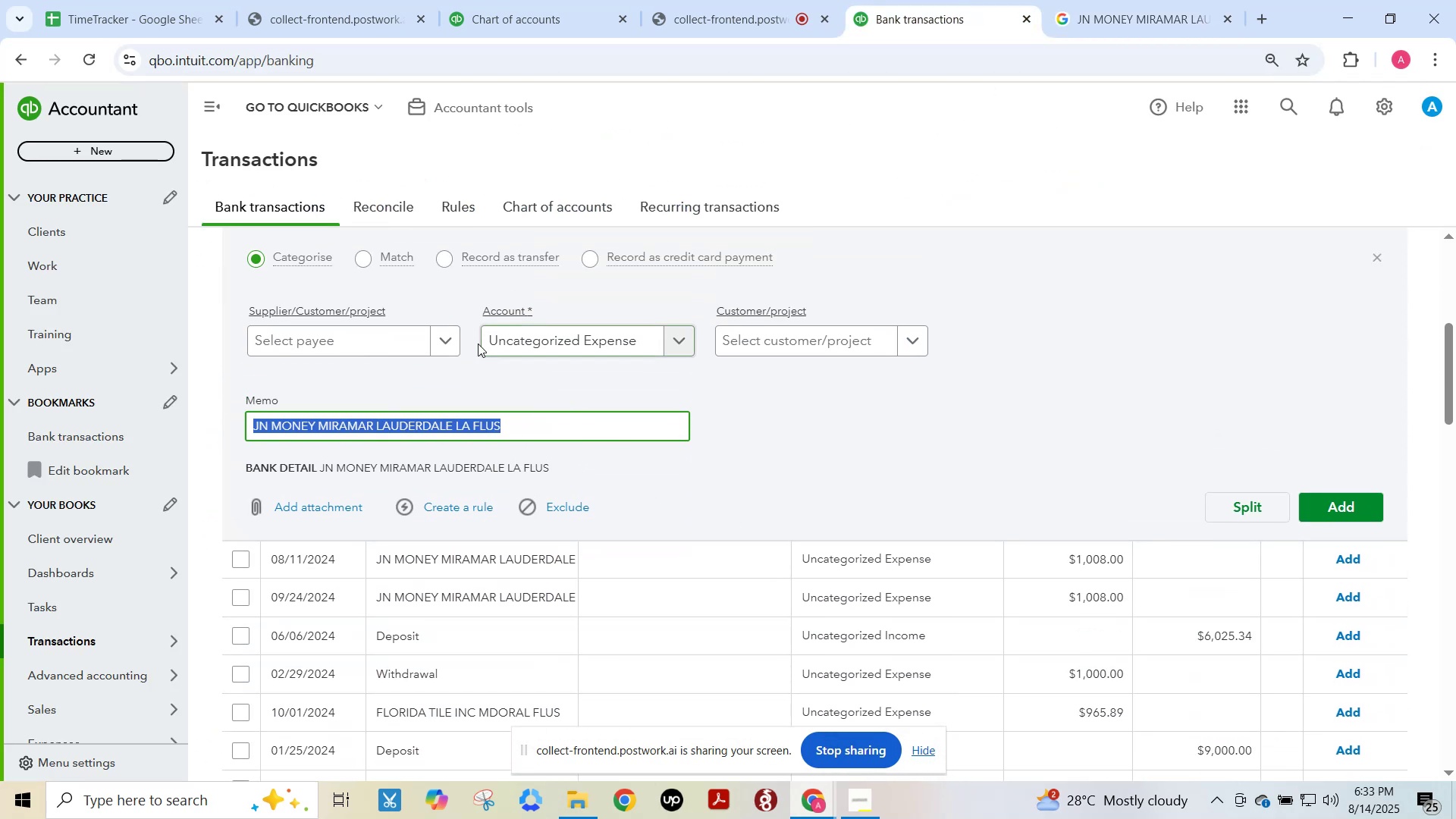 
left_click([456, 336])
 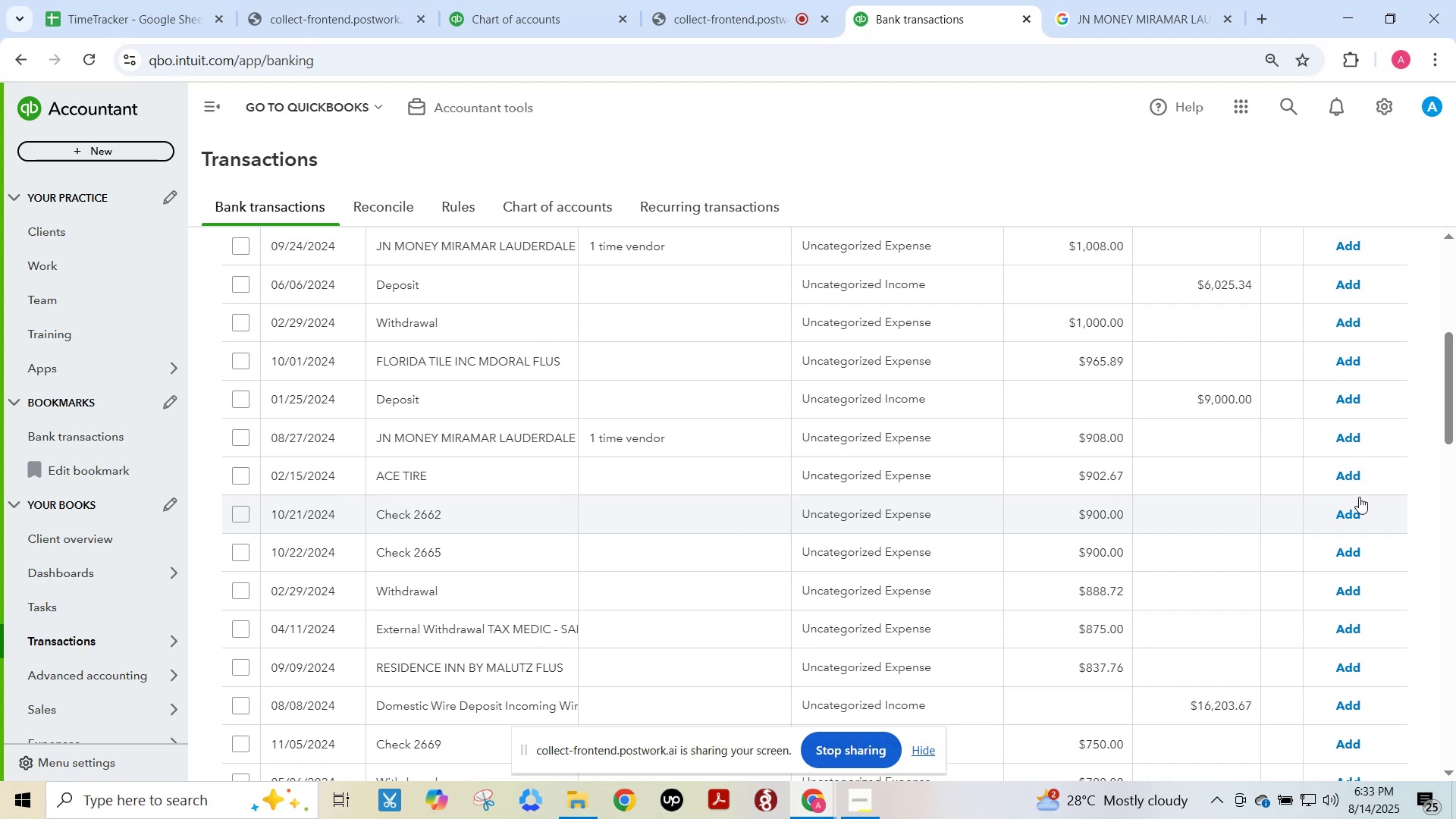 
wait(18.13)
 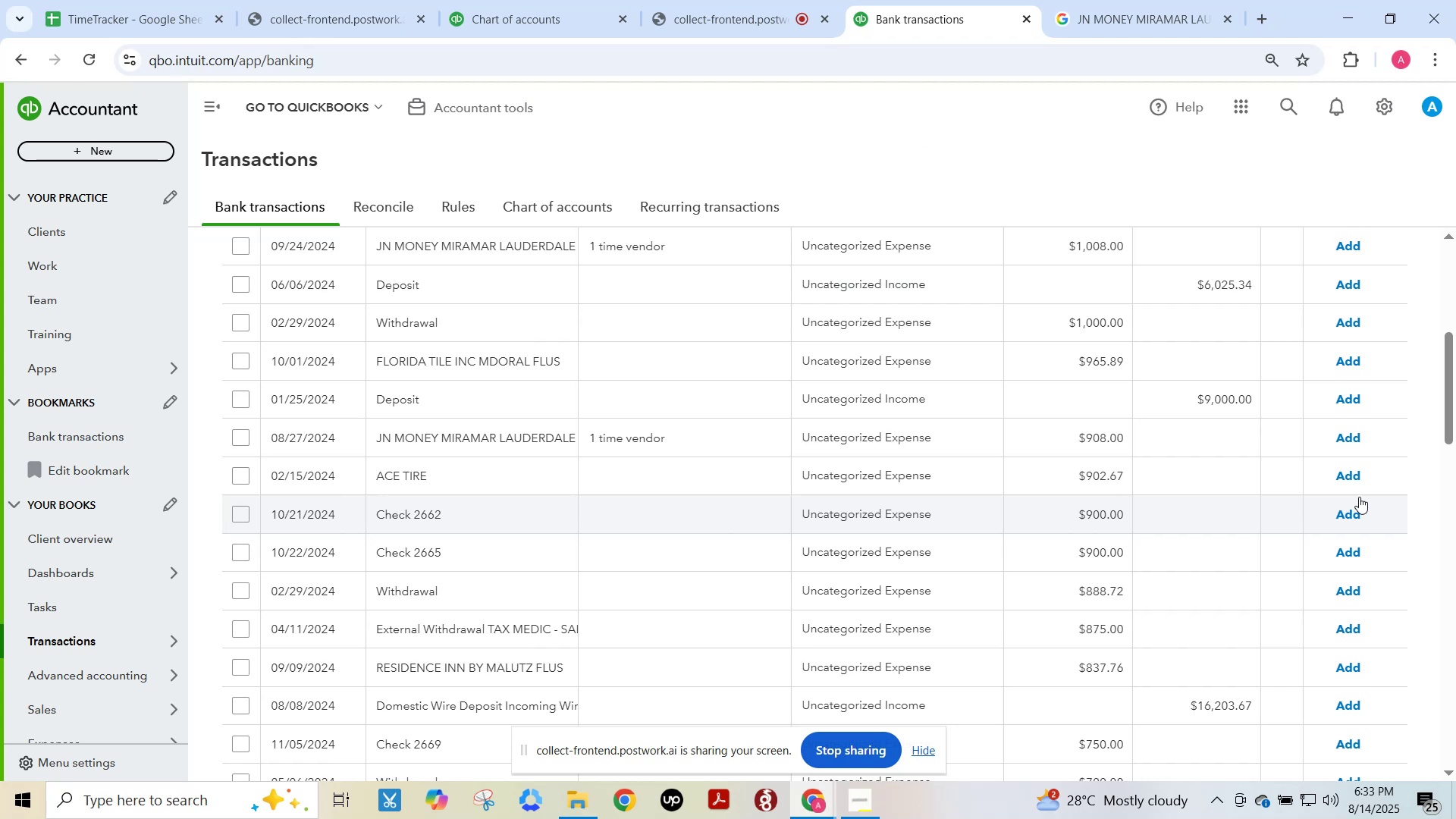 
scroll: coordinate [557, 396], scroll_direction: up, amount: 3.0
 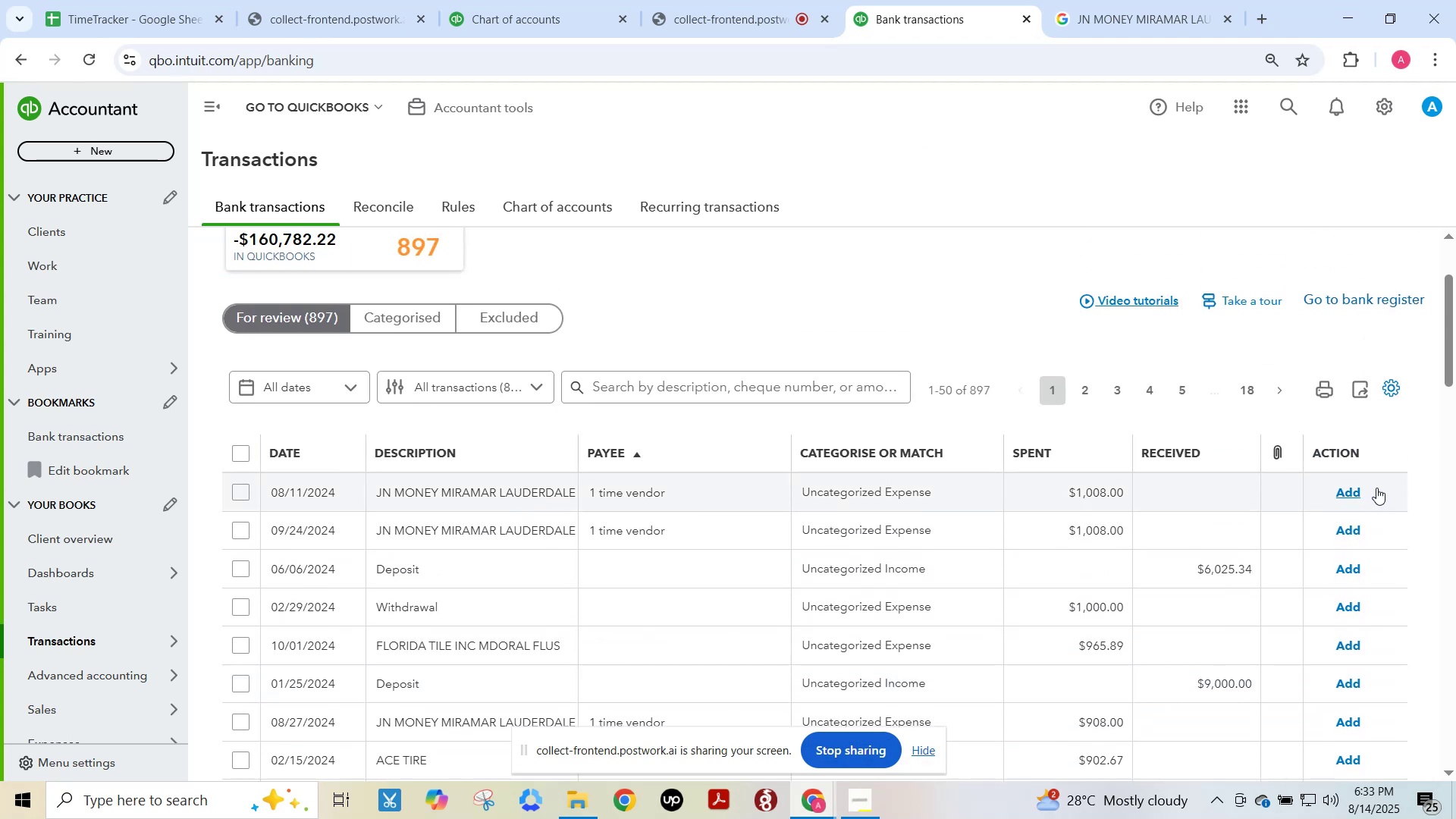 
left_click([1351, 488])
 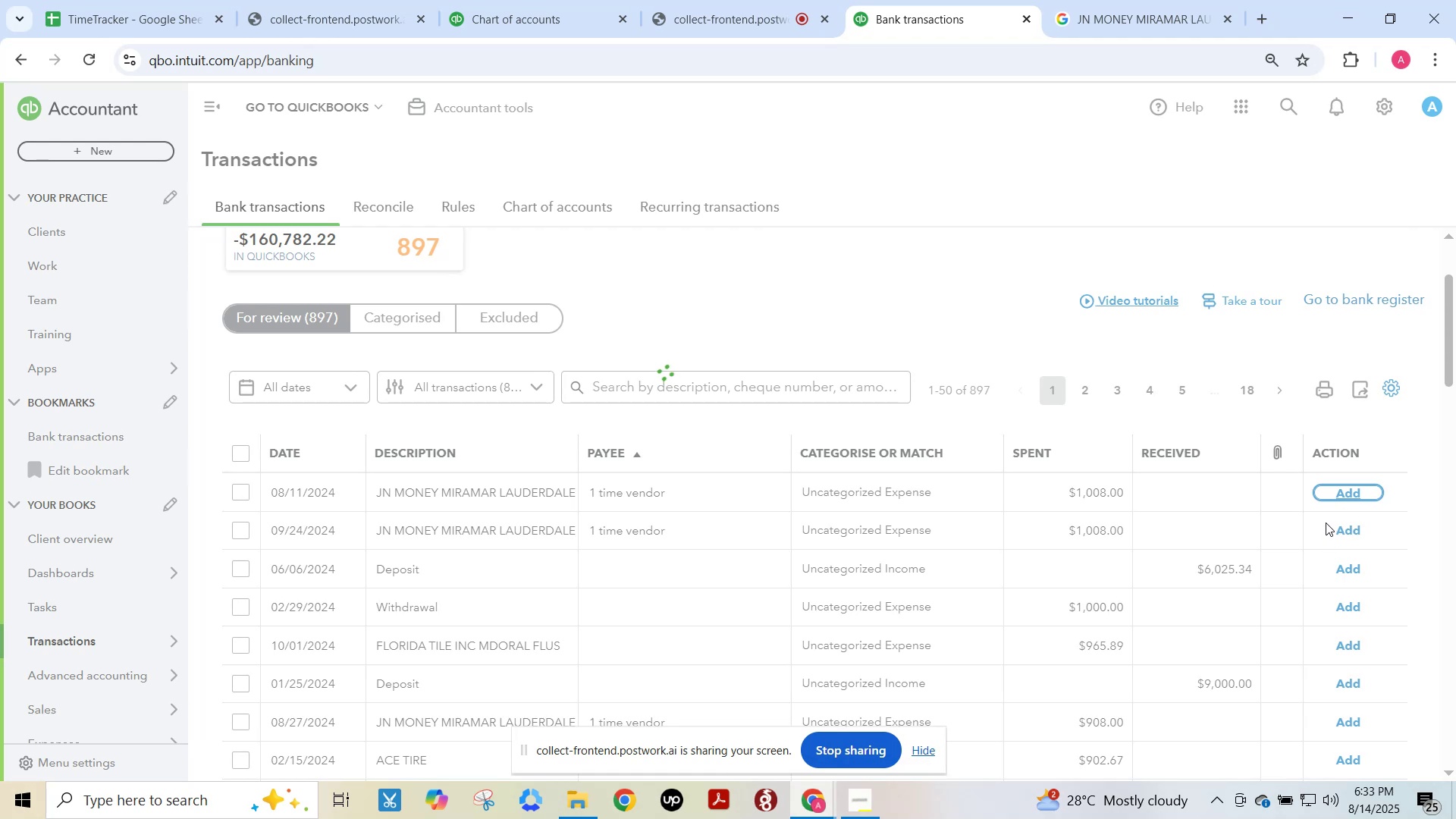 
wait(10.85)
 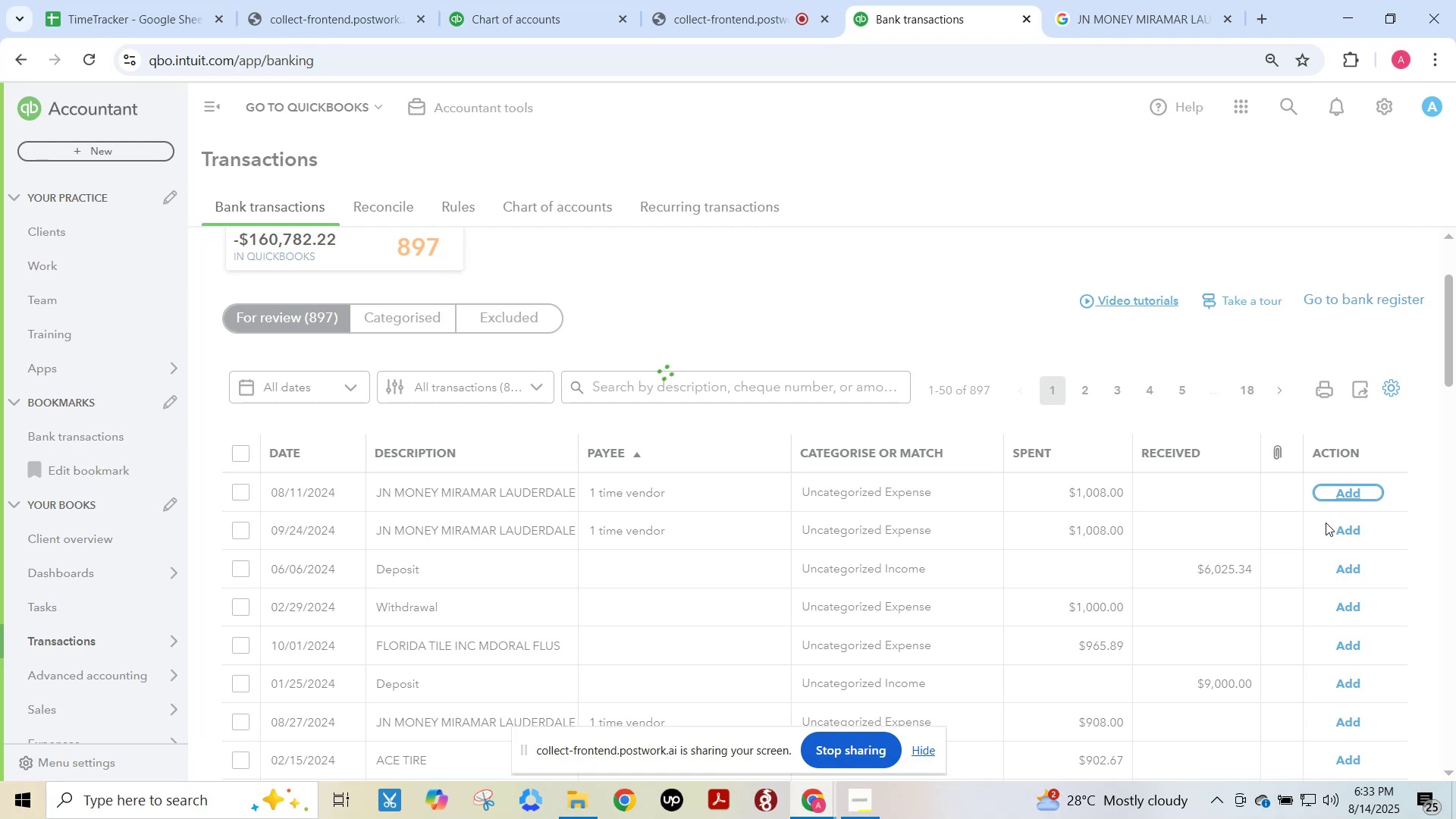 
left_click([1338, 494])
 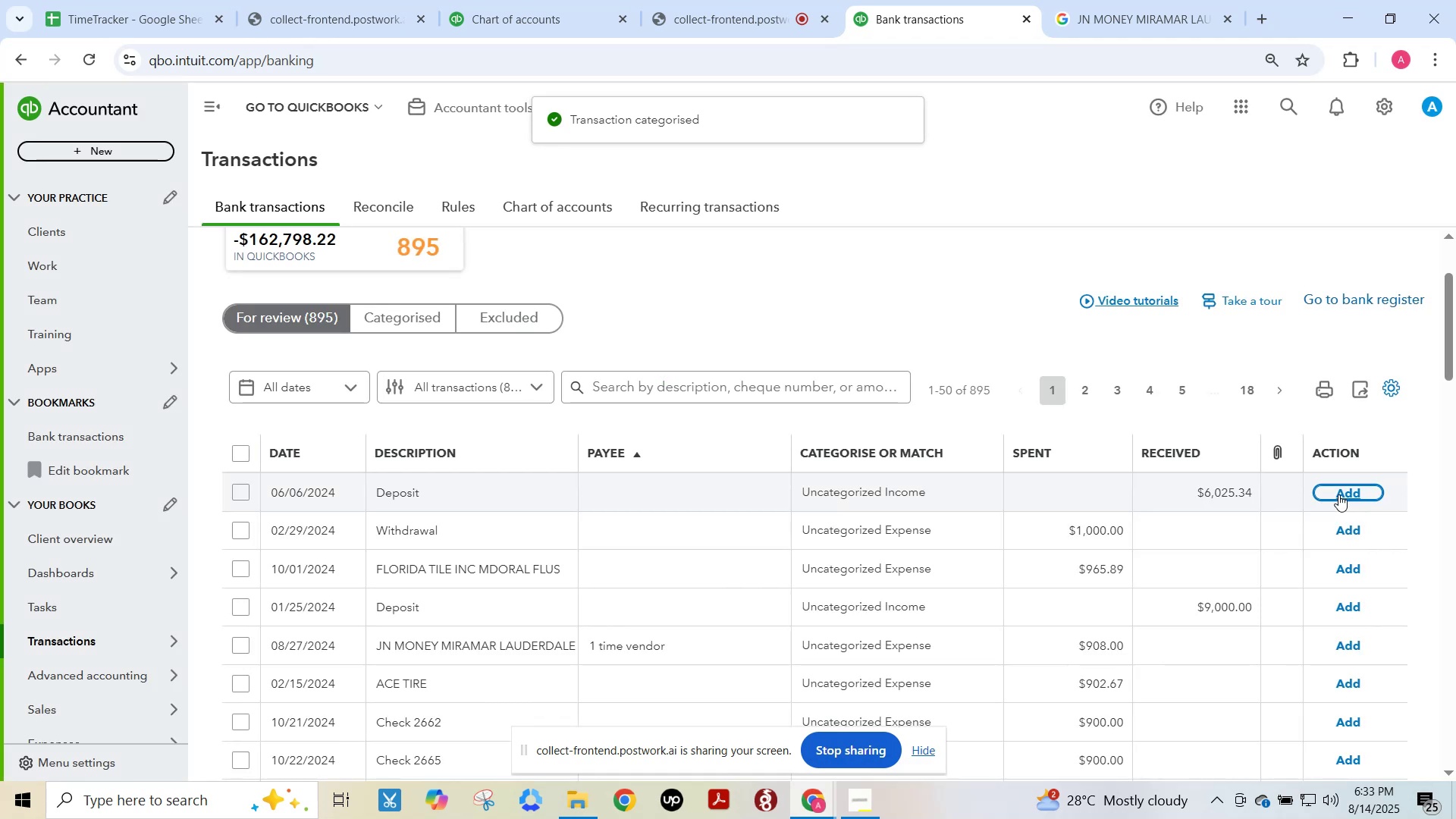 
scroll: coordinate [983, 569], scroll_direction: down, amount: 3.0
 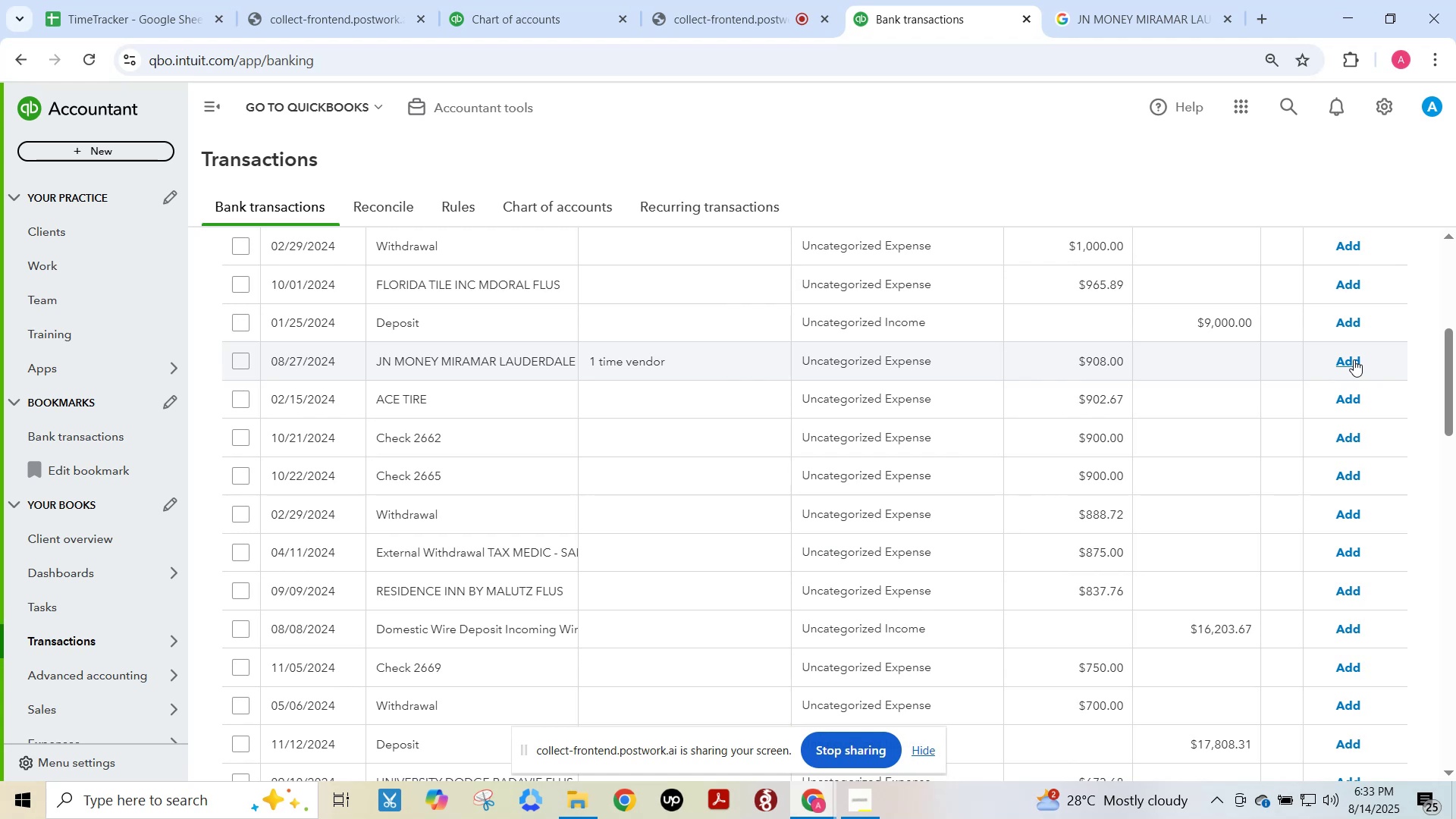 
wait(16.22)
 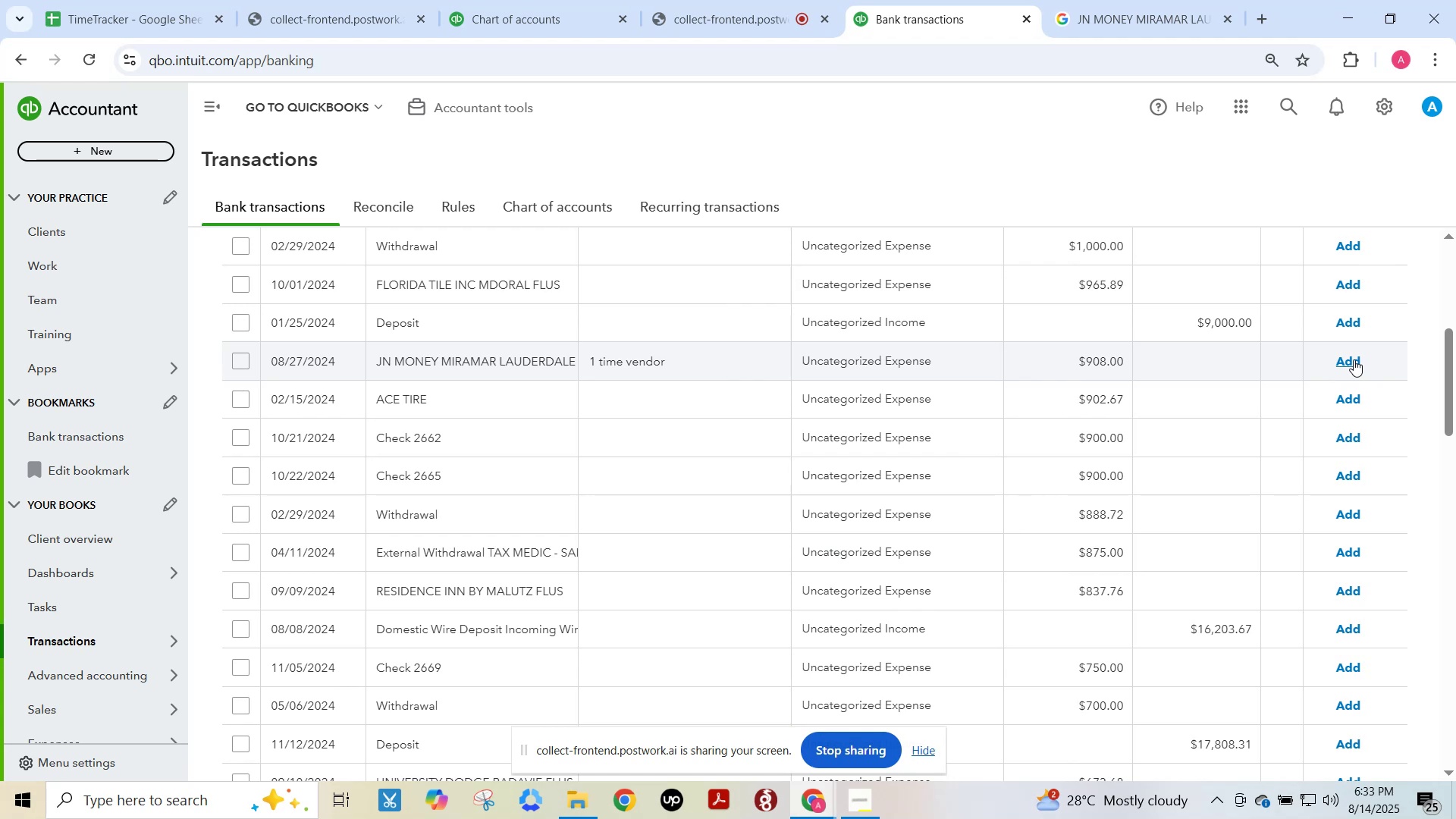 
left_click([1345, 362])
 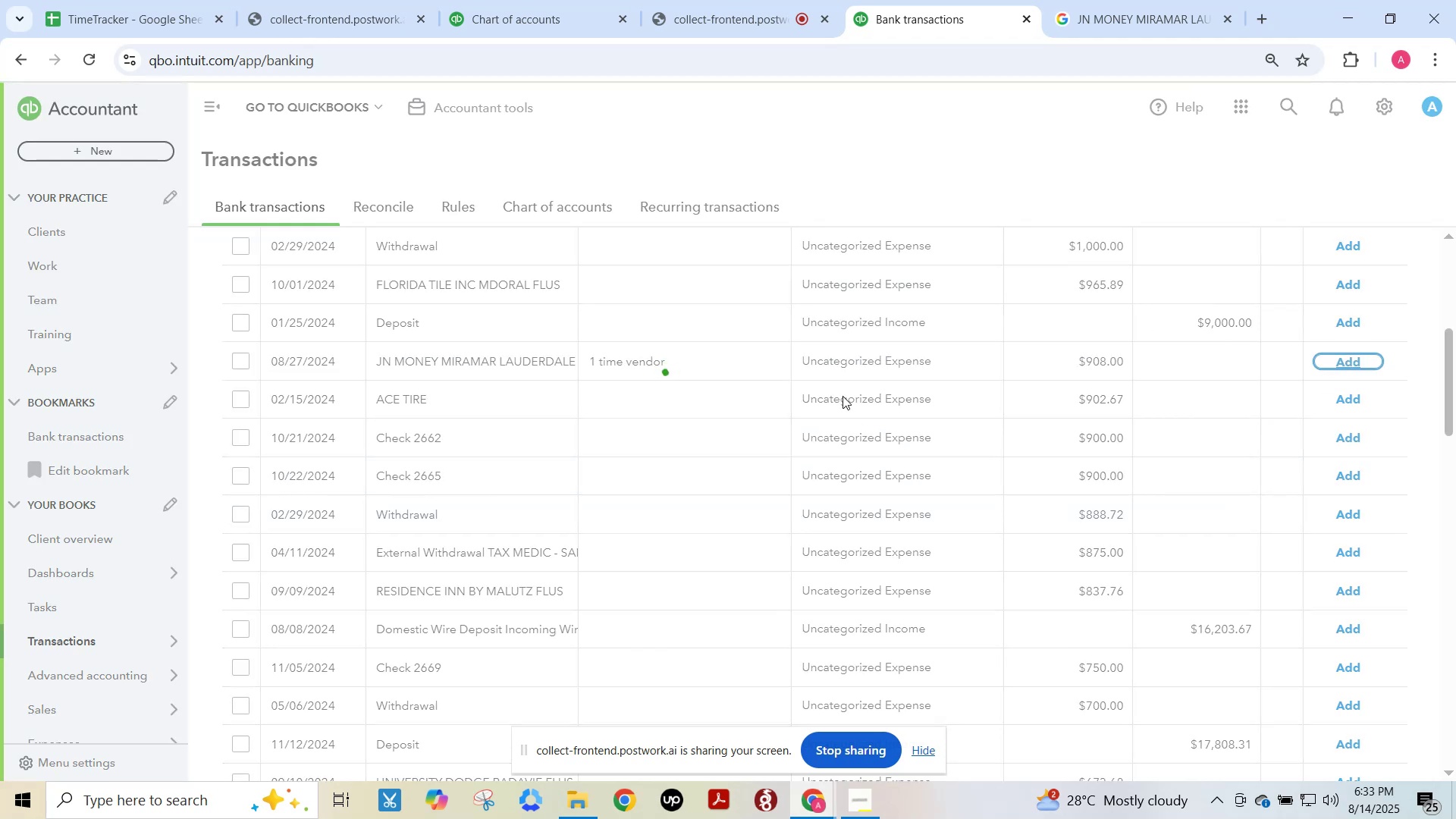 
scroll: coordinate [805, 368], scroll_direction: up, amount: 2.0
 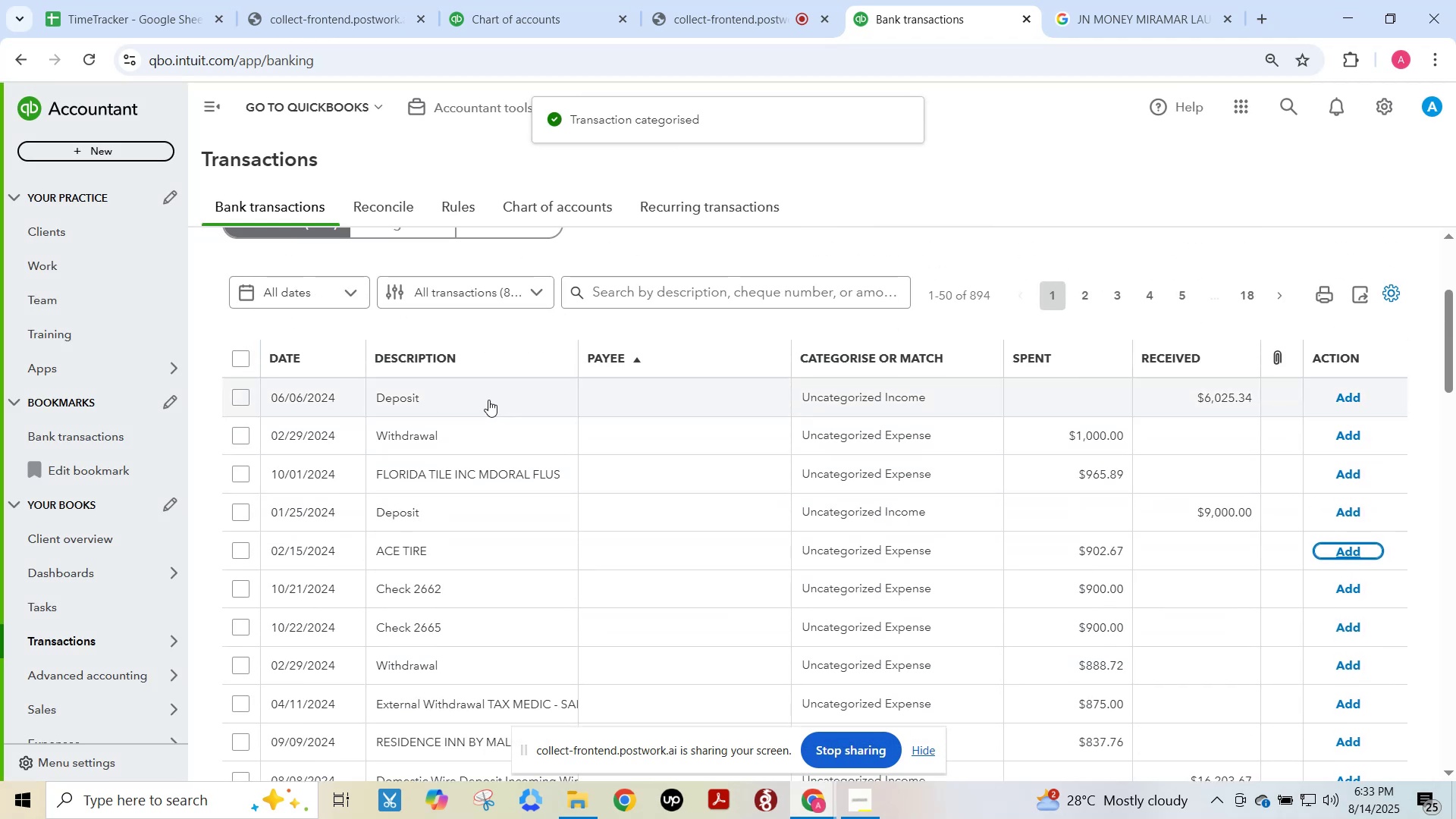 
left_click([488, 400])
 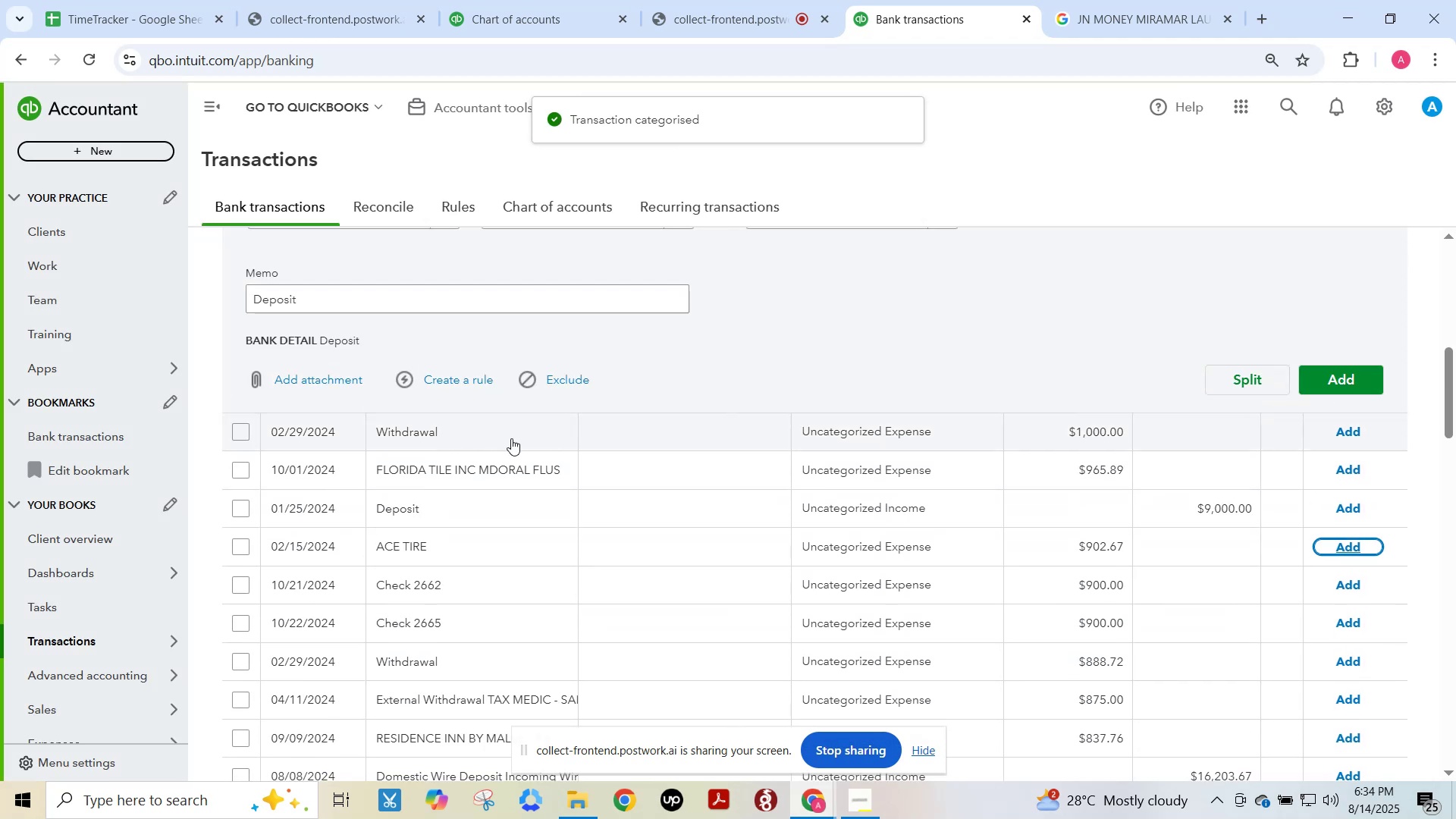 
scroll: coordinate [375, 417], scroll_direction: up, amount: 3.0
 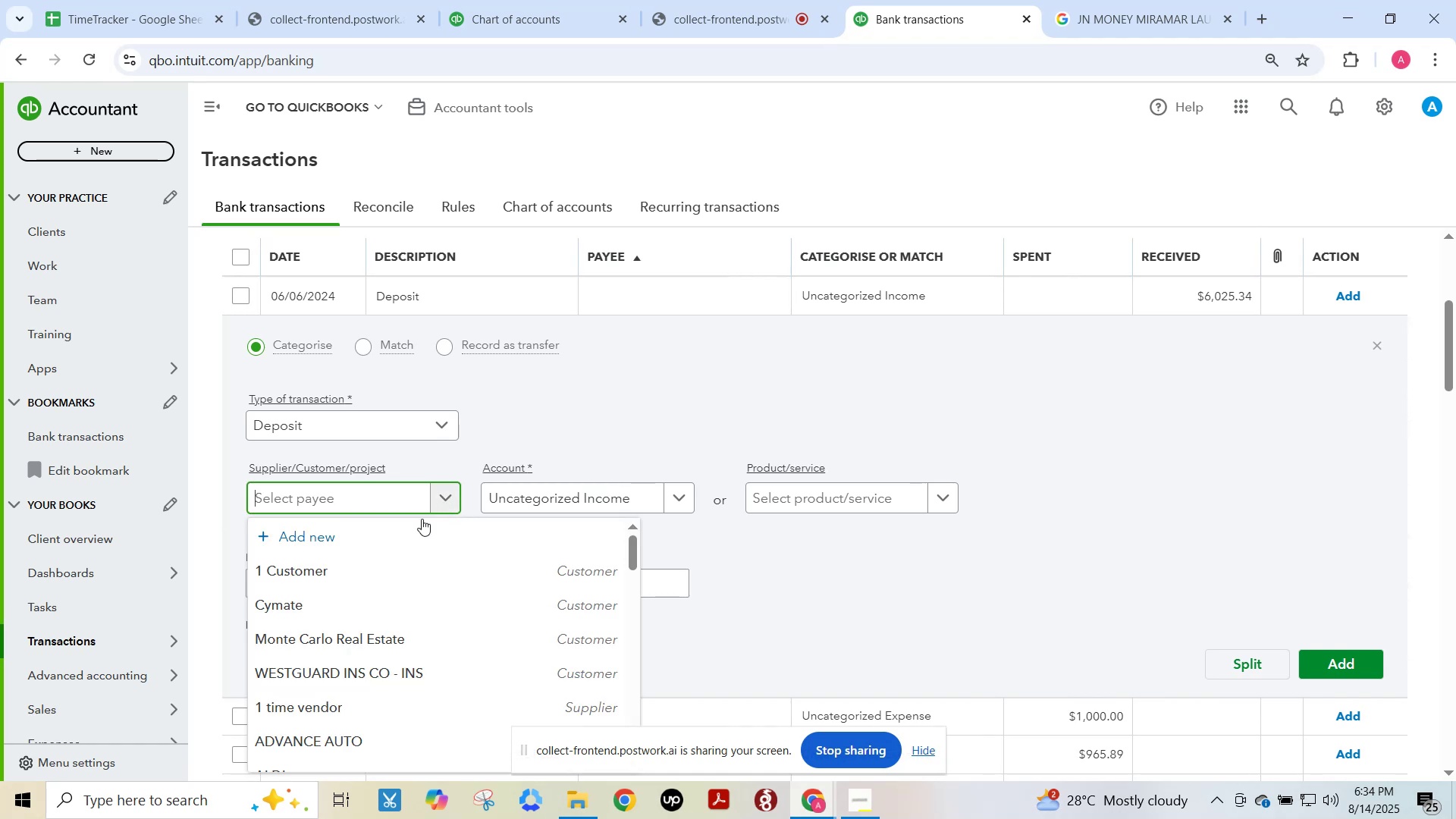 
left_click([360, 579])
 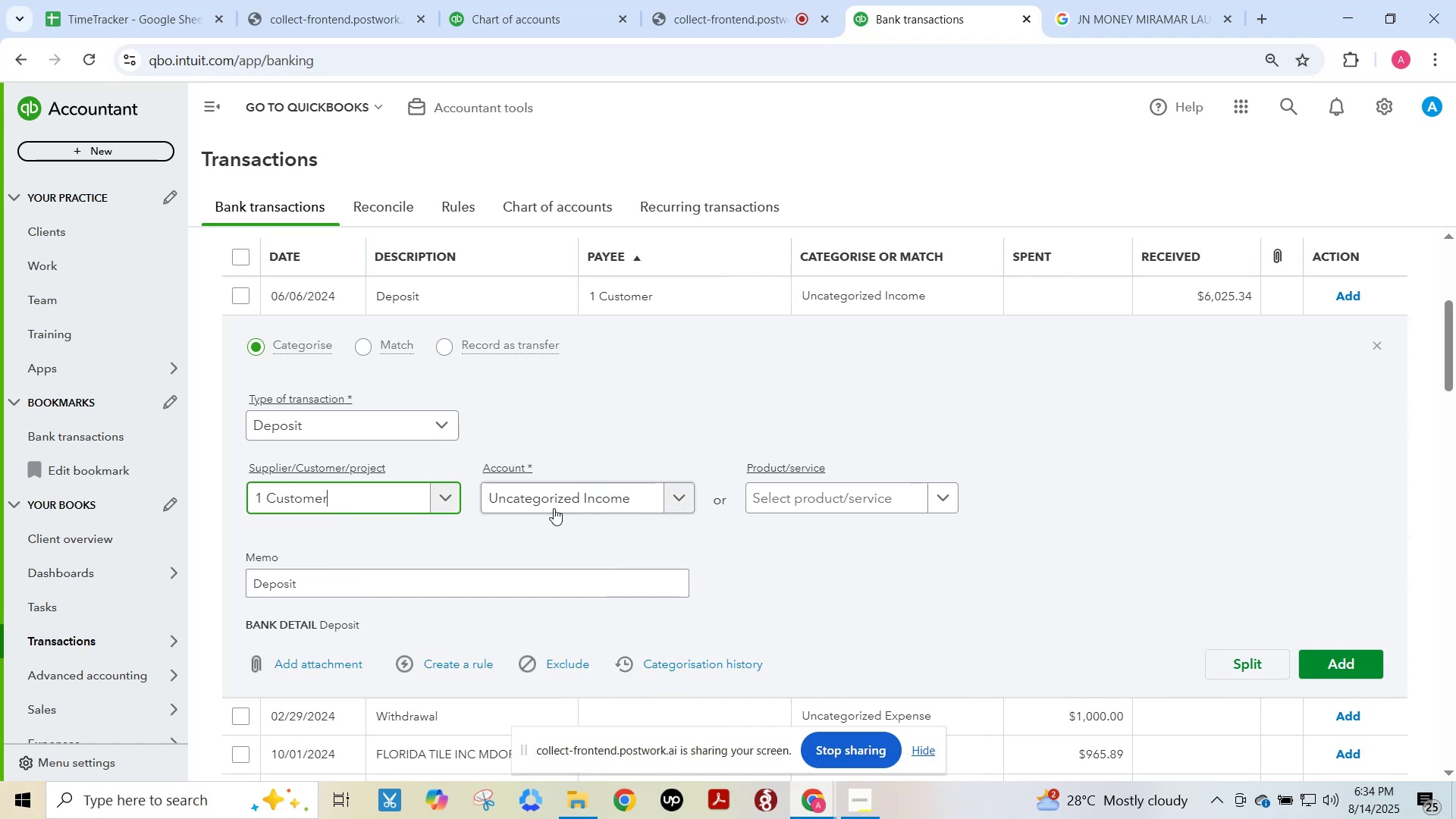 
left_click([553, 507])
 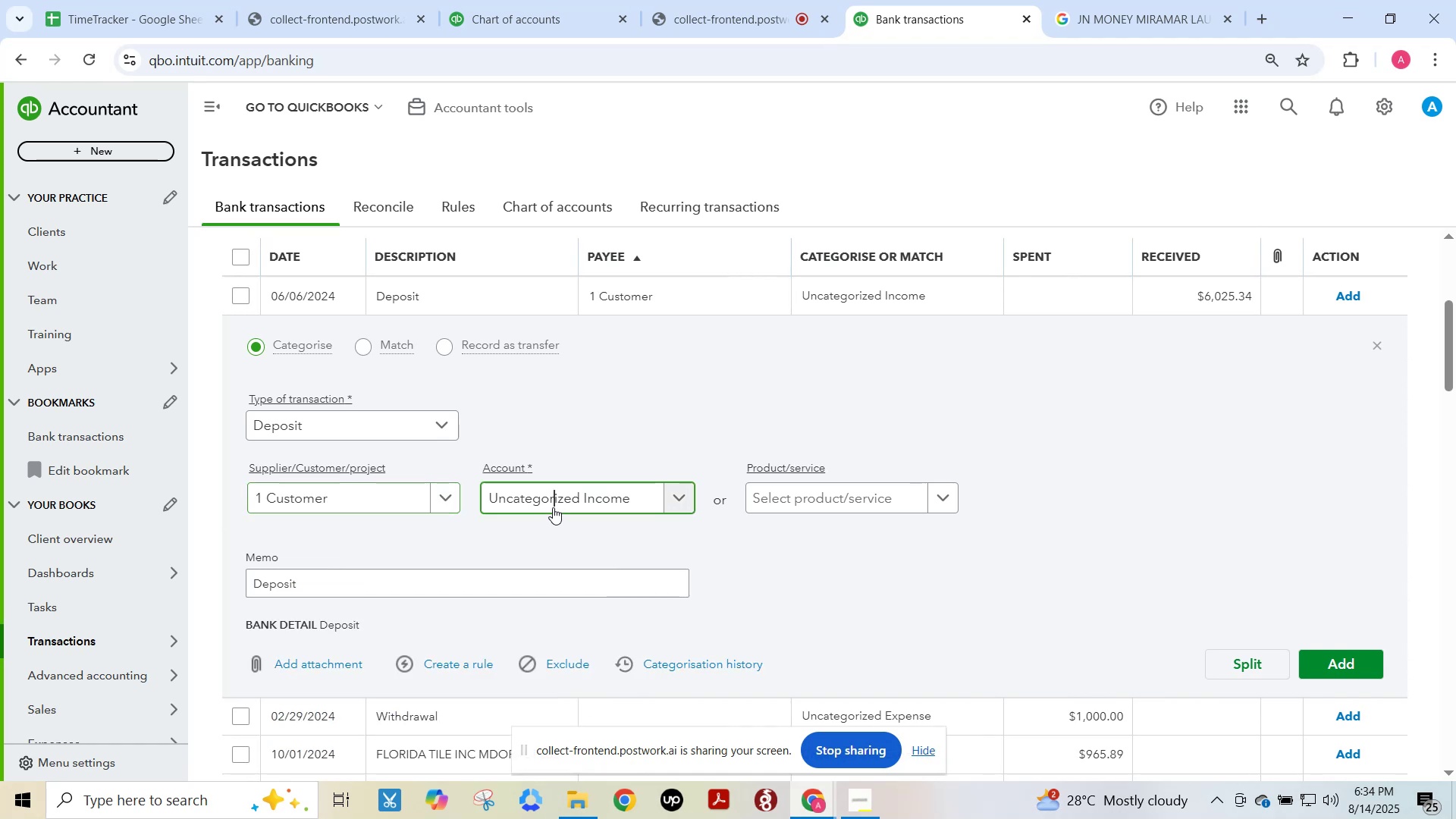 
type(se)
 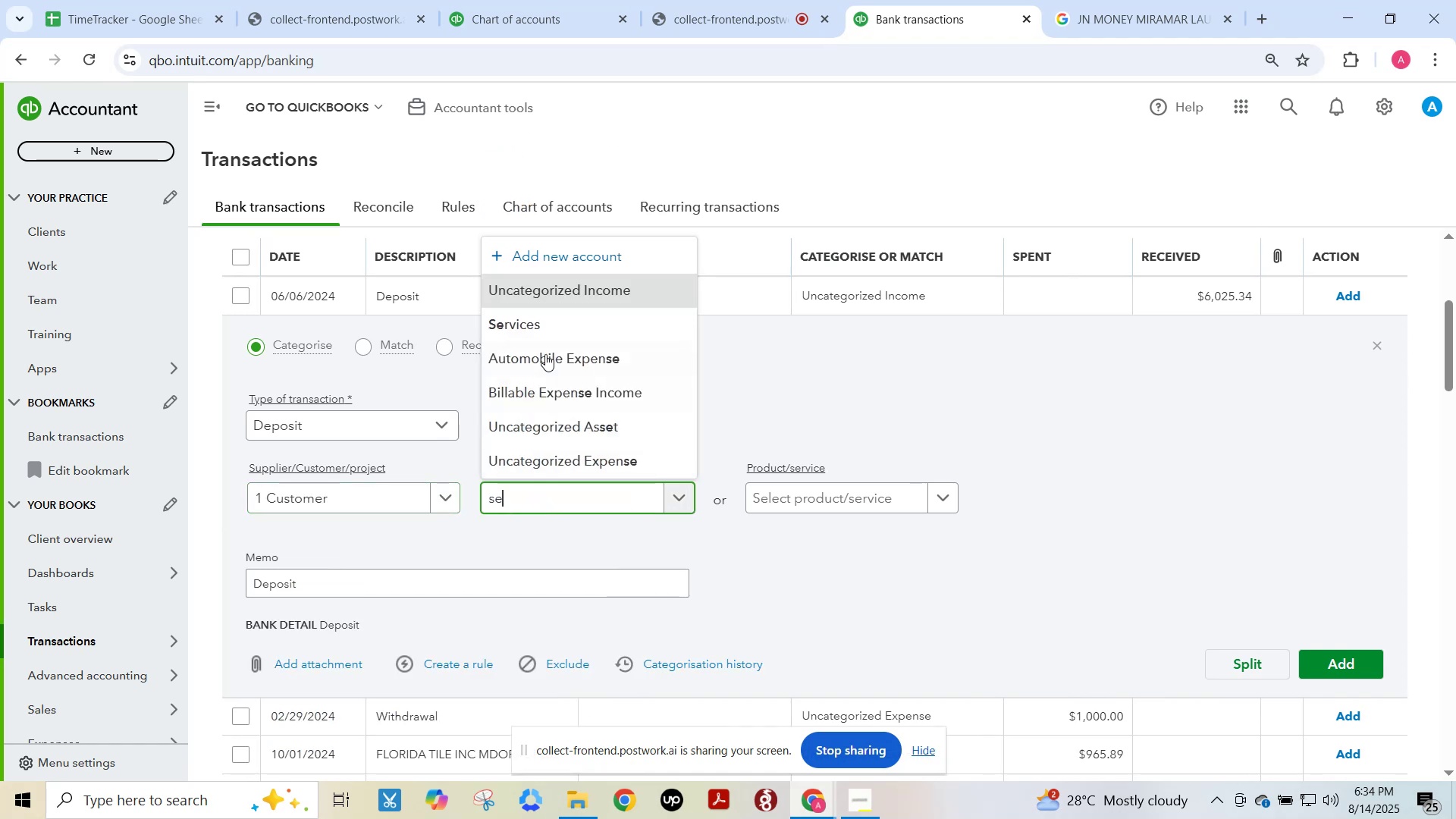 
left_click([537, 330])
 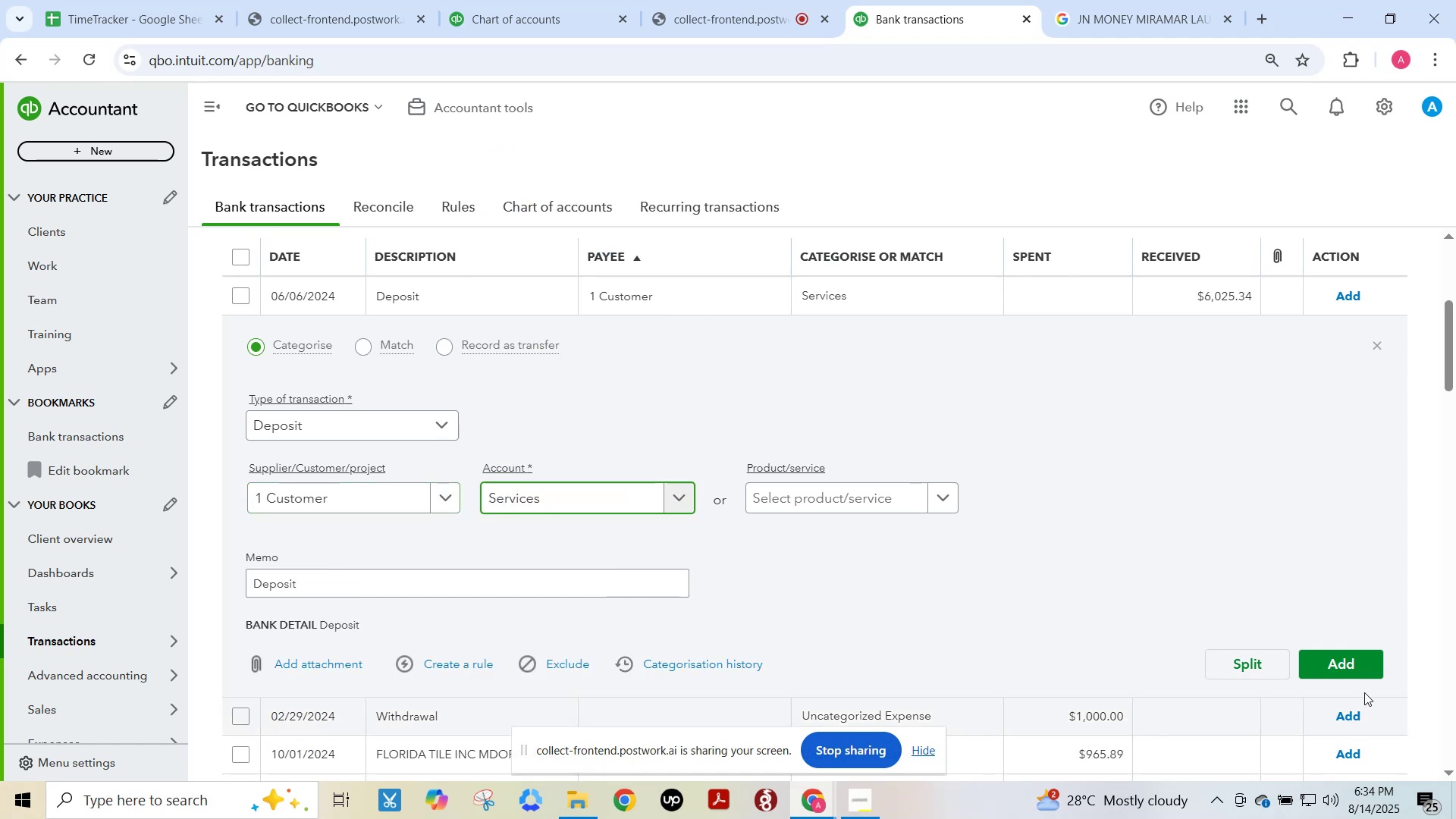 
left_click([1340, 664])
 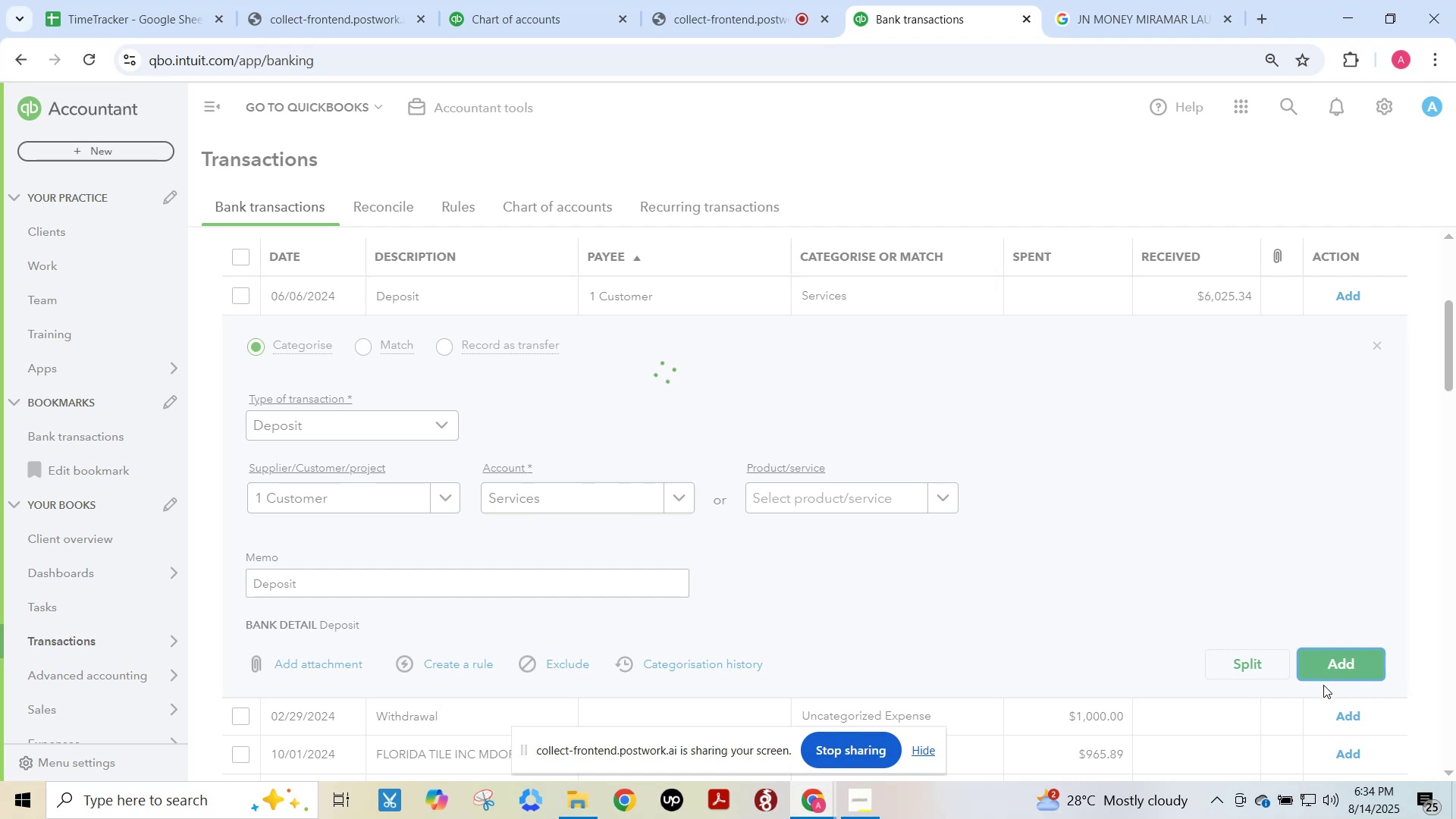 
wait(6.4)
 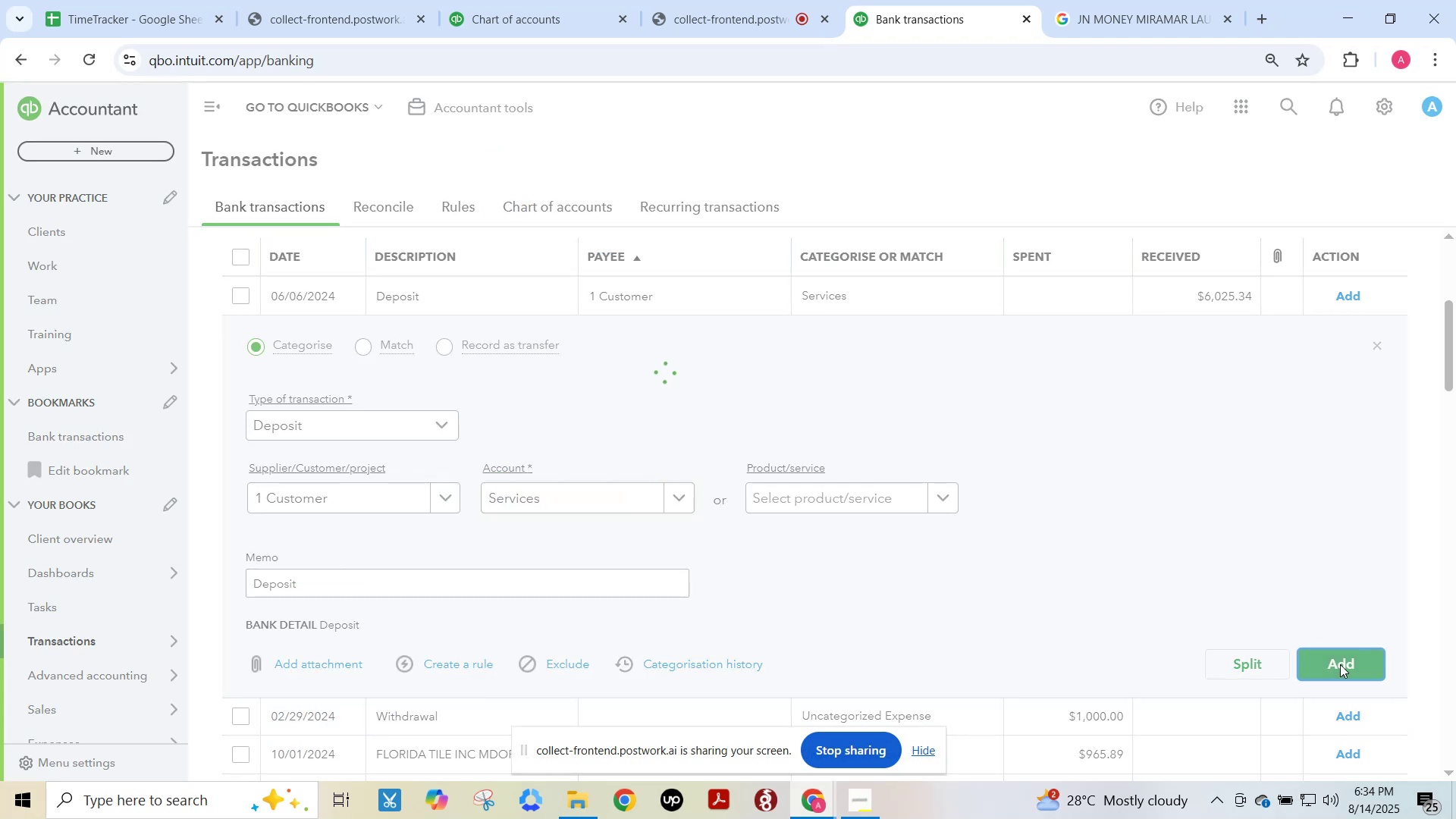 
scroll: coordinate [677, 504], scroll_direction: up, amount: 2.0
 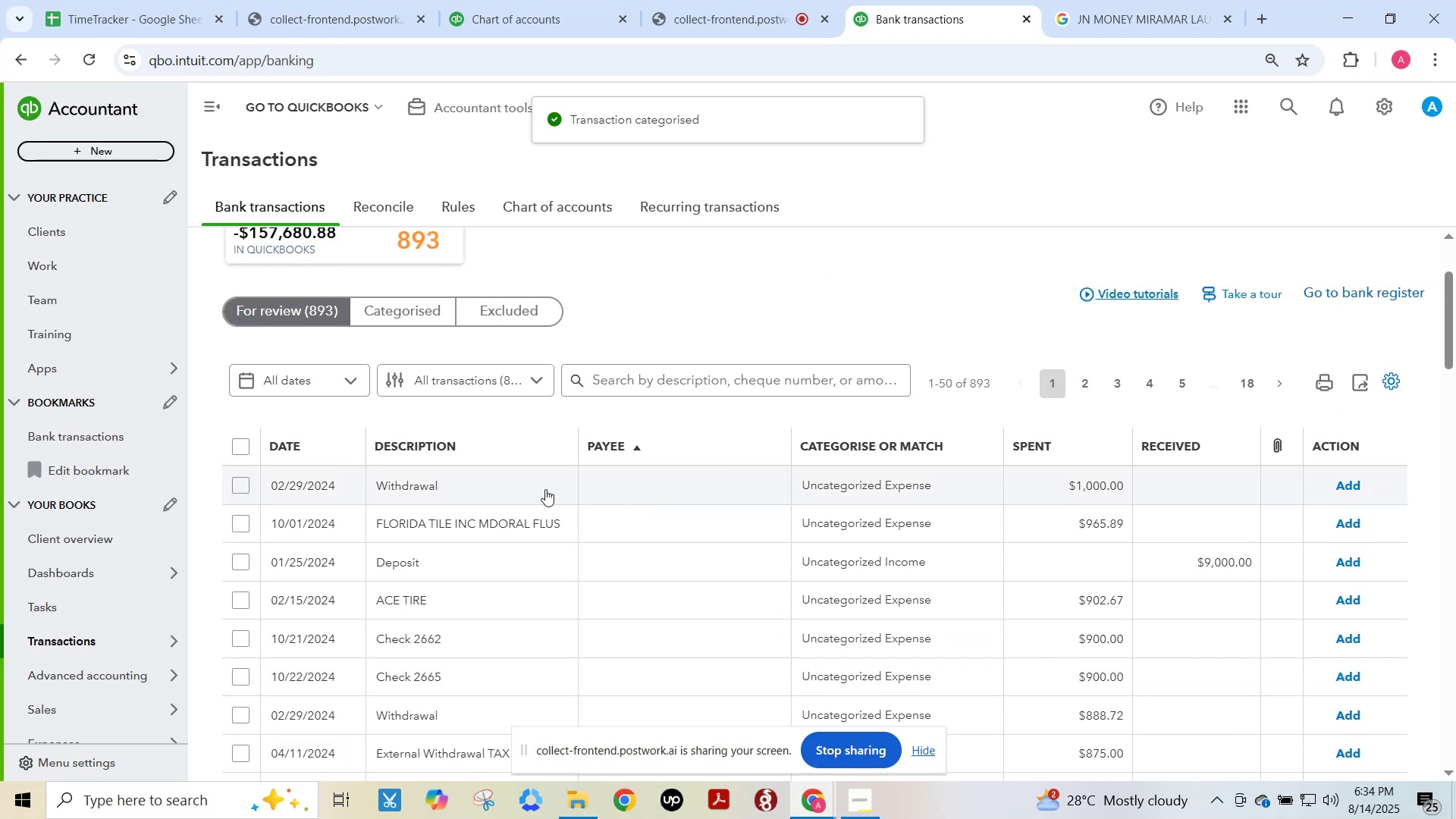 
left_click([532, 491])
 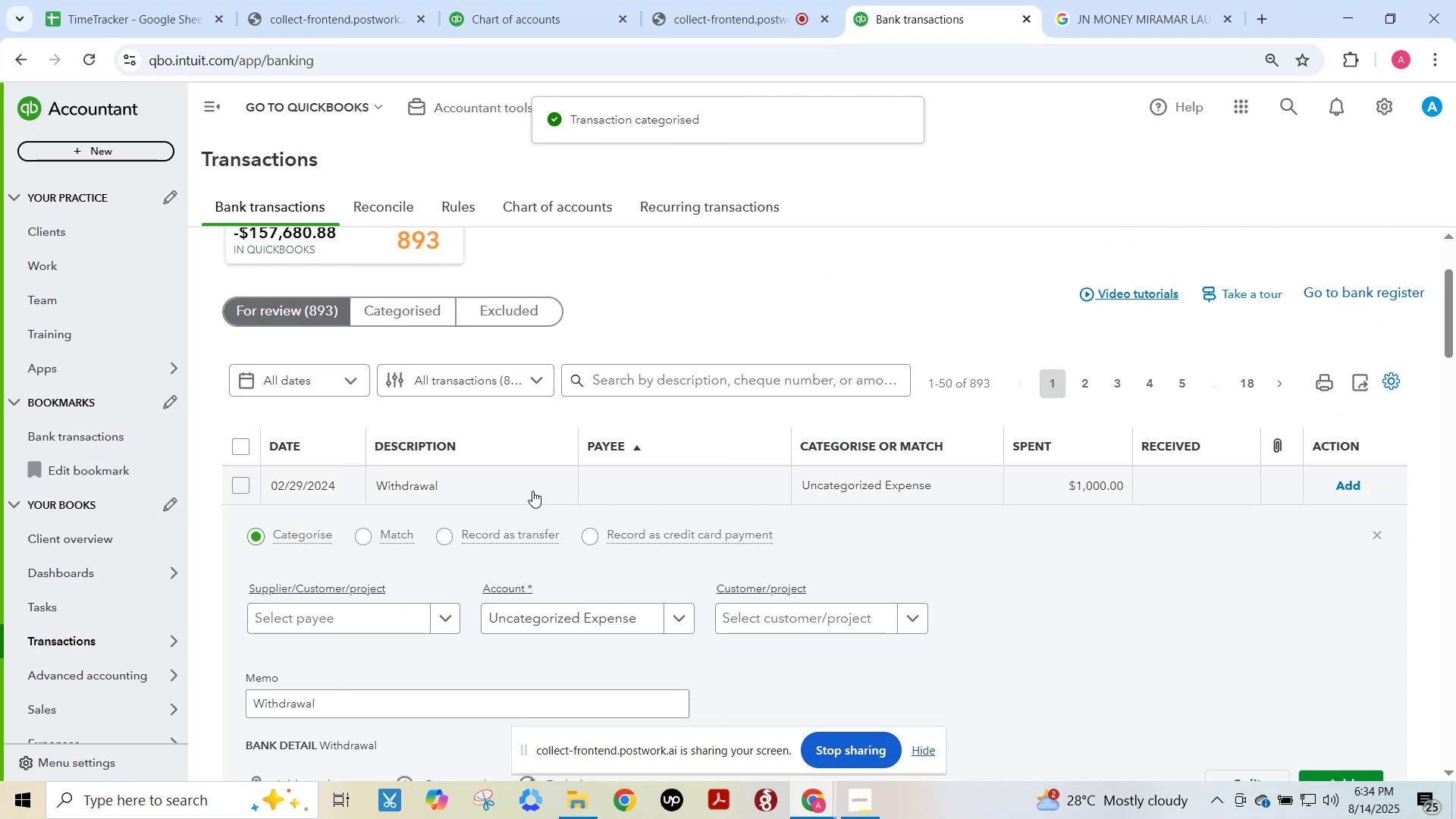 
scroll: coordinate [532, 491], scroll_direction: down, amount: 1.0
 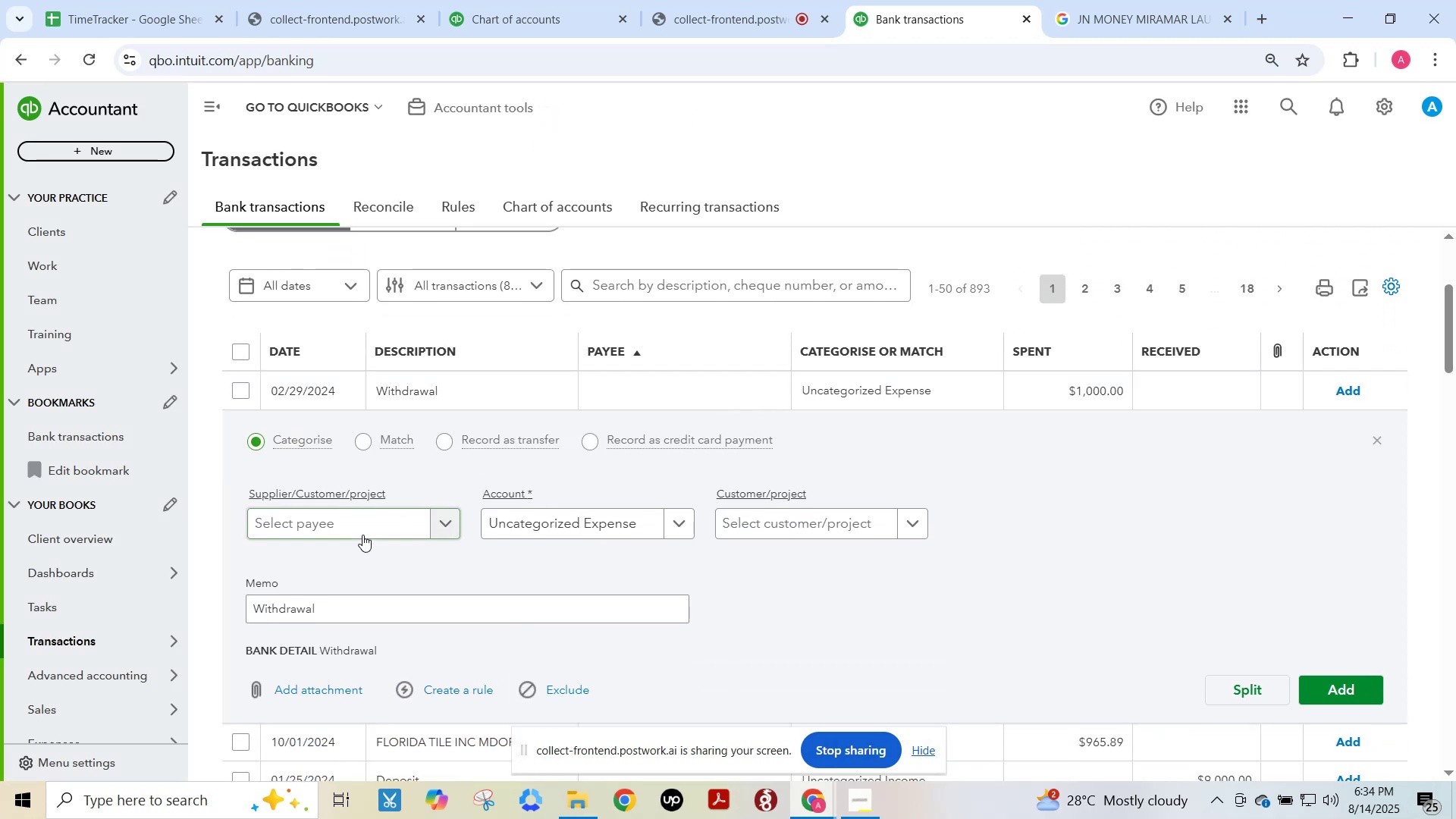 
left_click([358, 526])
 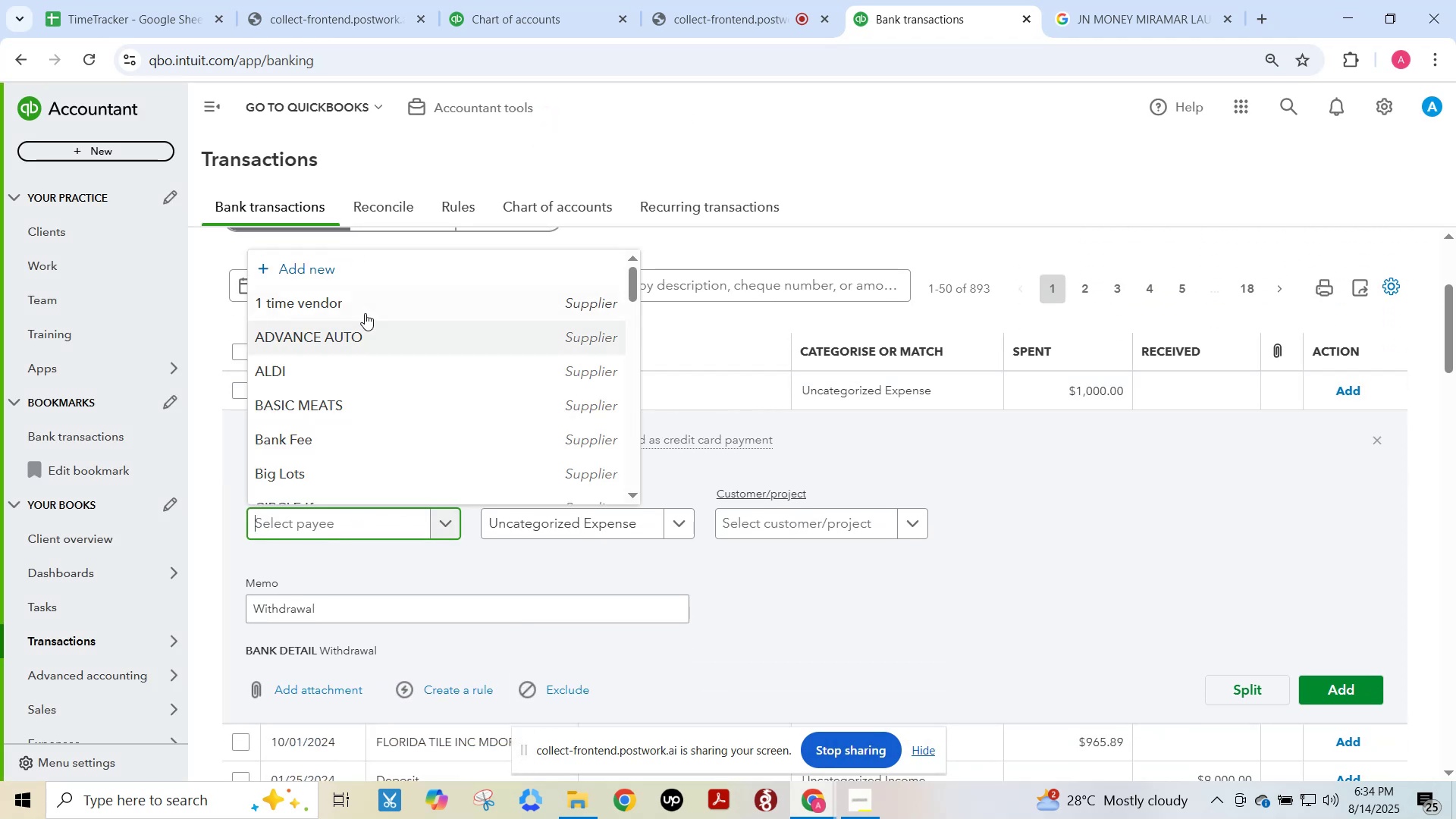 
left_click([357, 303])
 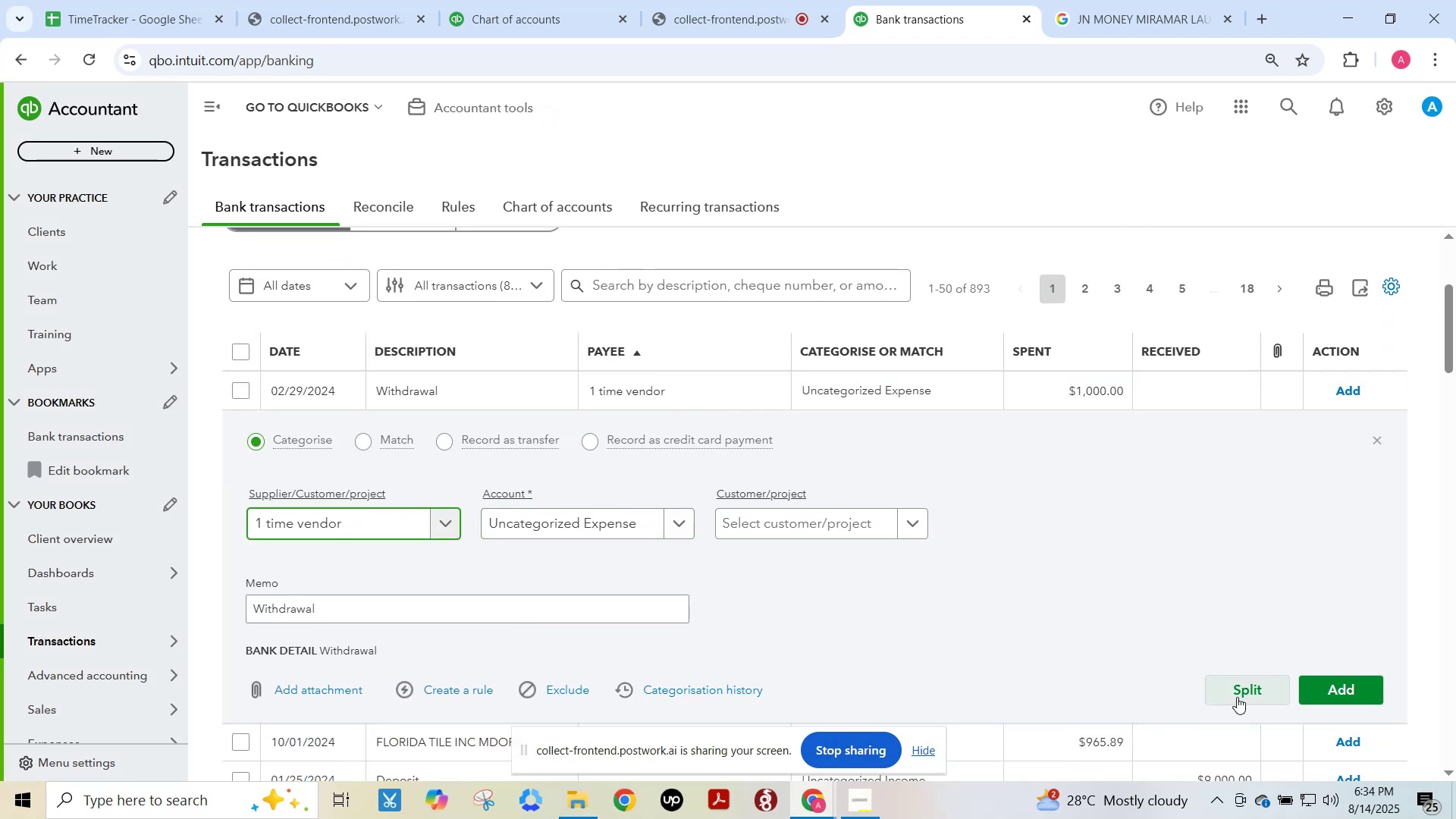 
left_click([1348, 693])
 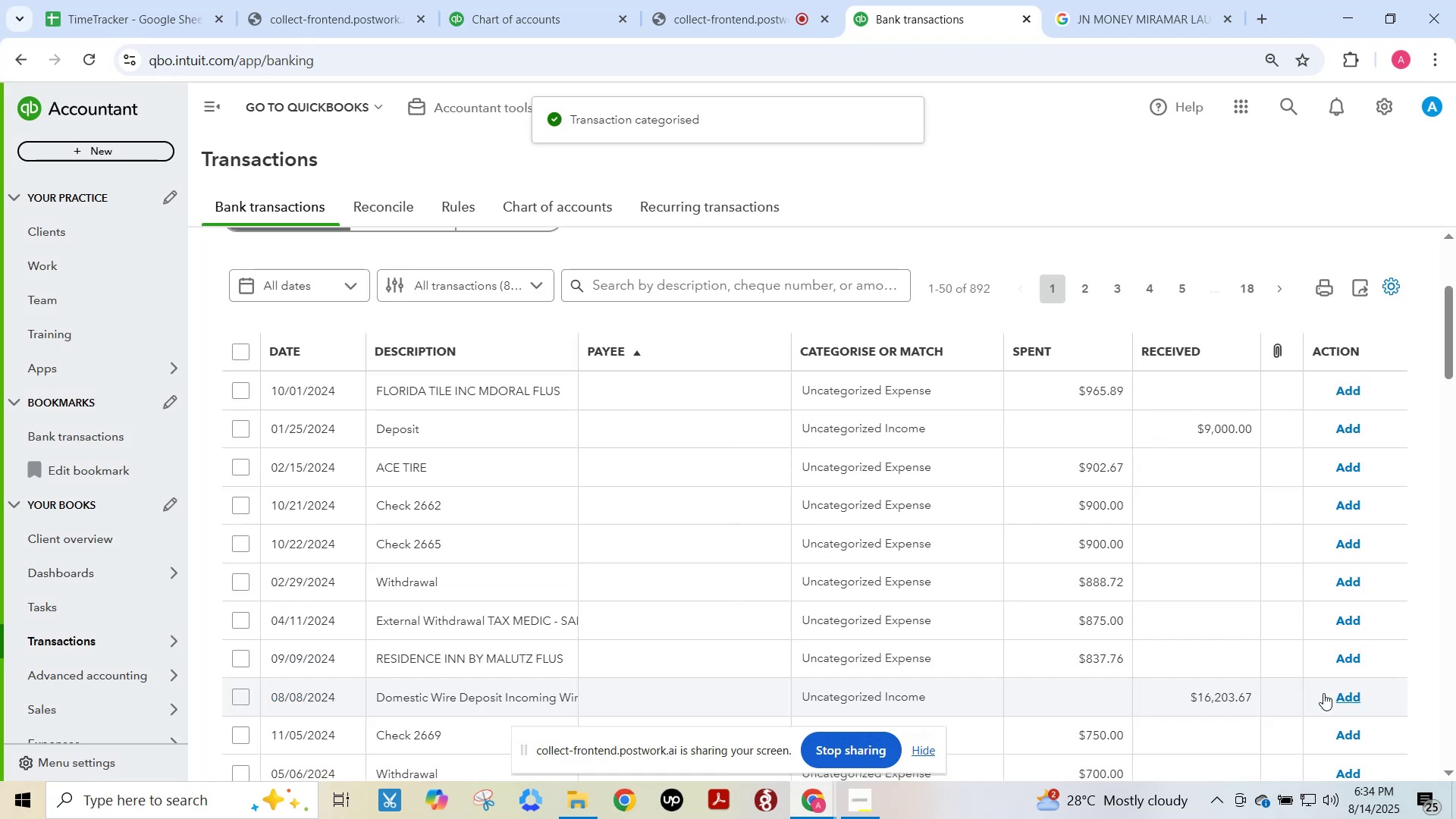 
wait(10.27)
 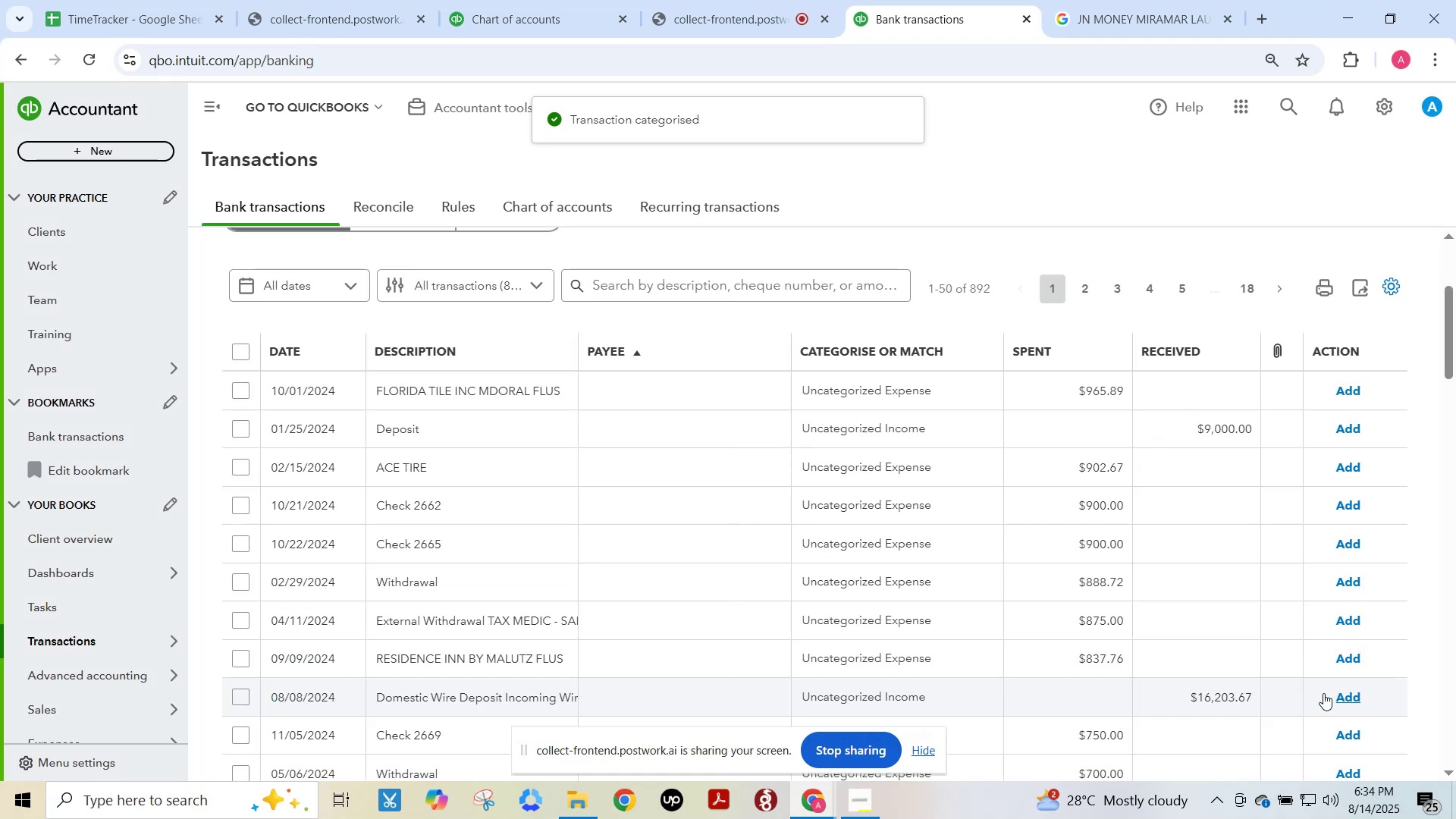 
left_click([684, 378])
 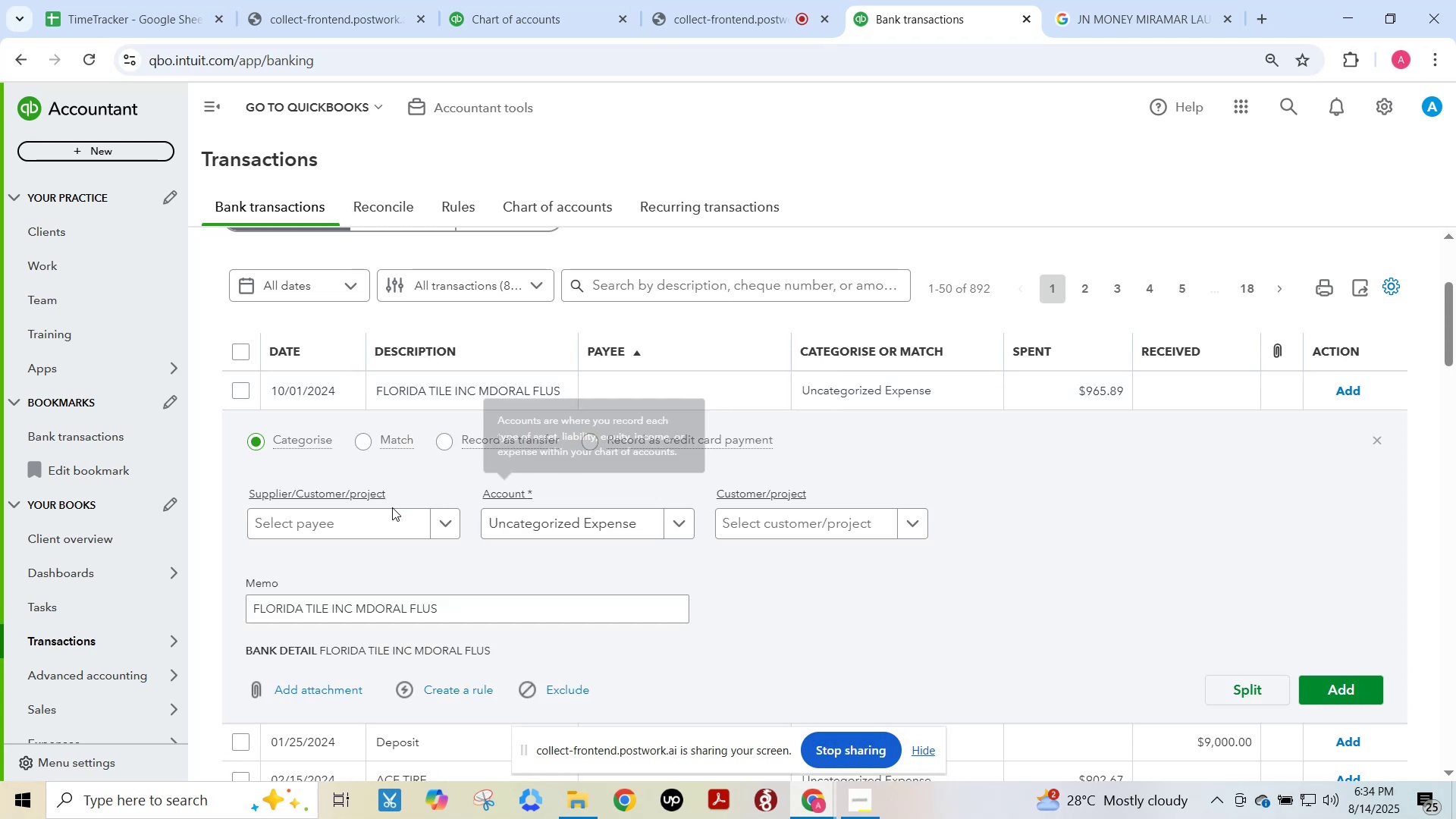 
left_click([297, 524])
 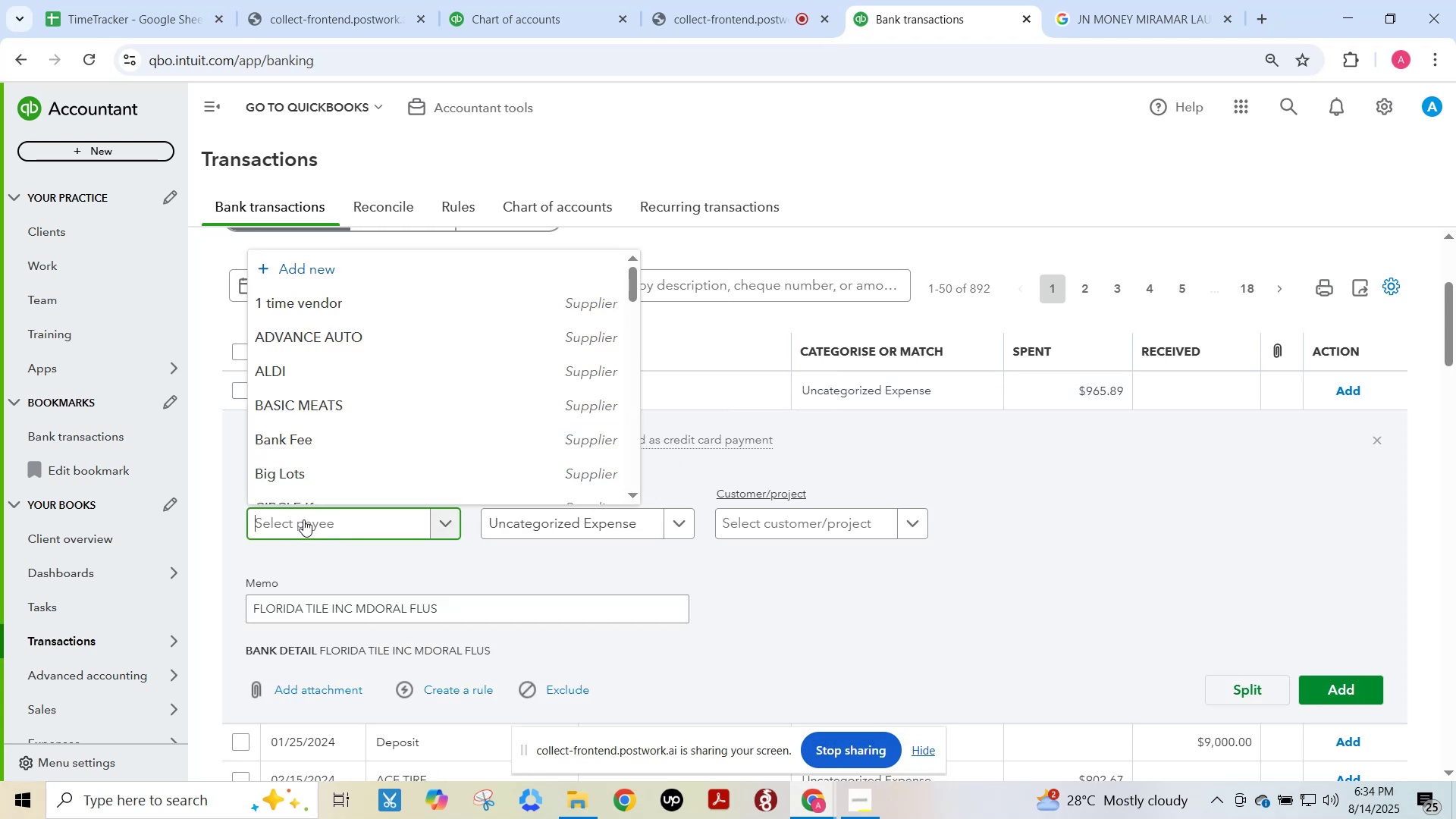 
type(flori)
 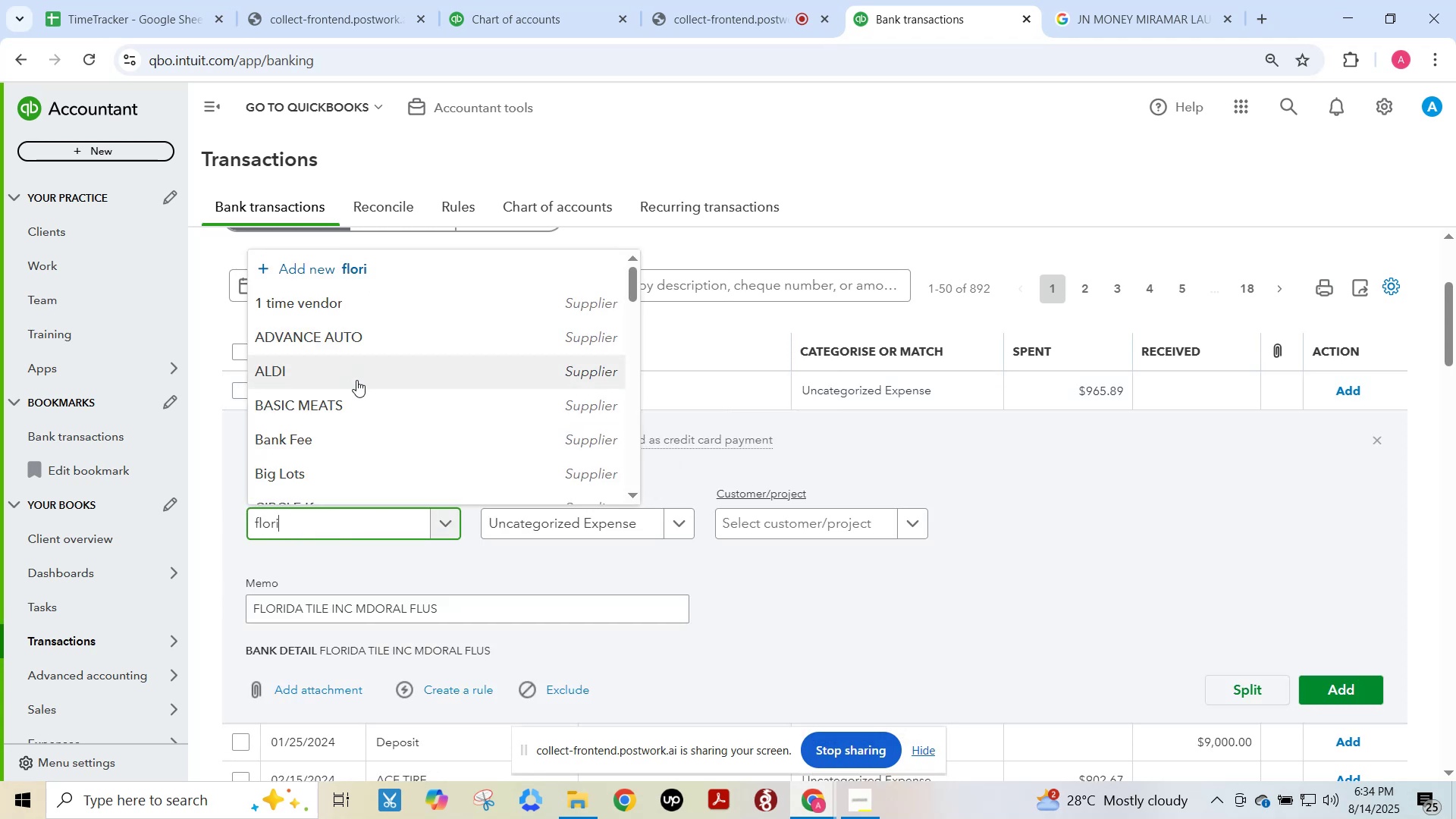 
key(D)
 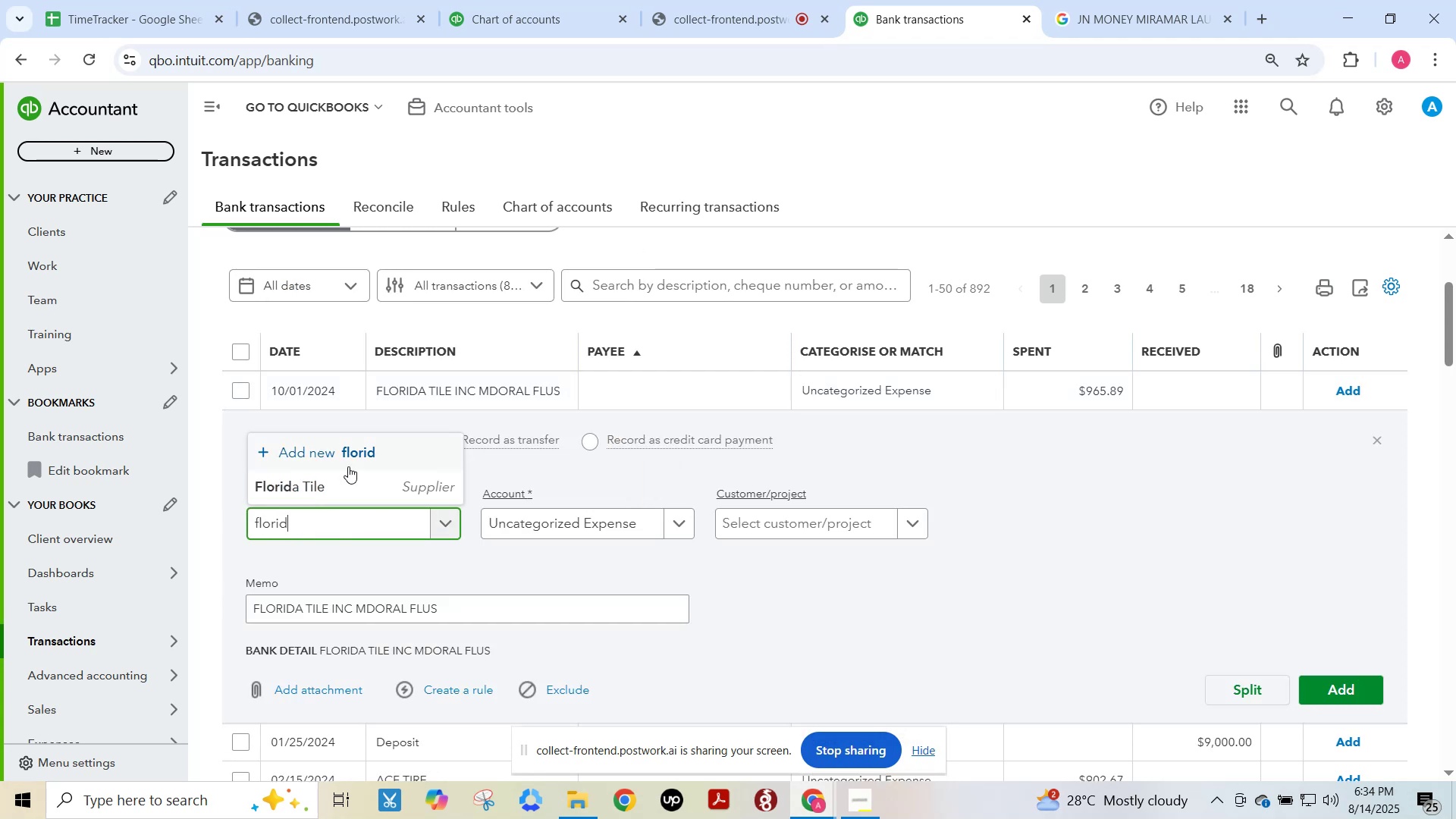 
left_click([347, 482])
 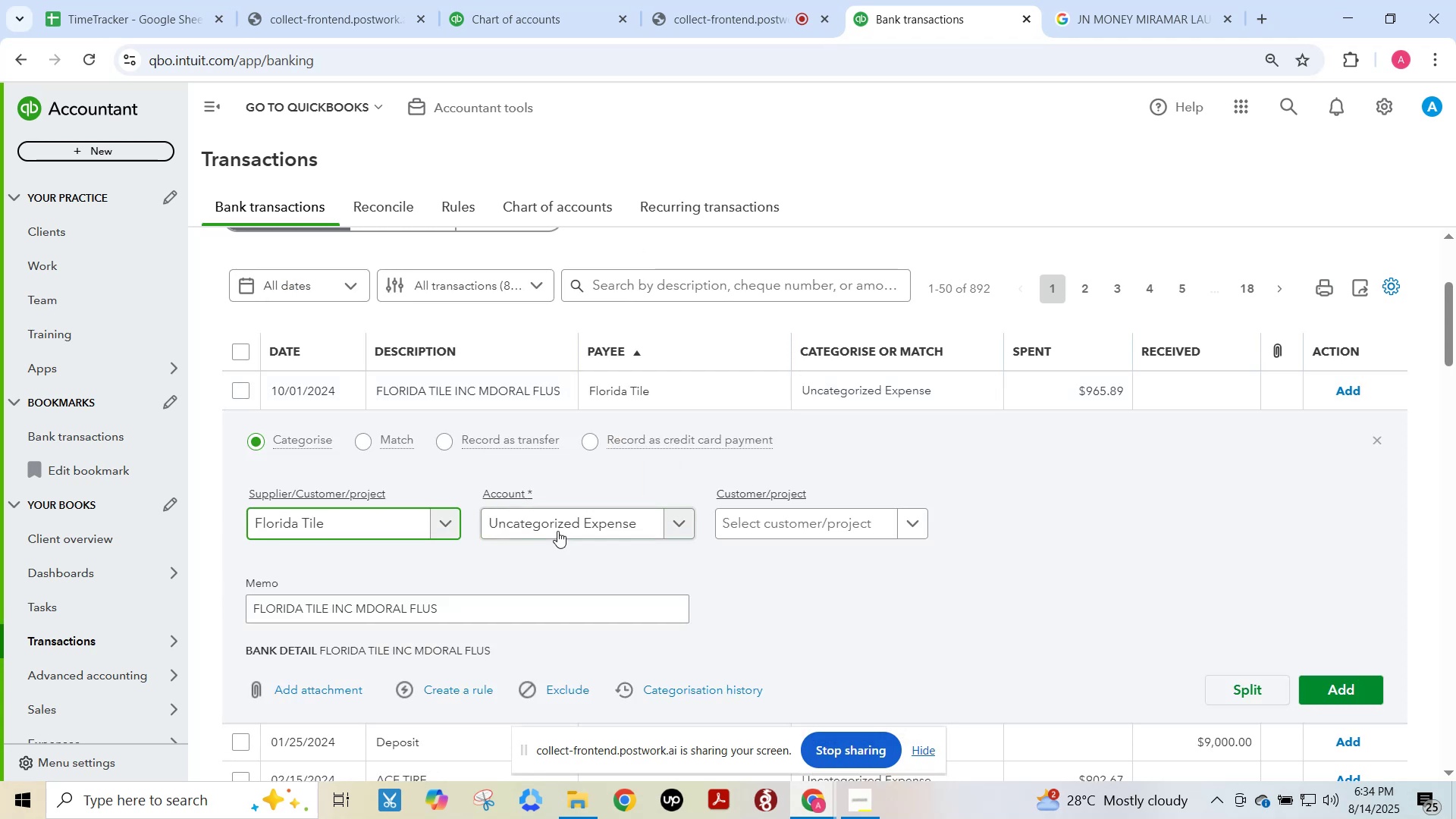 
left_click([555, 528])
 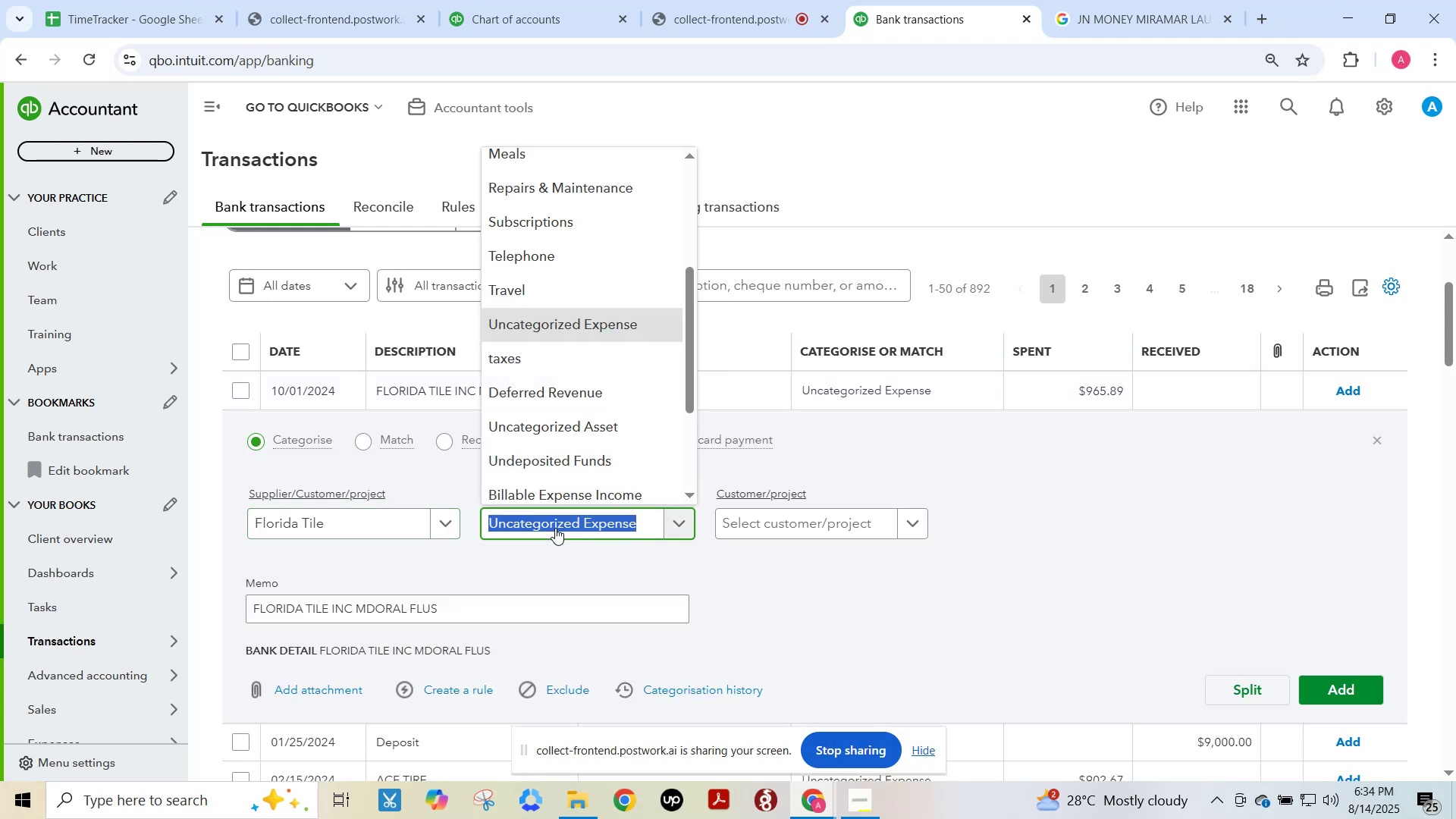 
type(home)
 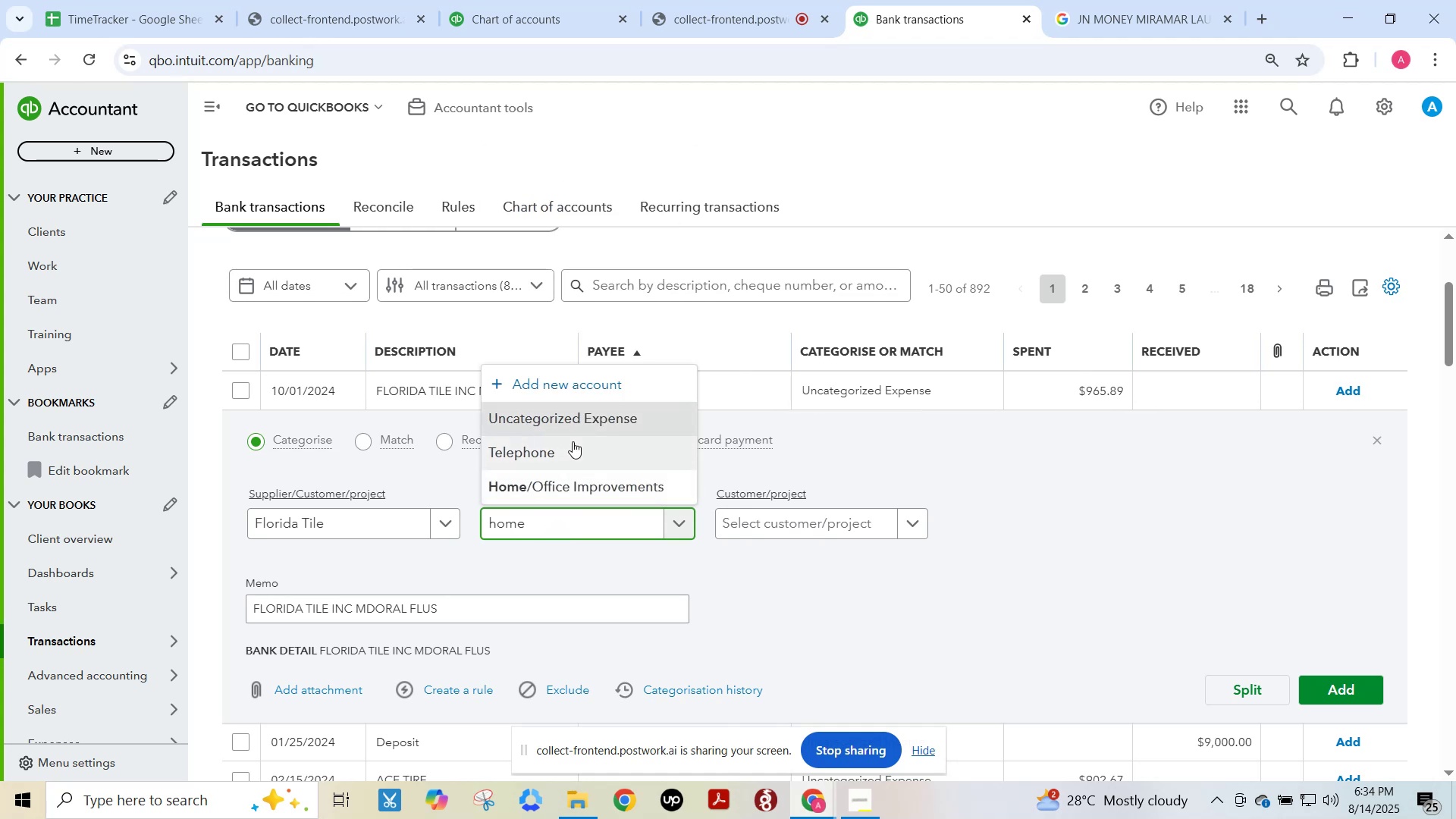 
left_click([579, 482])
 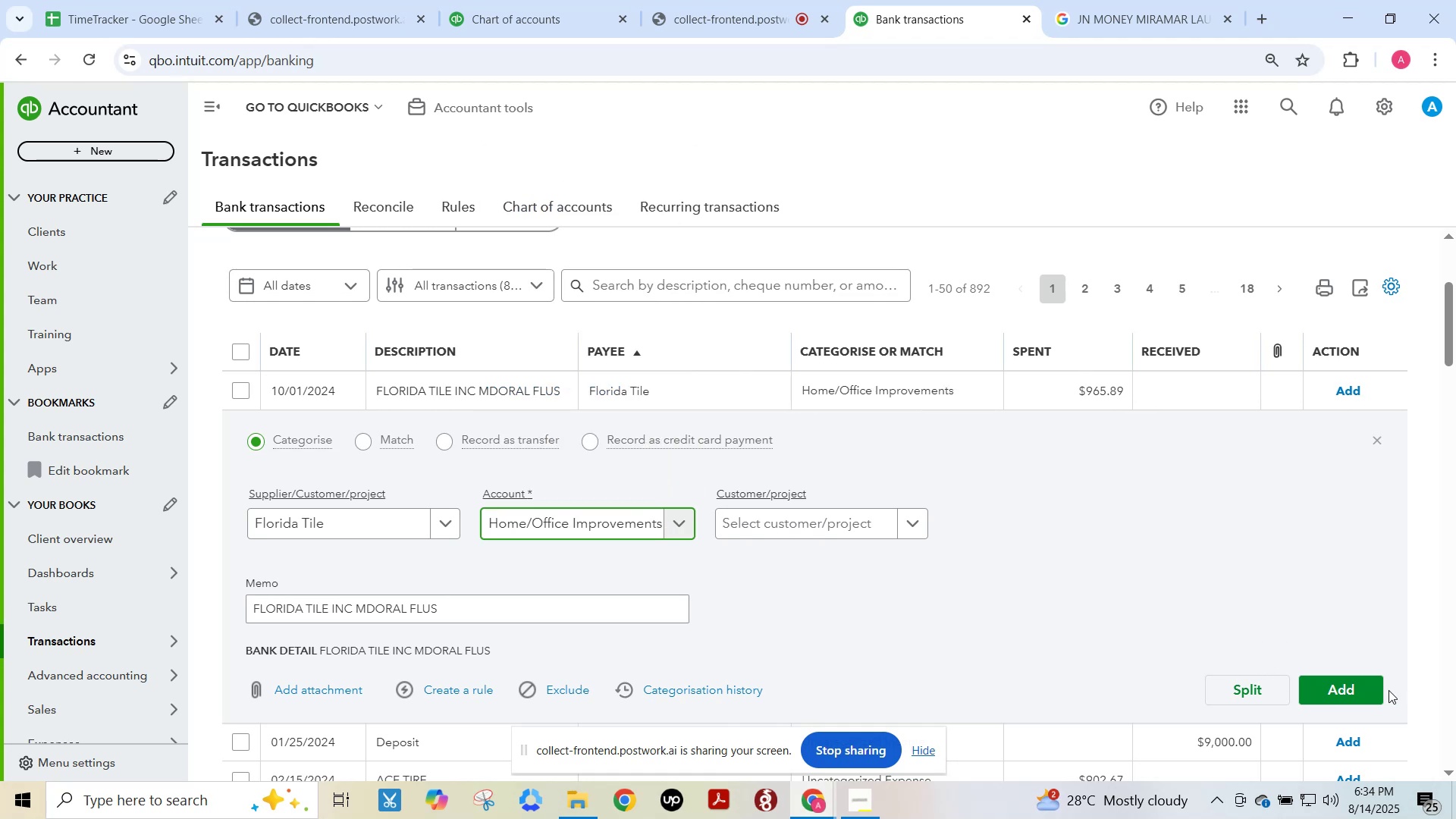 
left_click([1349, 689])
 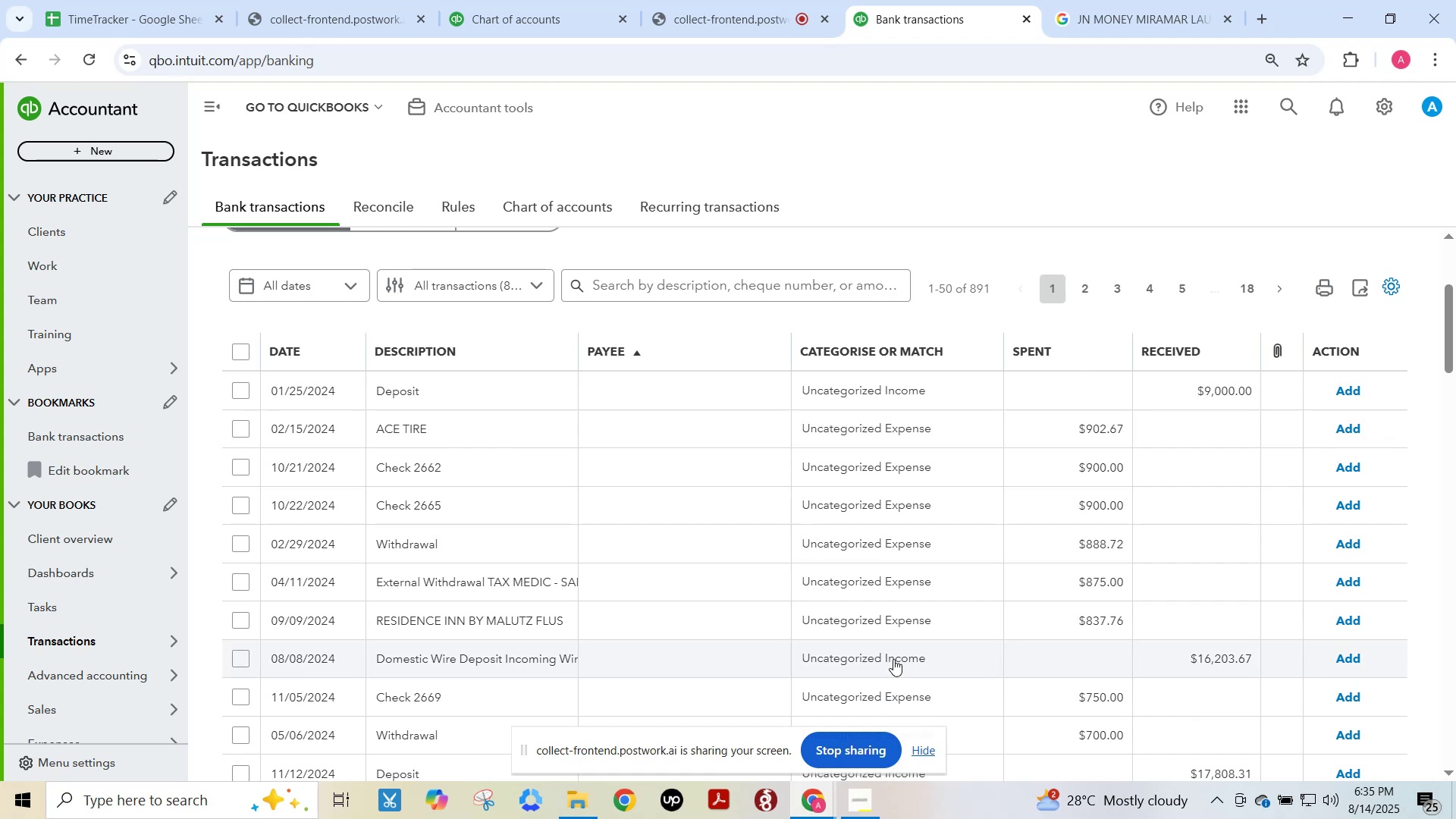 
wait(45.95)
 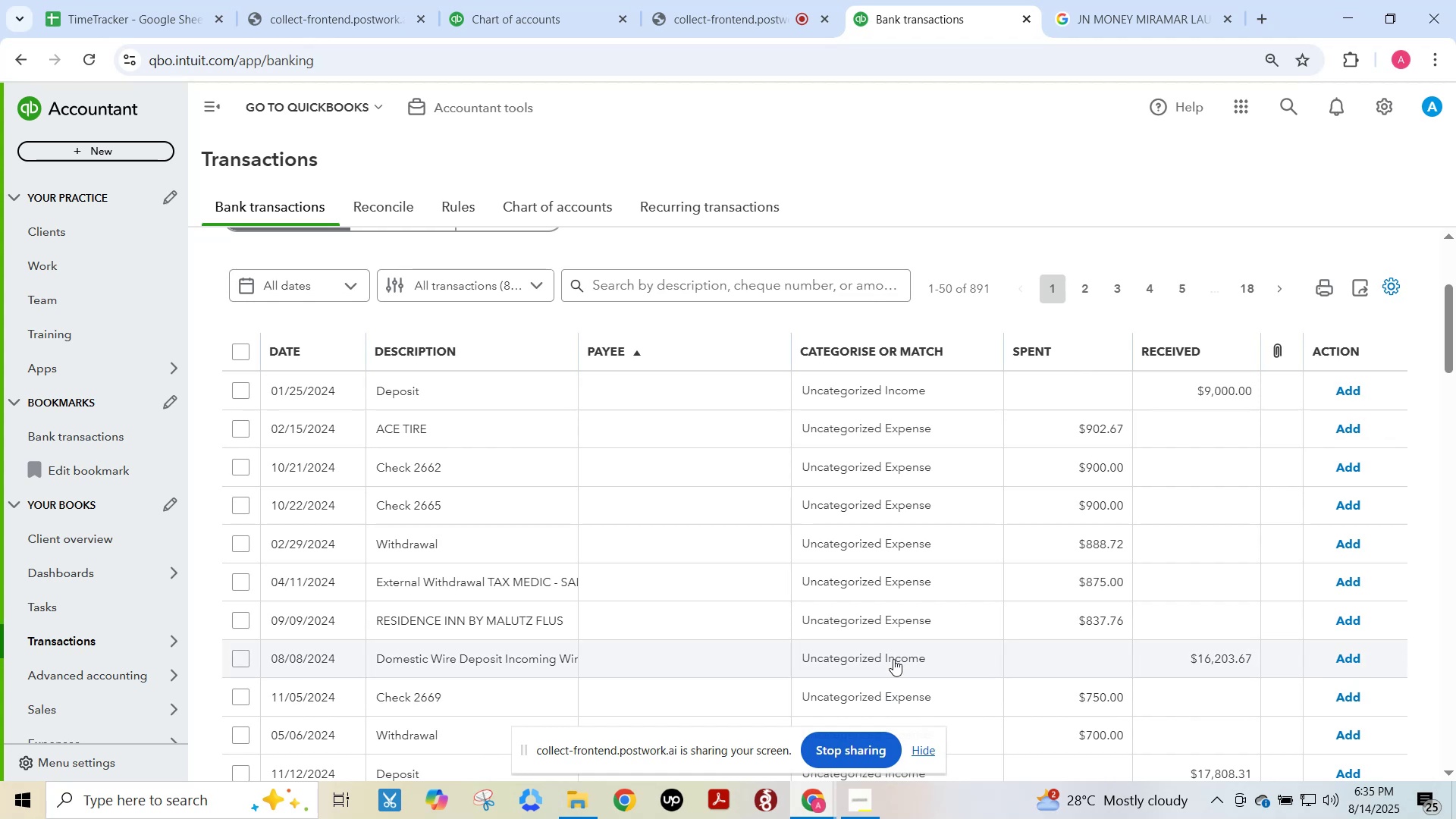 
left_click([438, 596])
 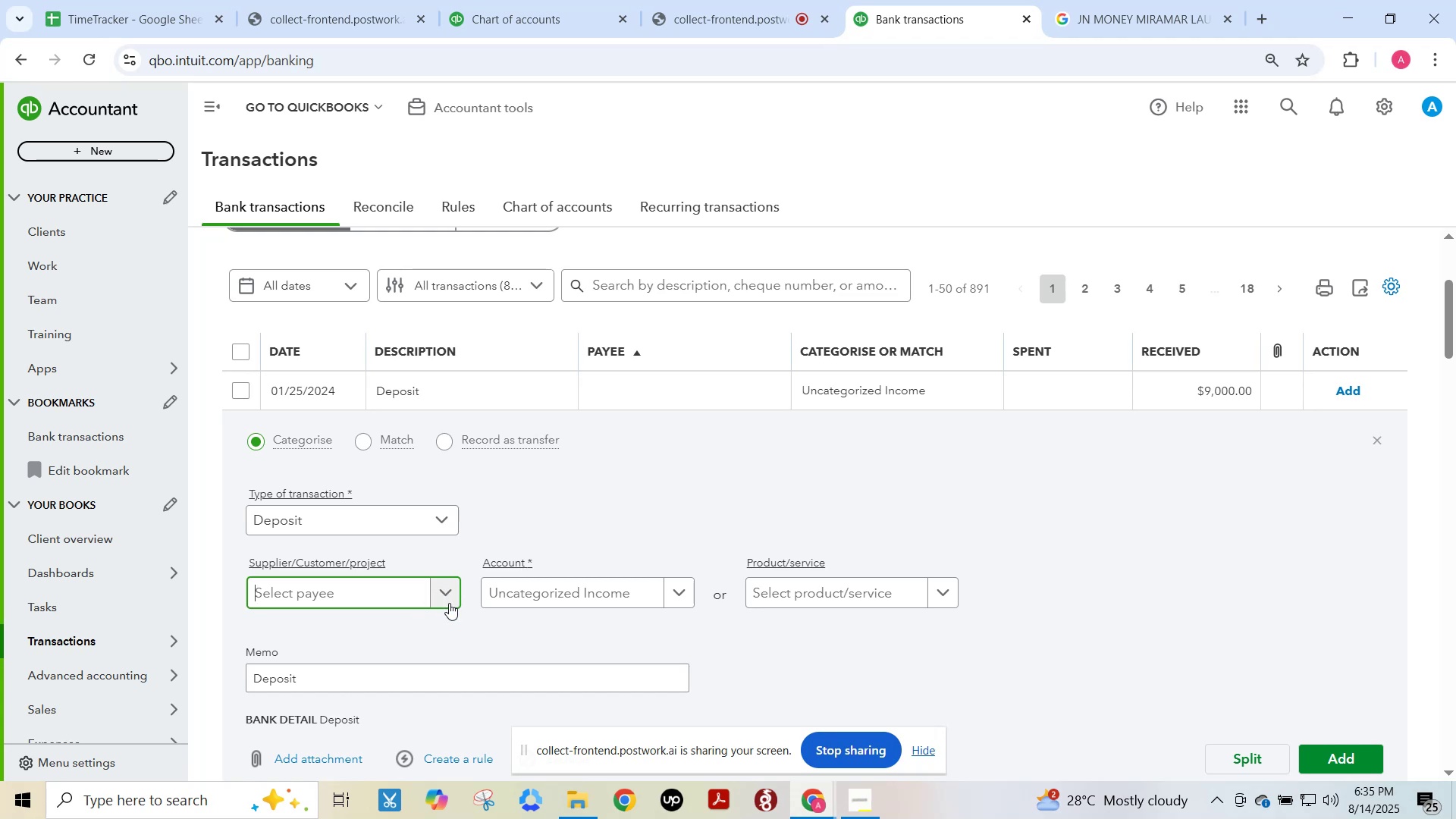 
left_click([449, 595])
 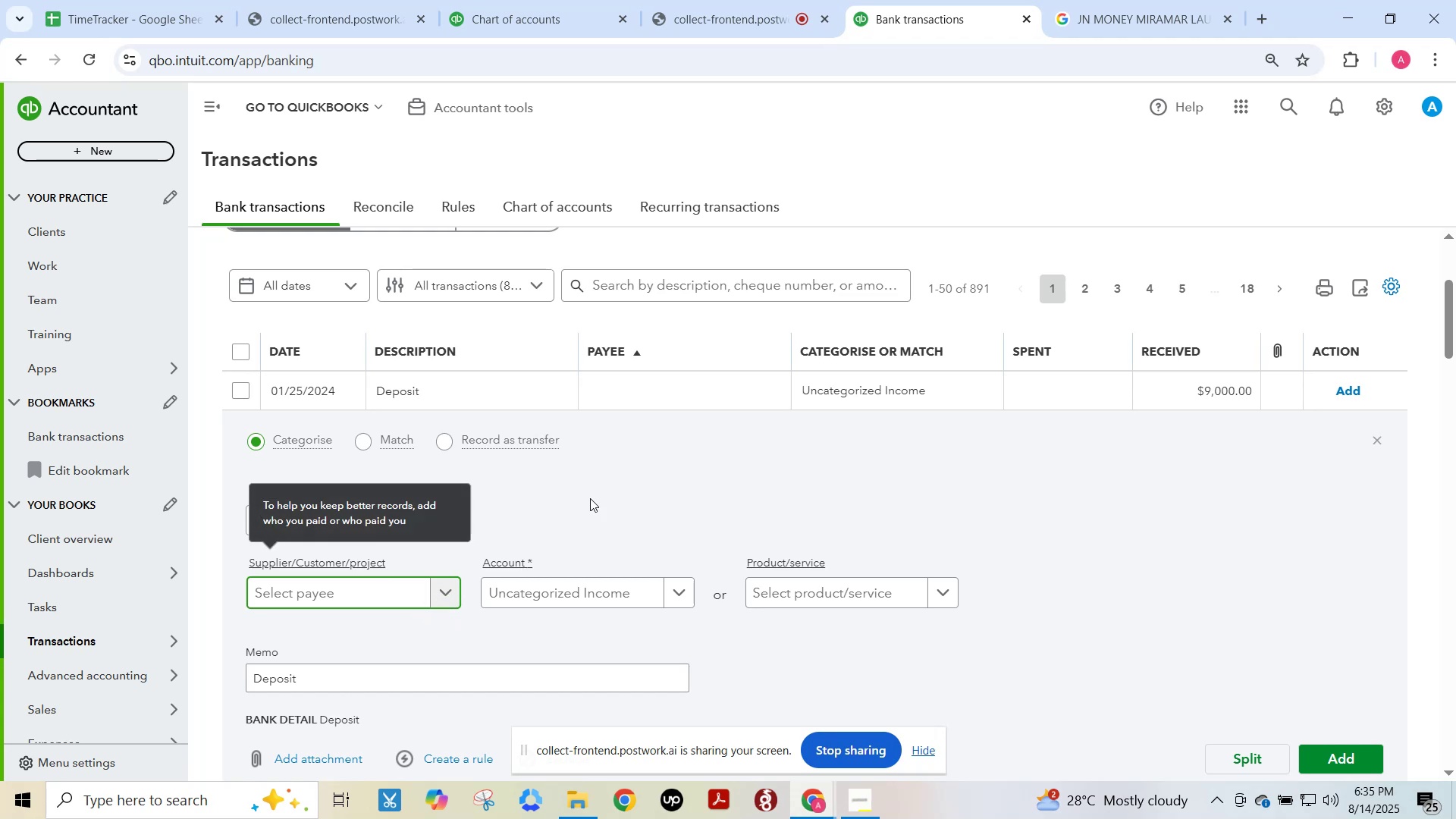 
left_click([642, 475])
 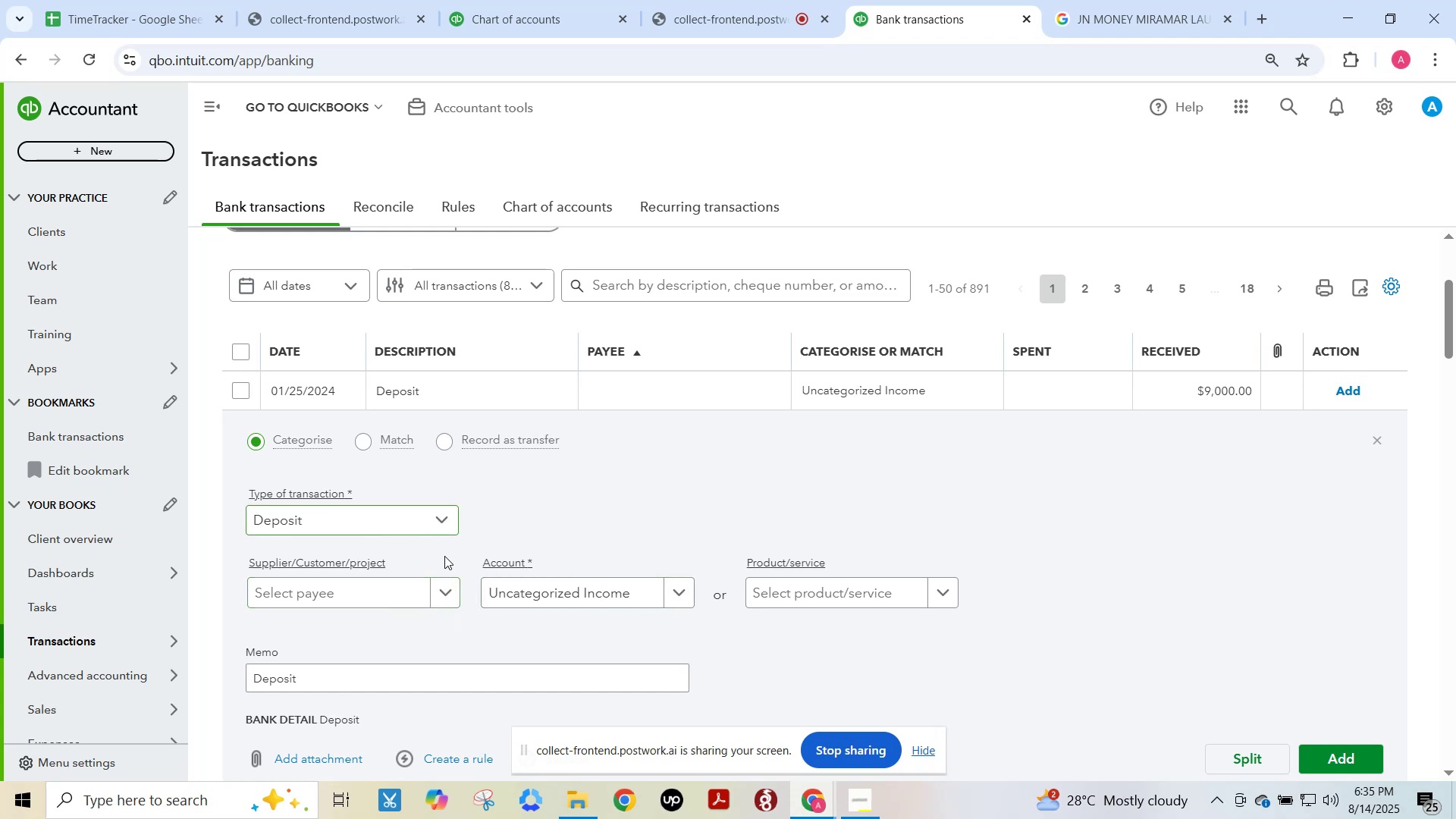 
left_click([441, 594])
 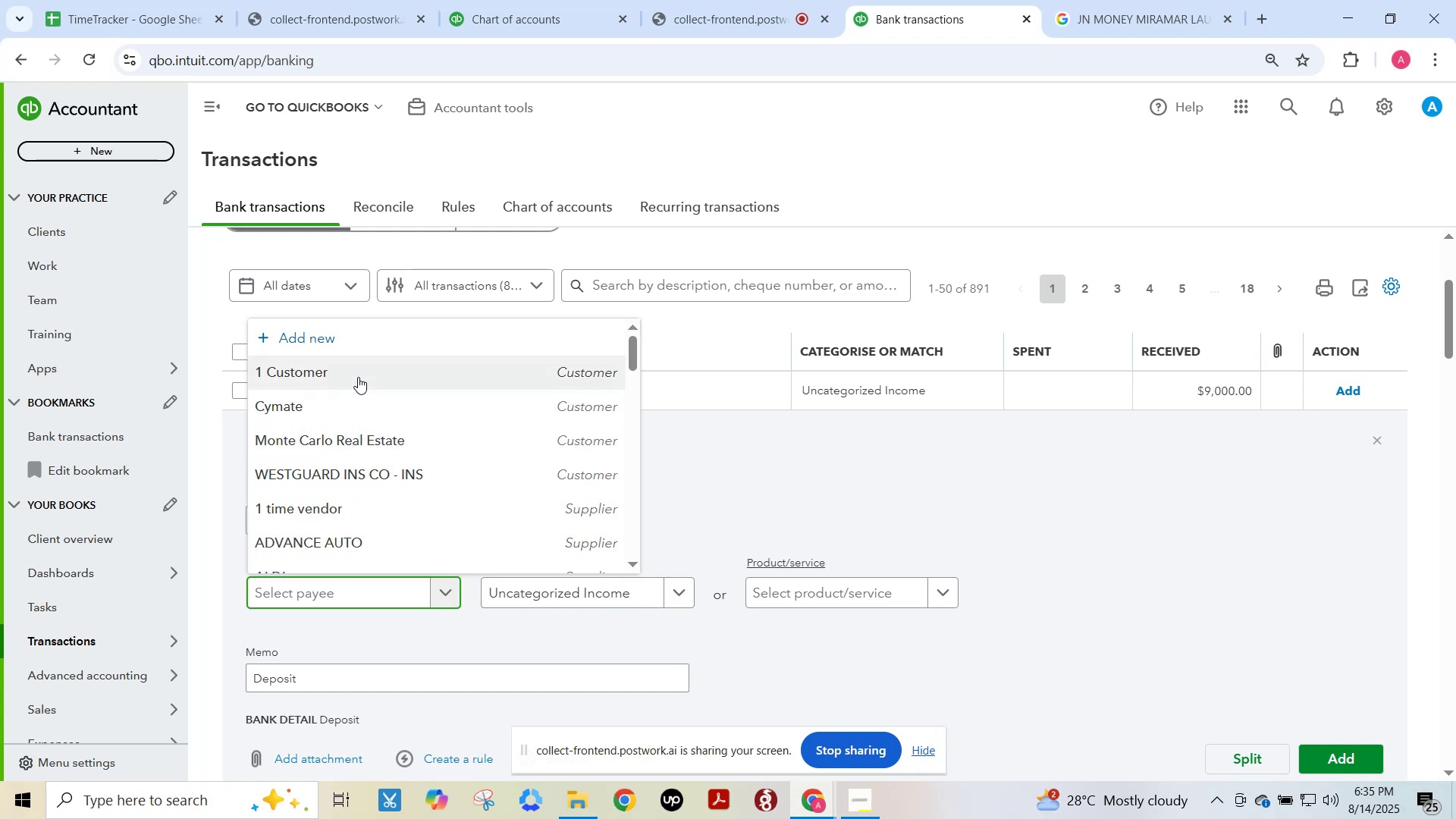 
left_click([357, 377])
 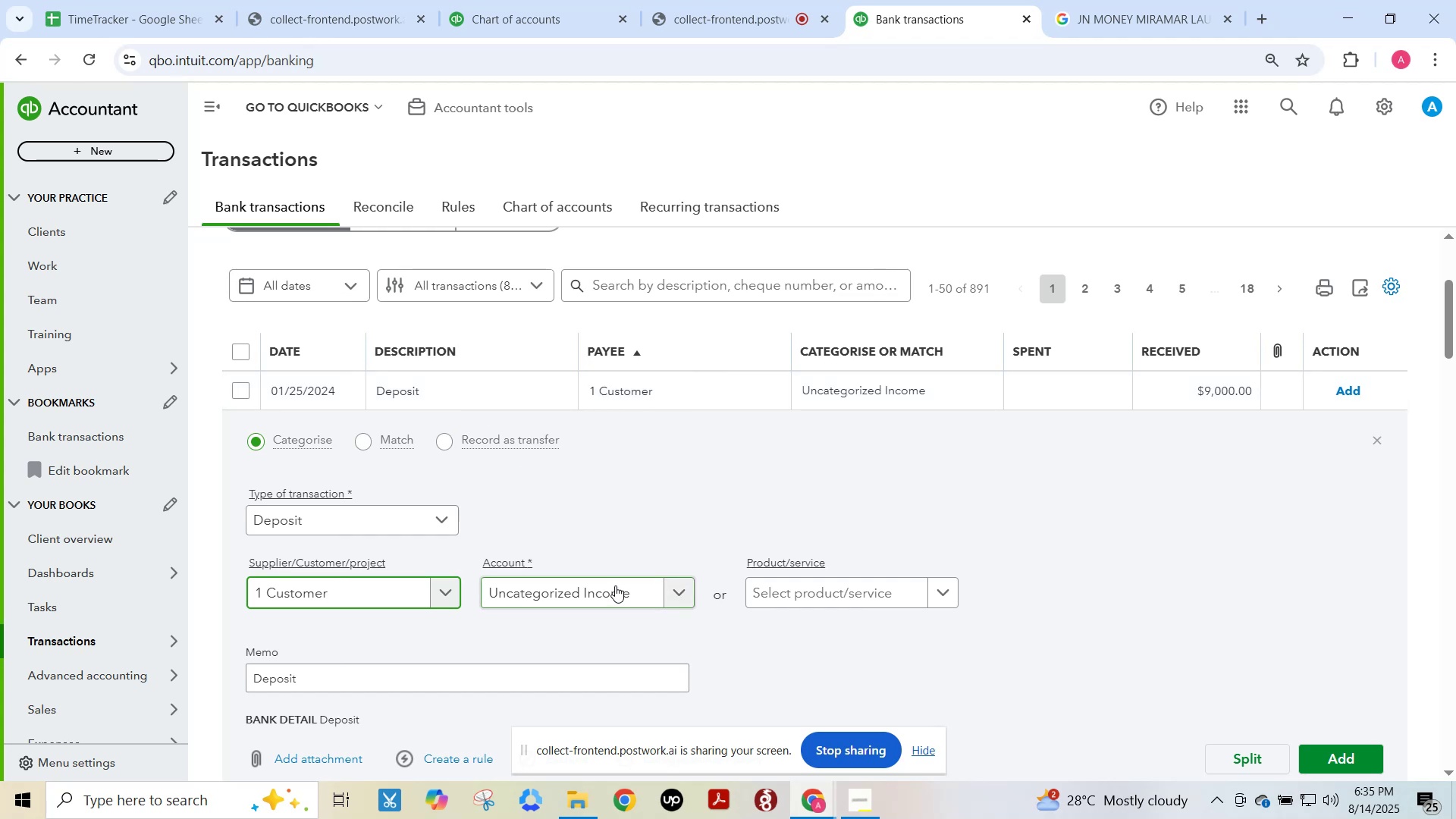 
left_click([676, 592])
 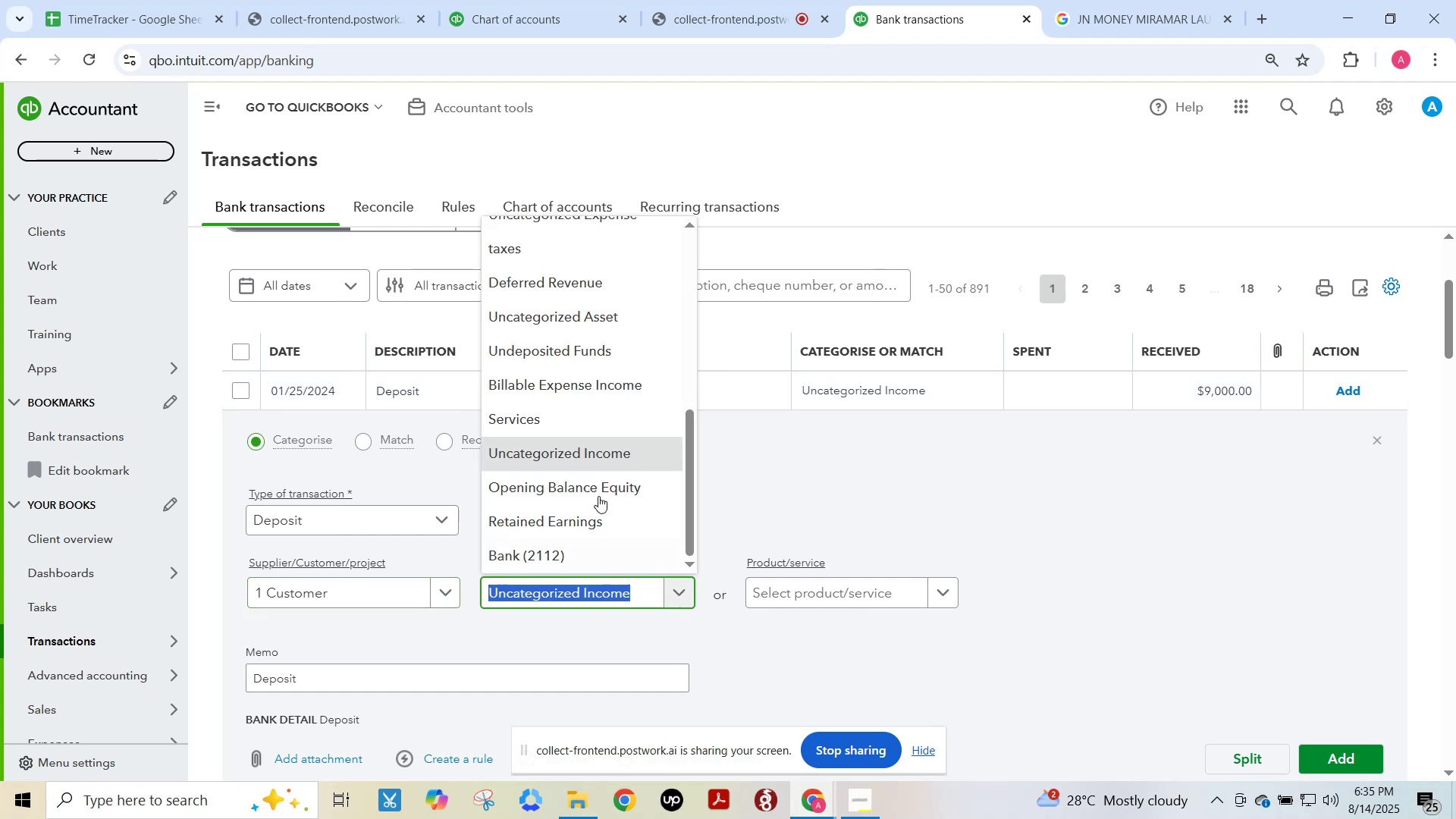 
left_click([543, 416])
 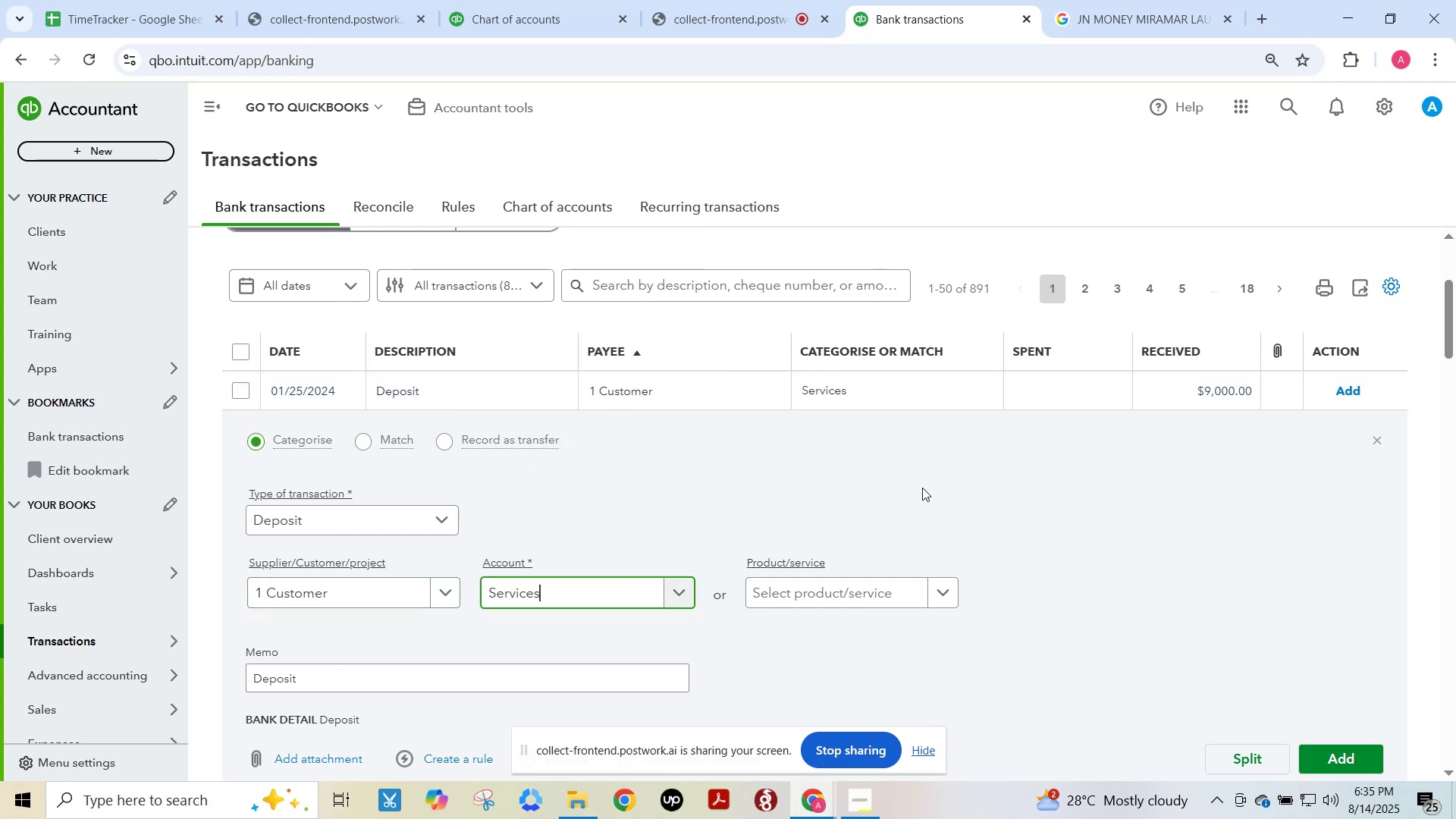 
left_click([922, 488])
 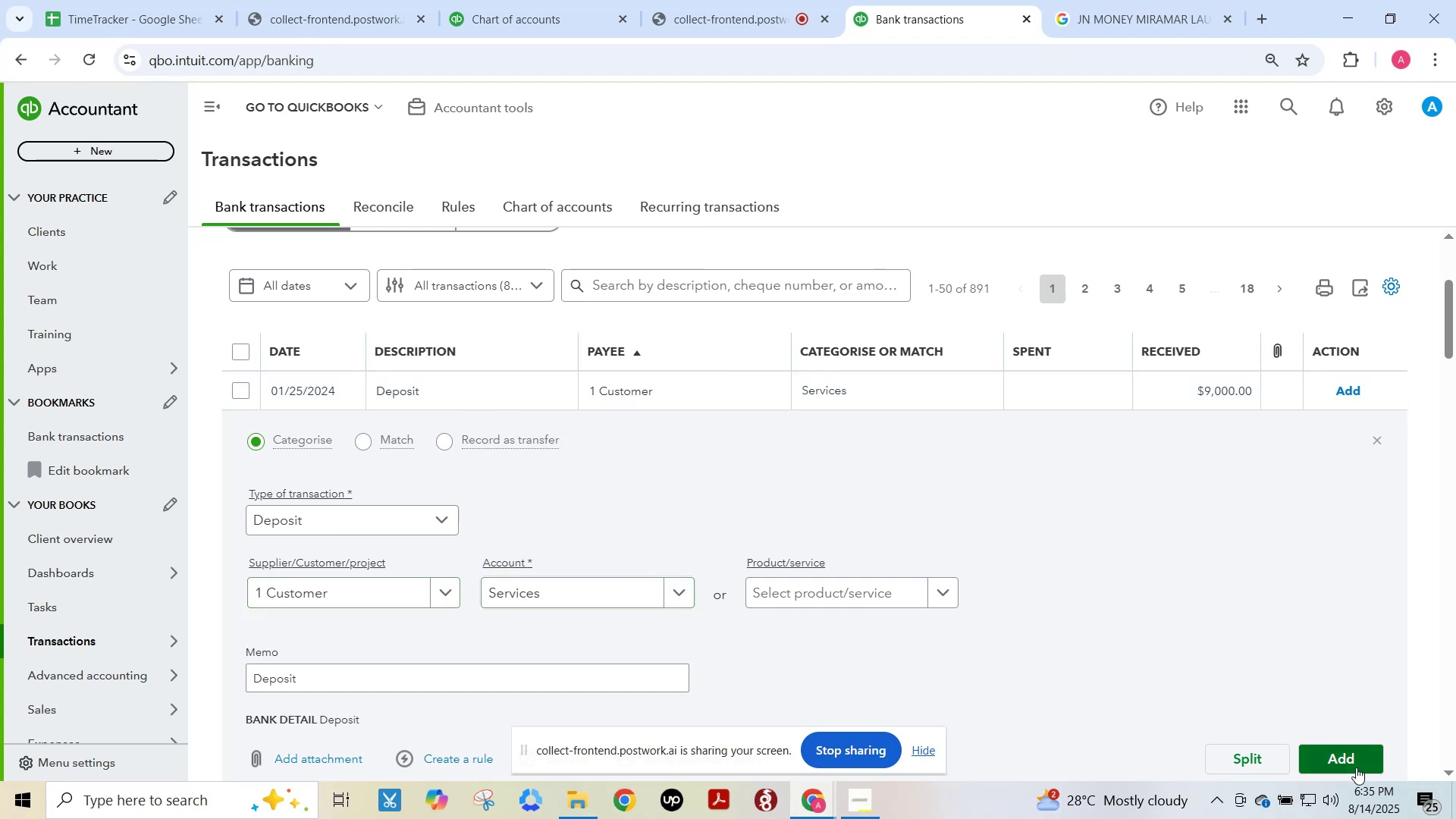 
left_click([1349, 760])
 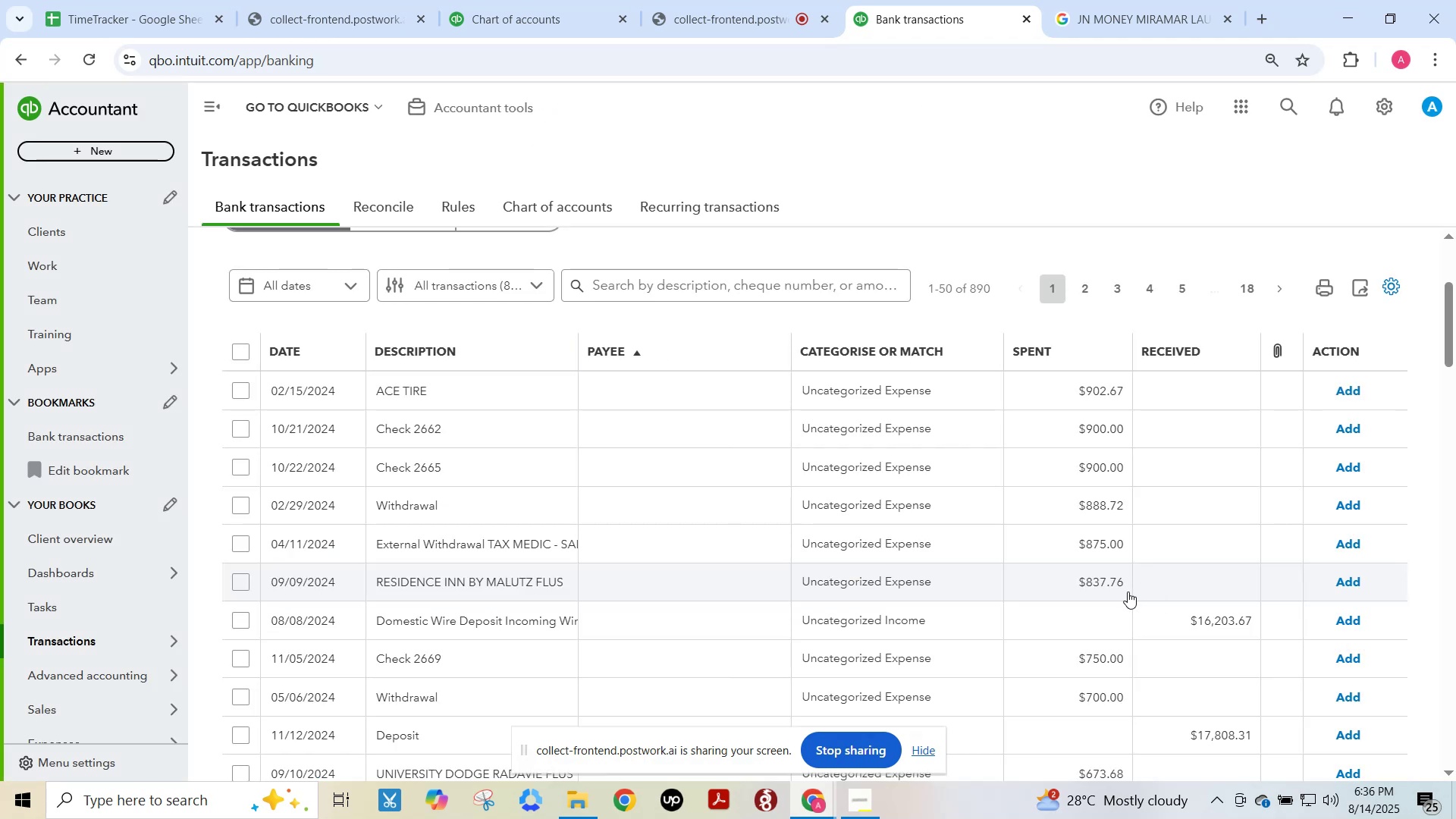 
wait(16.6)
 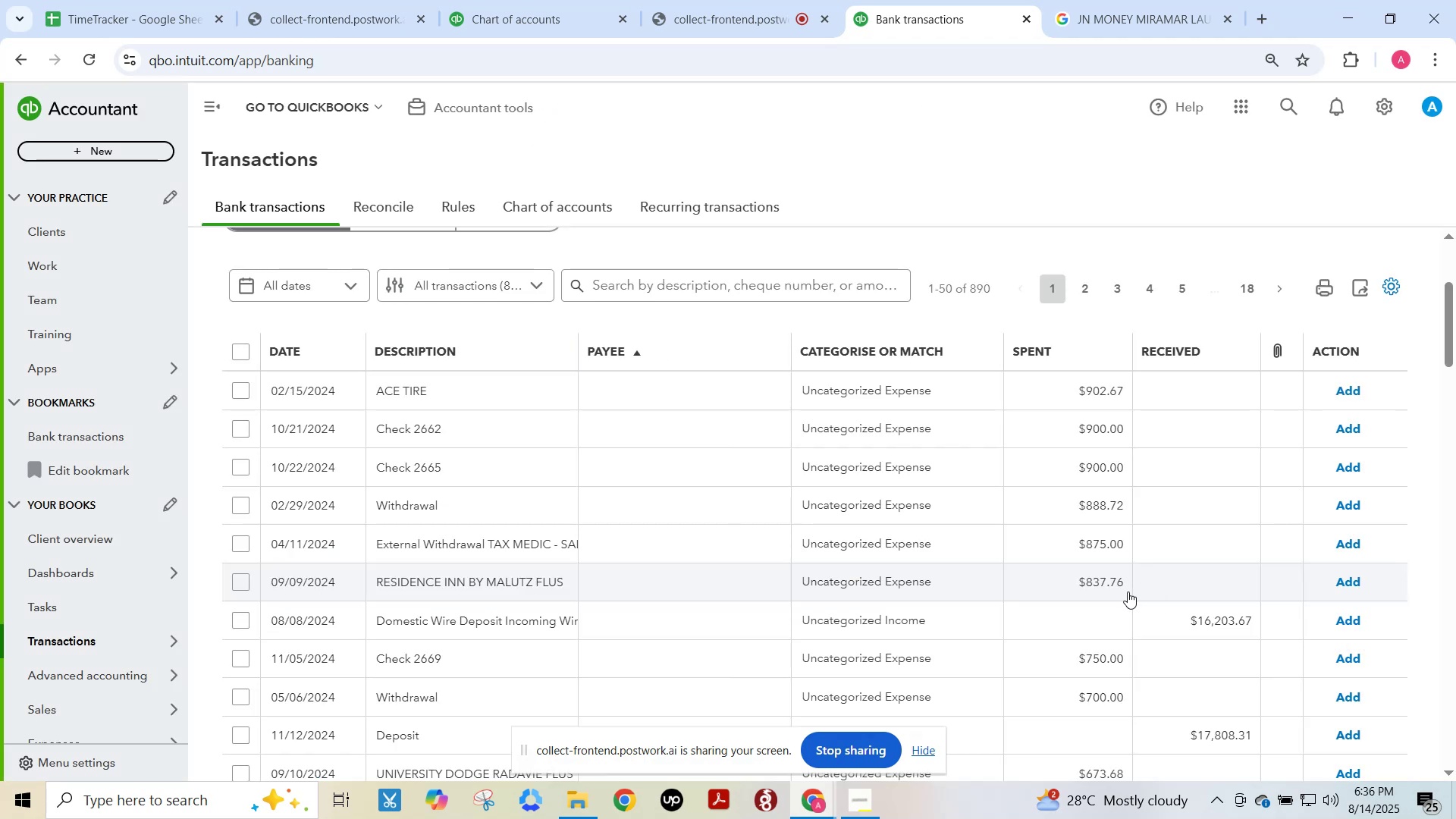 
left_click([434, 388])
 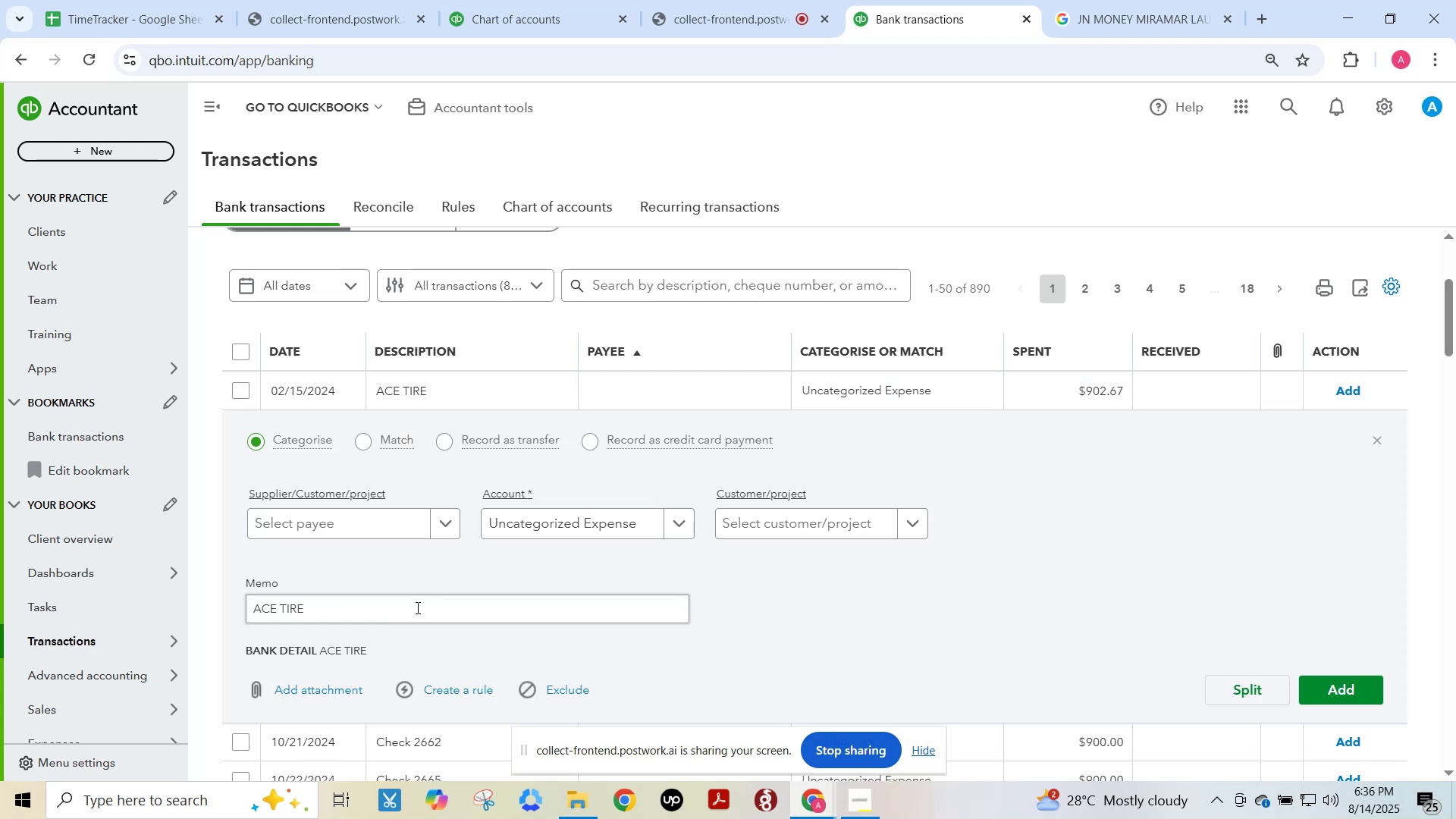 
left_click([413, 609])
 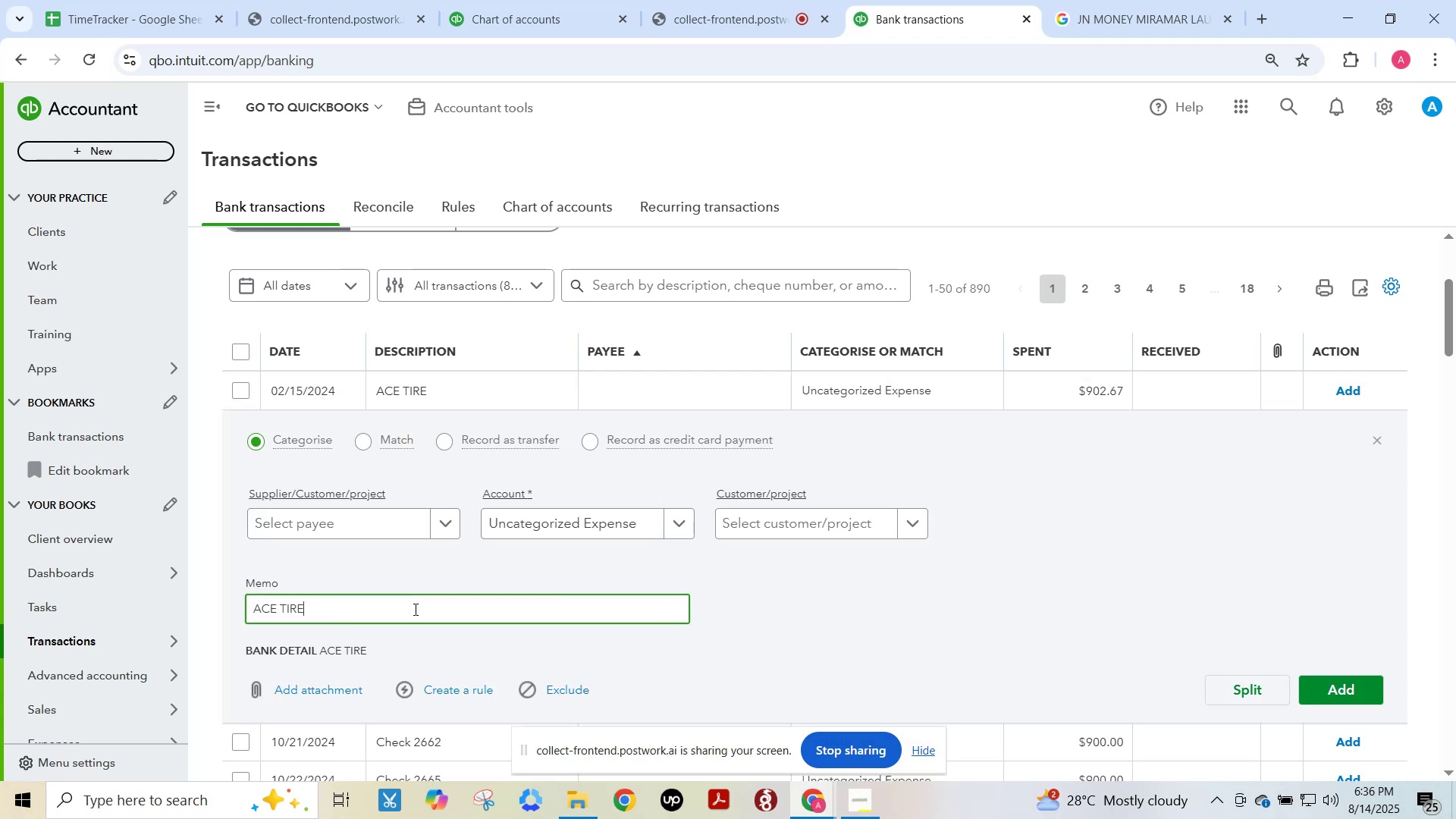 
key(Control+A)
 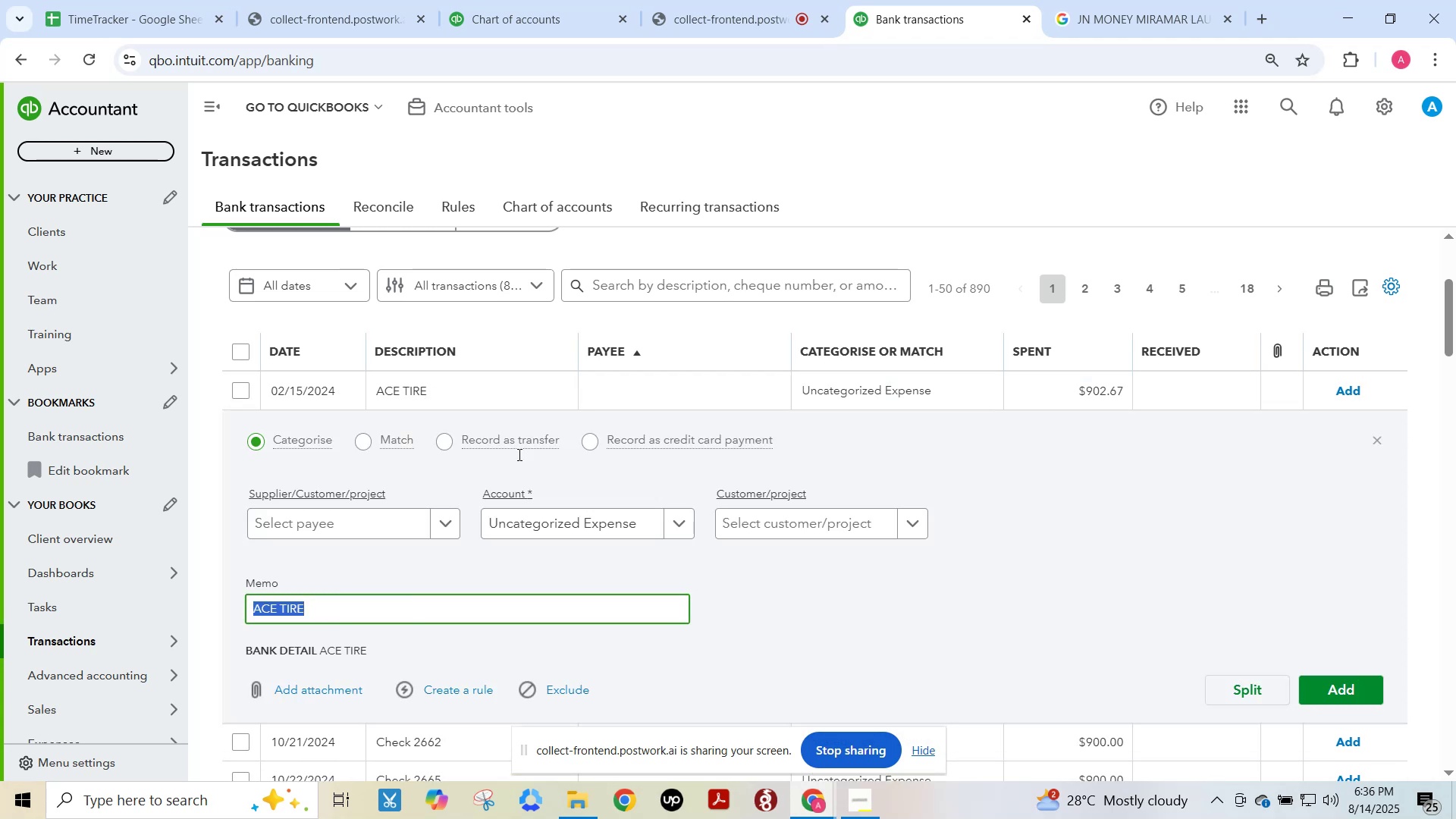 
key(Control+C)
 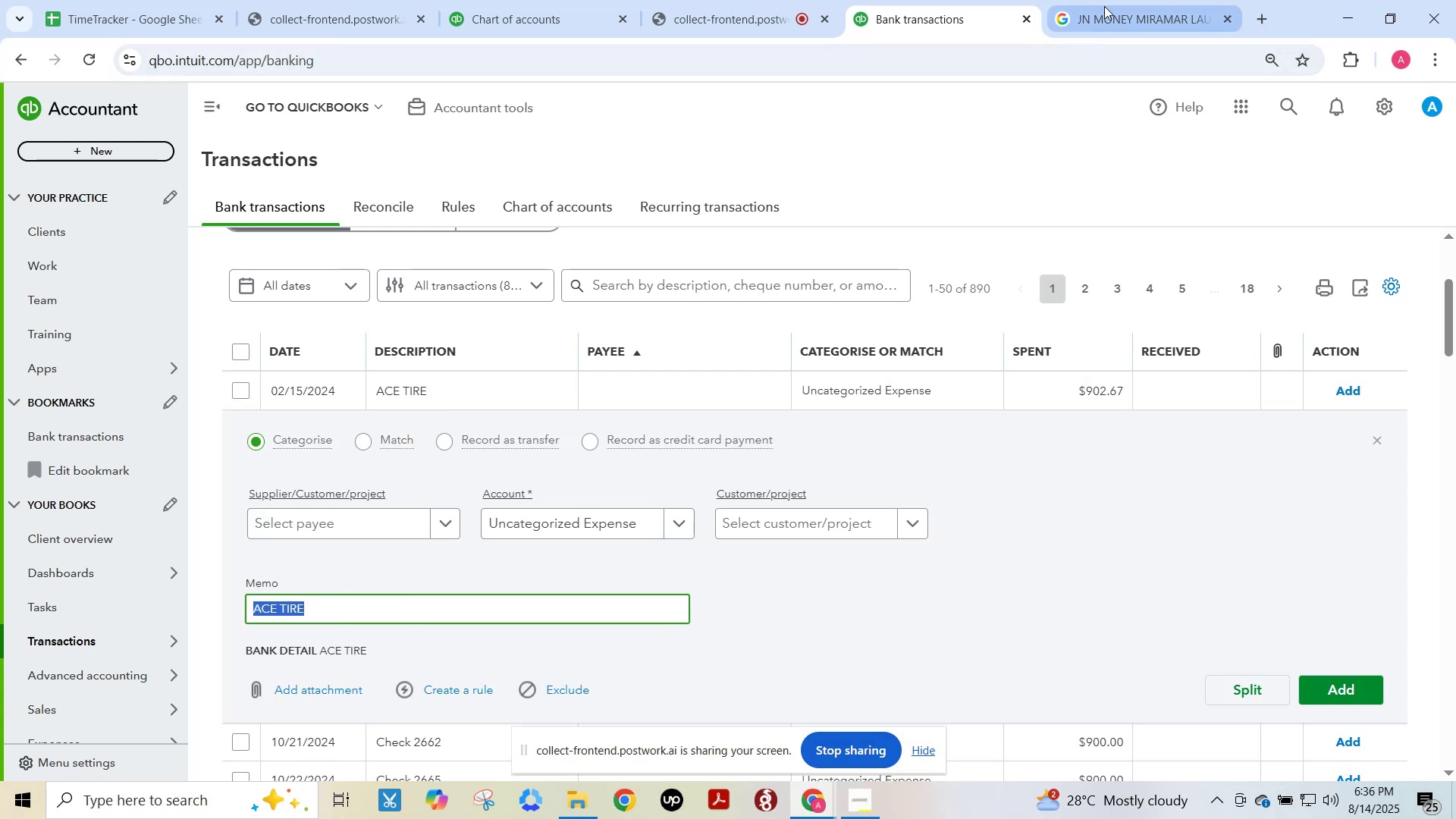 
left_click([1104, 0])
 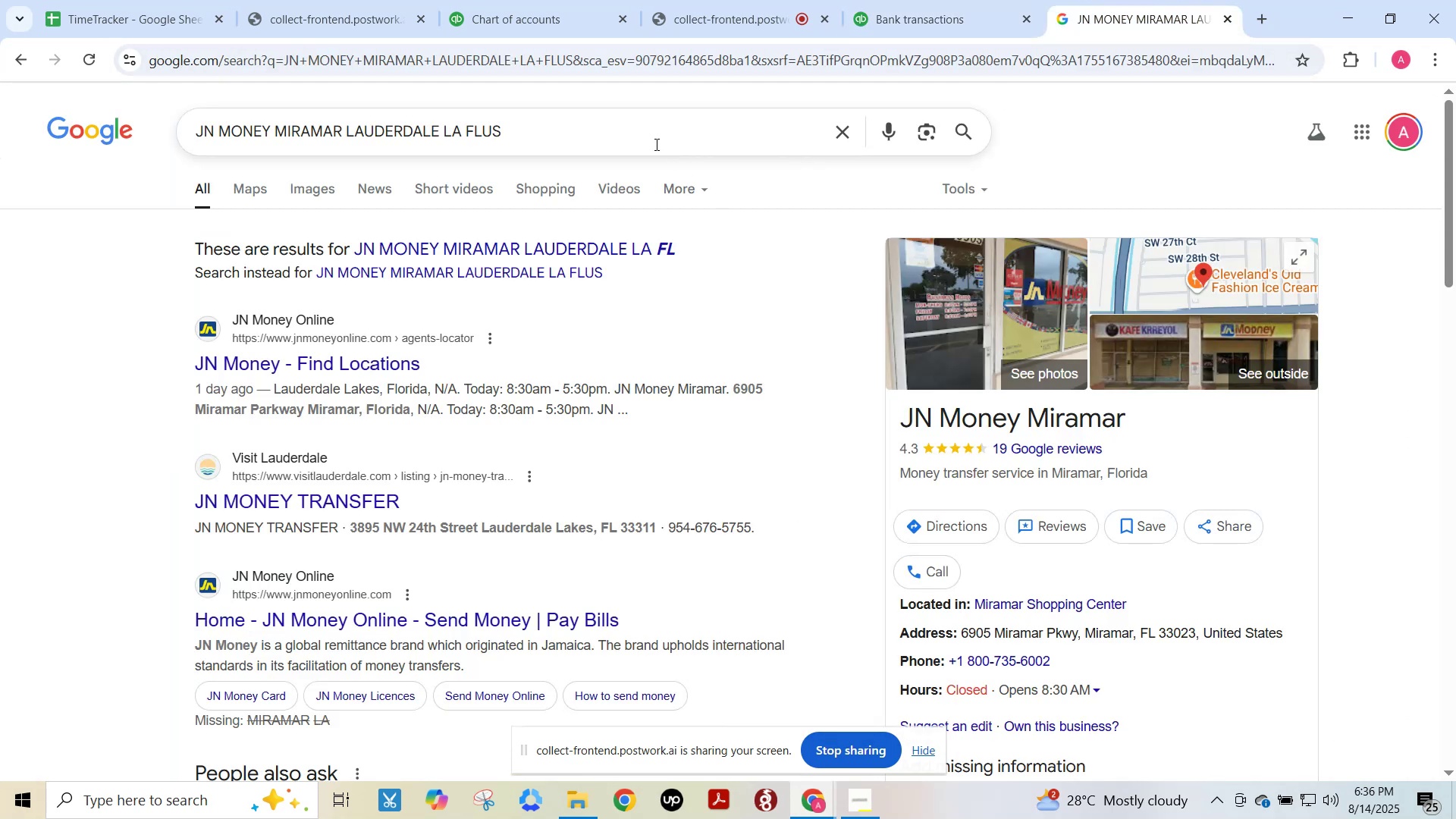 
key(Control+ControlLeft)
 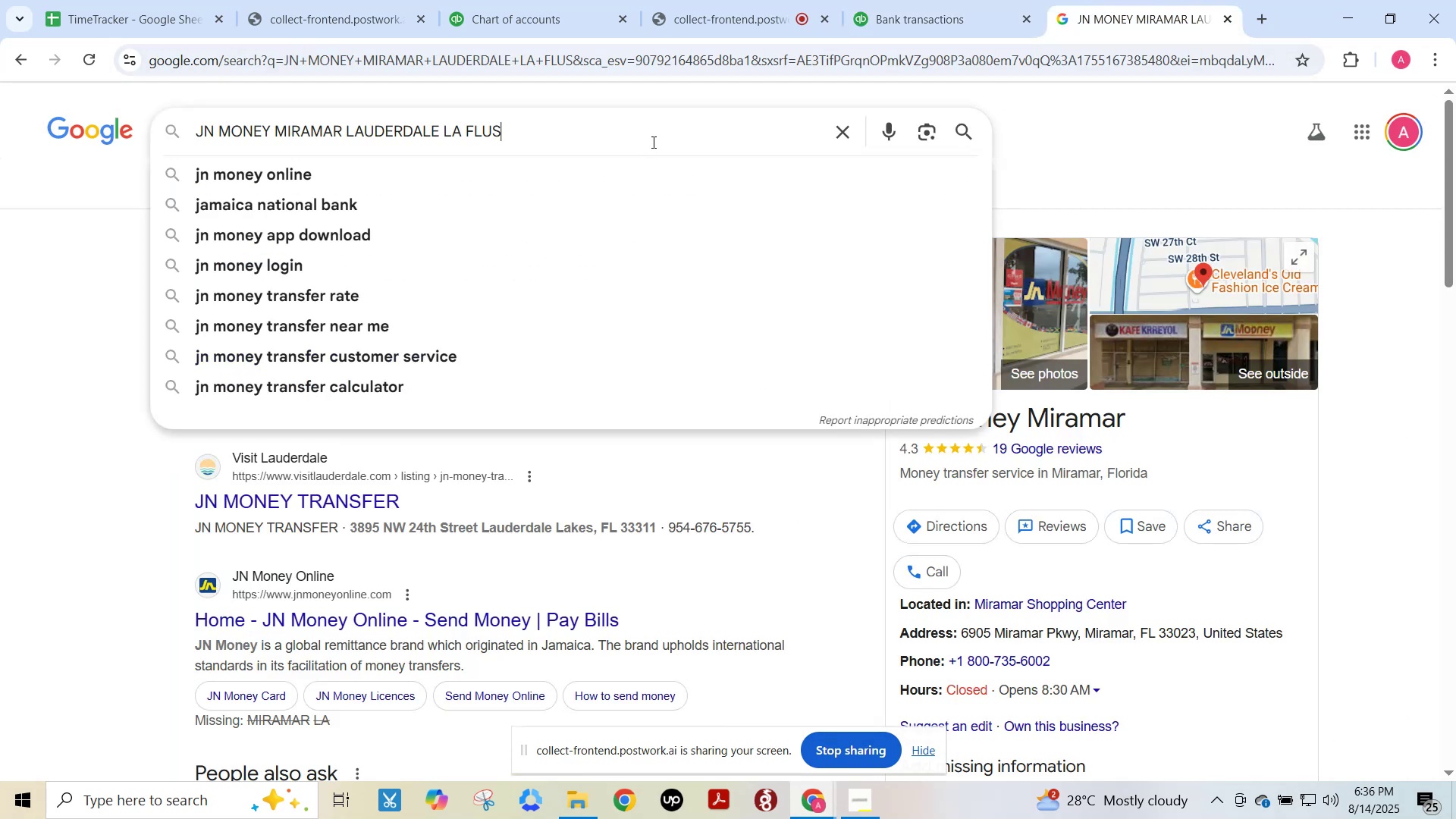 
key(Control+A)
 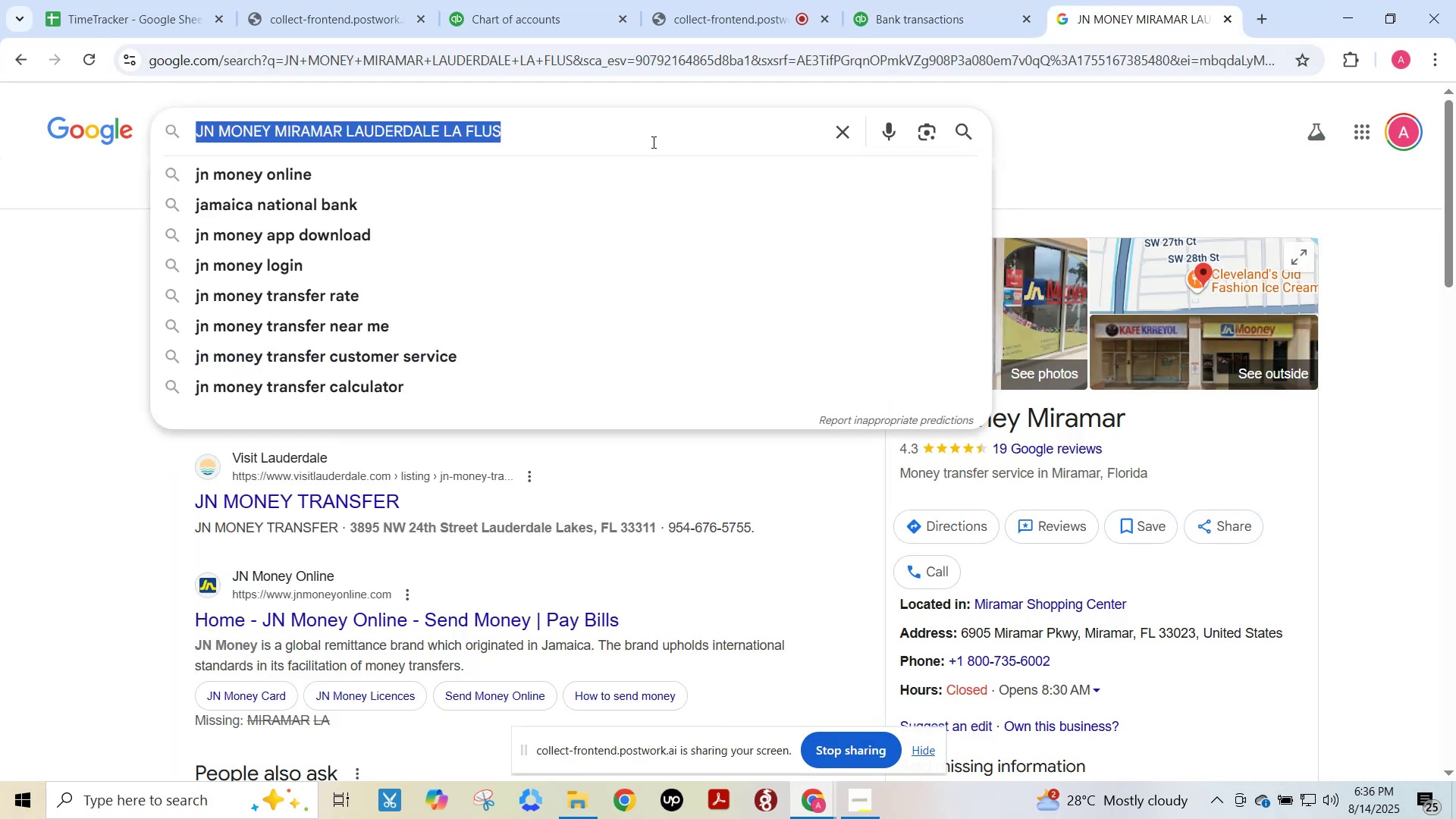 
key(Control+ControlLeft)
 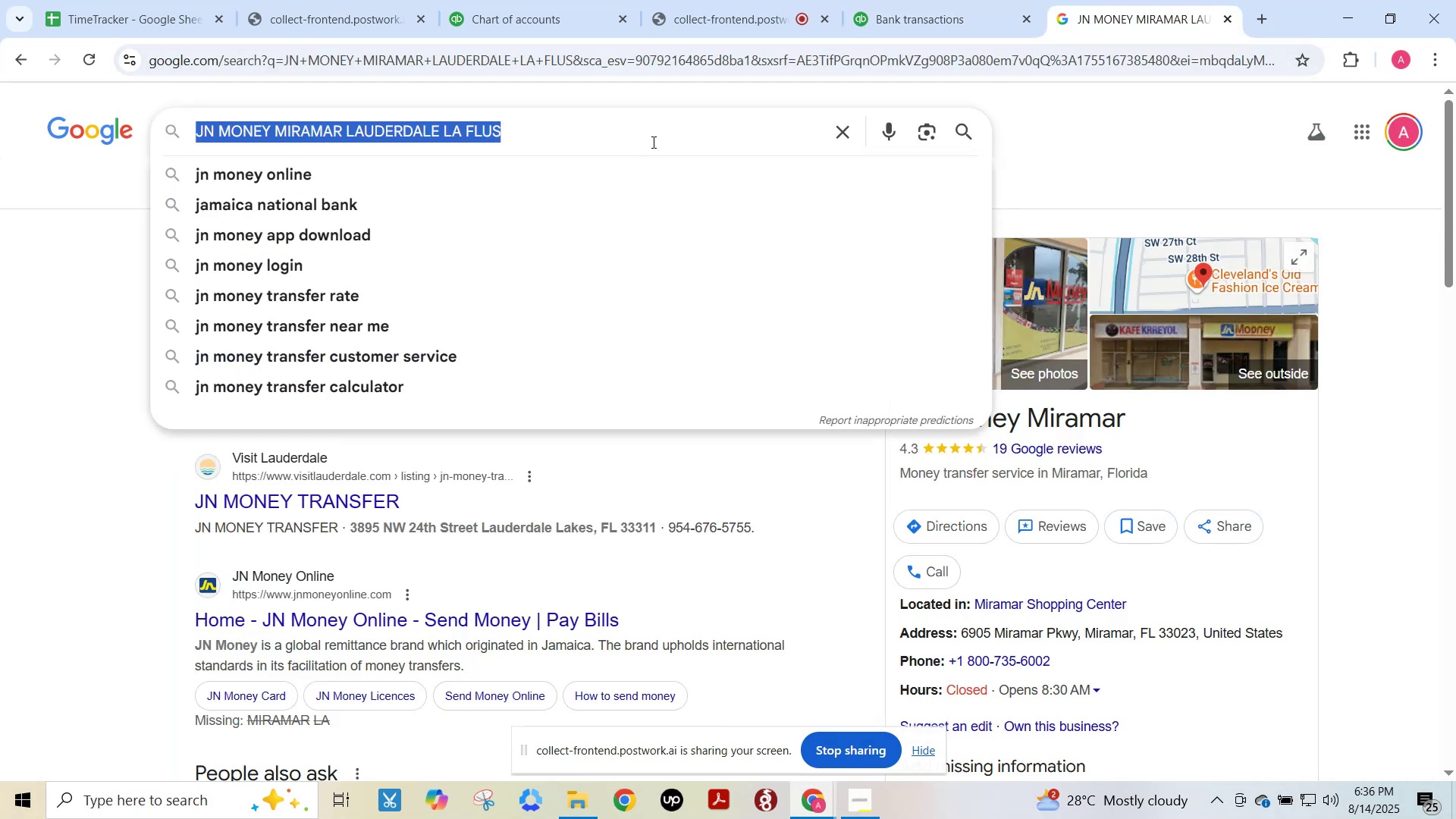 
key(Control+V)
 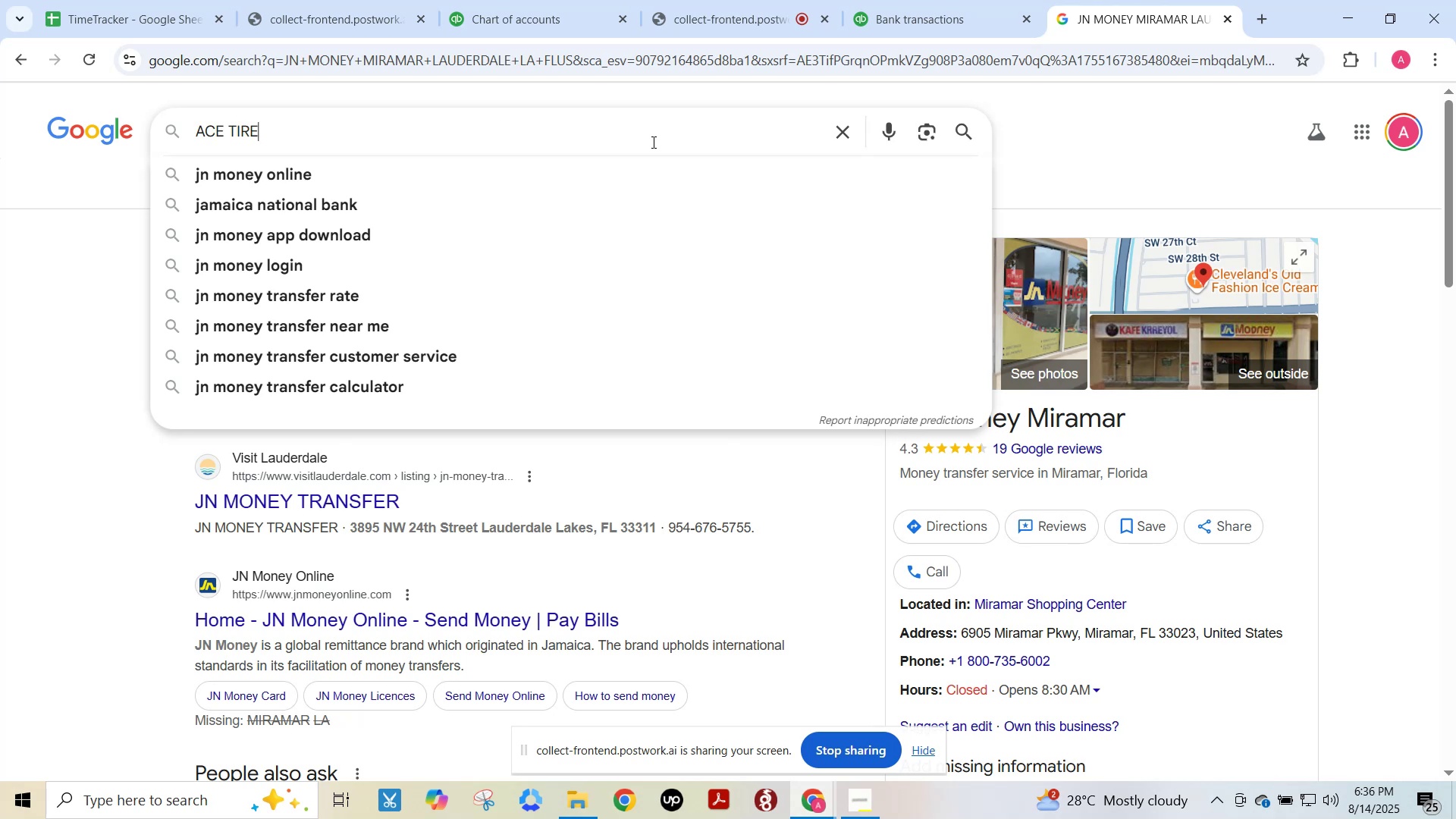 
key(NumpadEnter)
 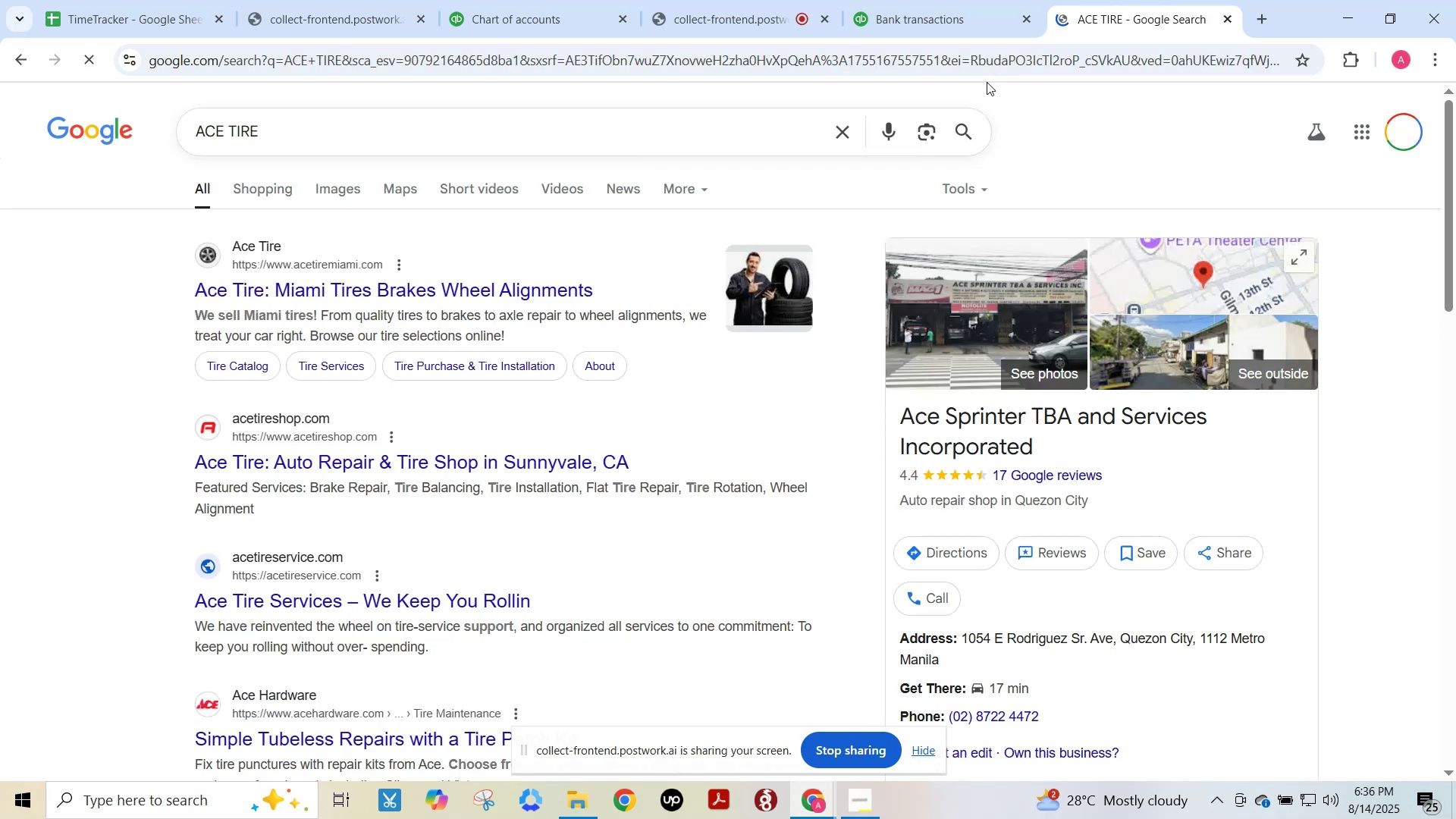 
left_click([973, 0])
 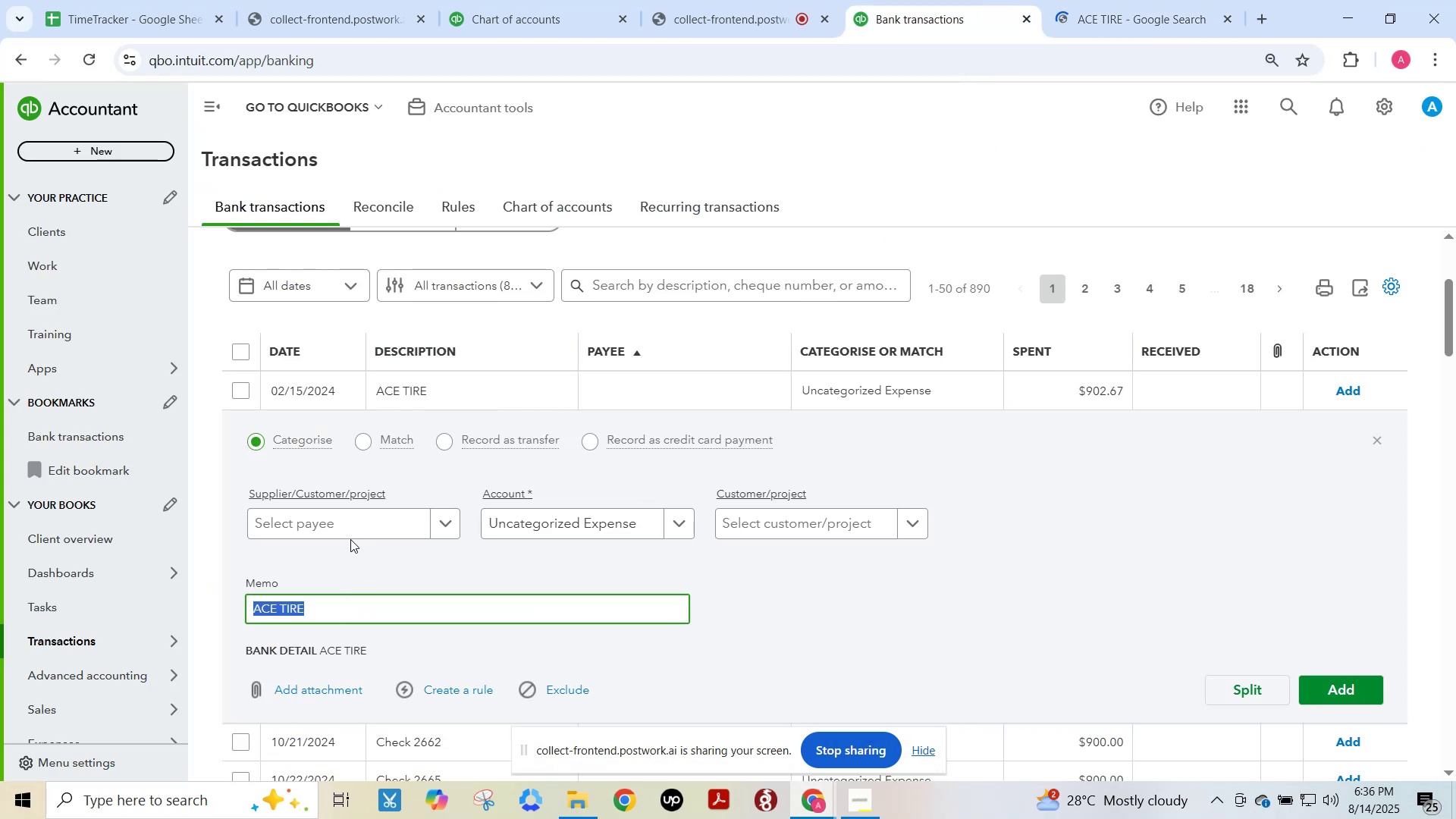 
left_click([345, 530])
 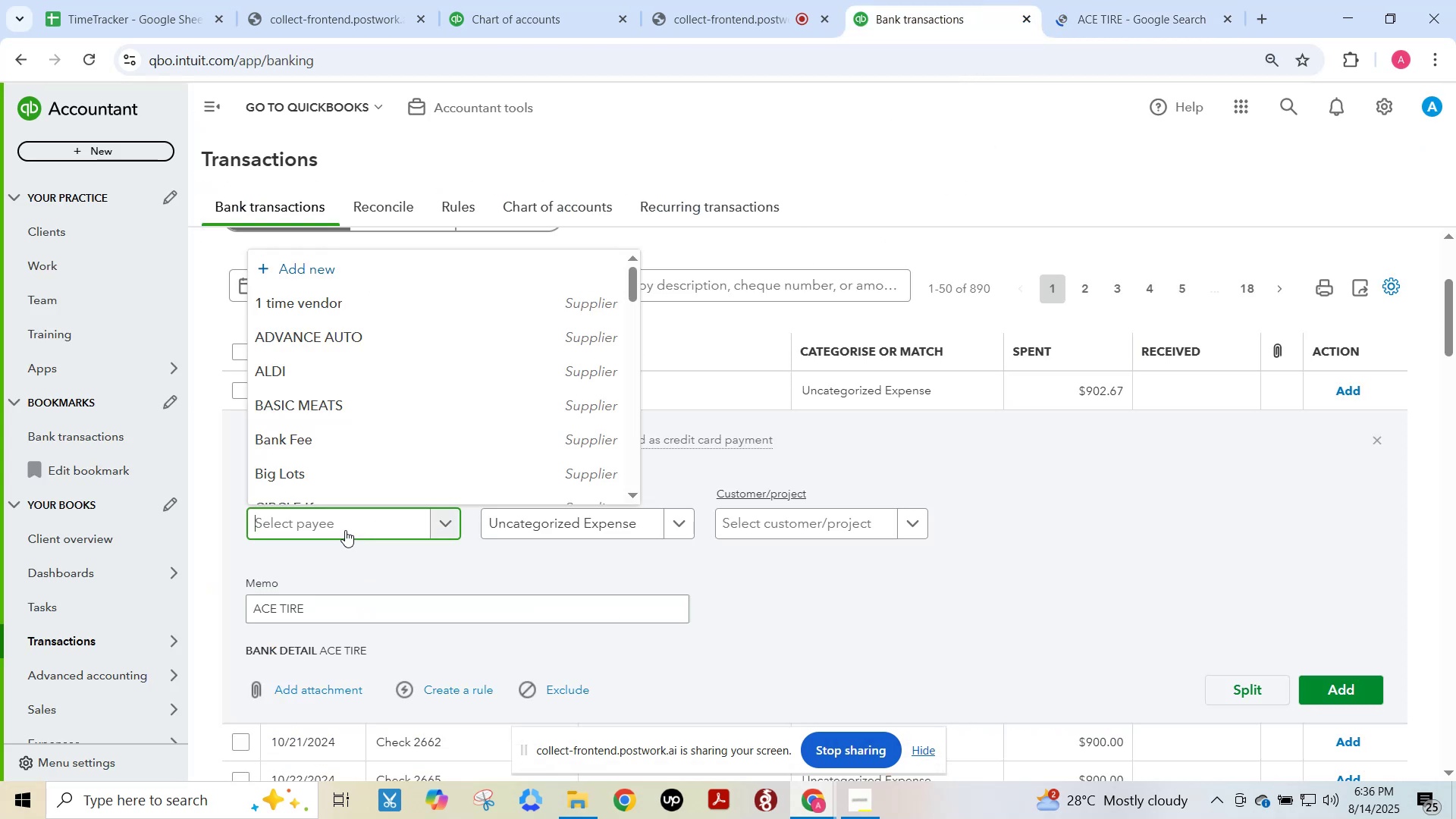 
key(Control+ControlLeft)
 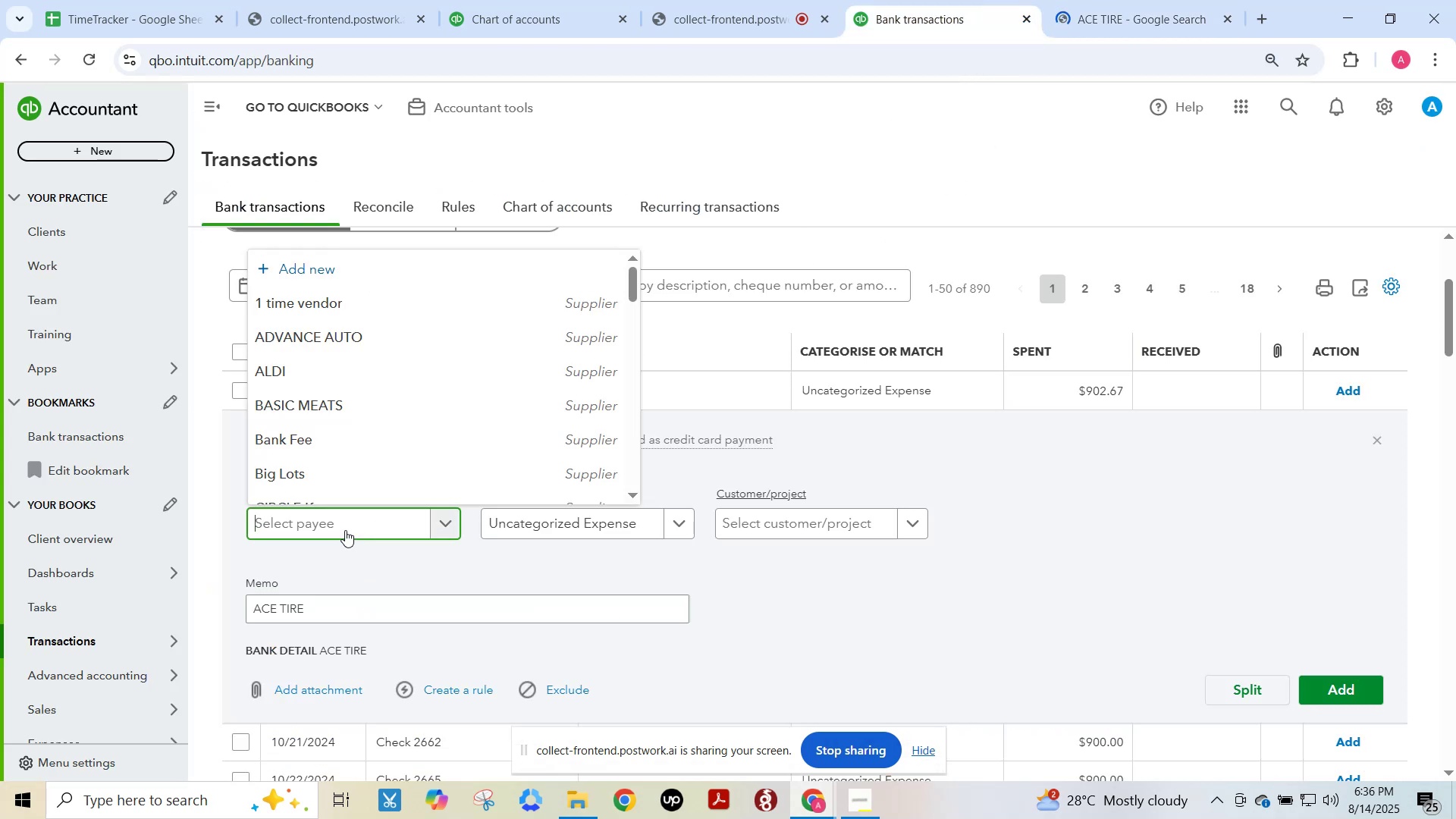 
key(Control+V)
 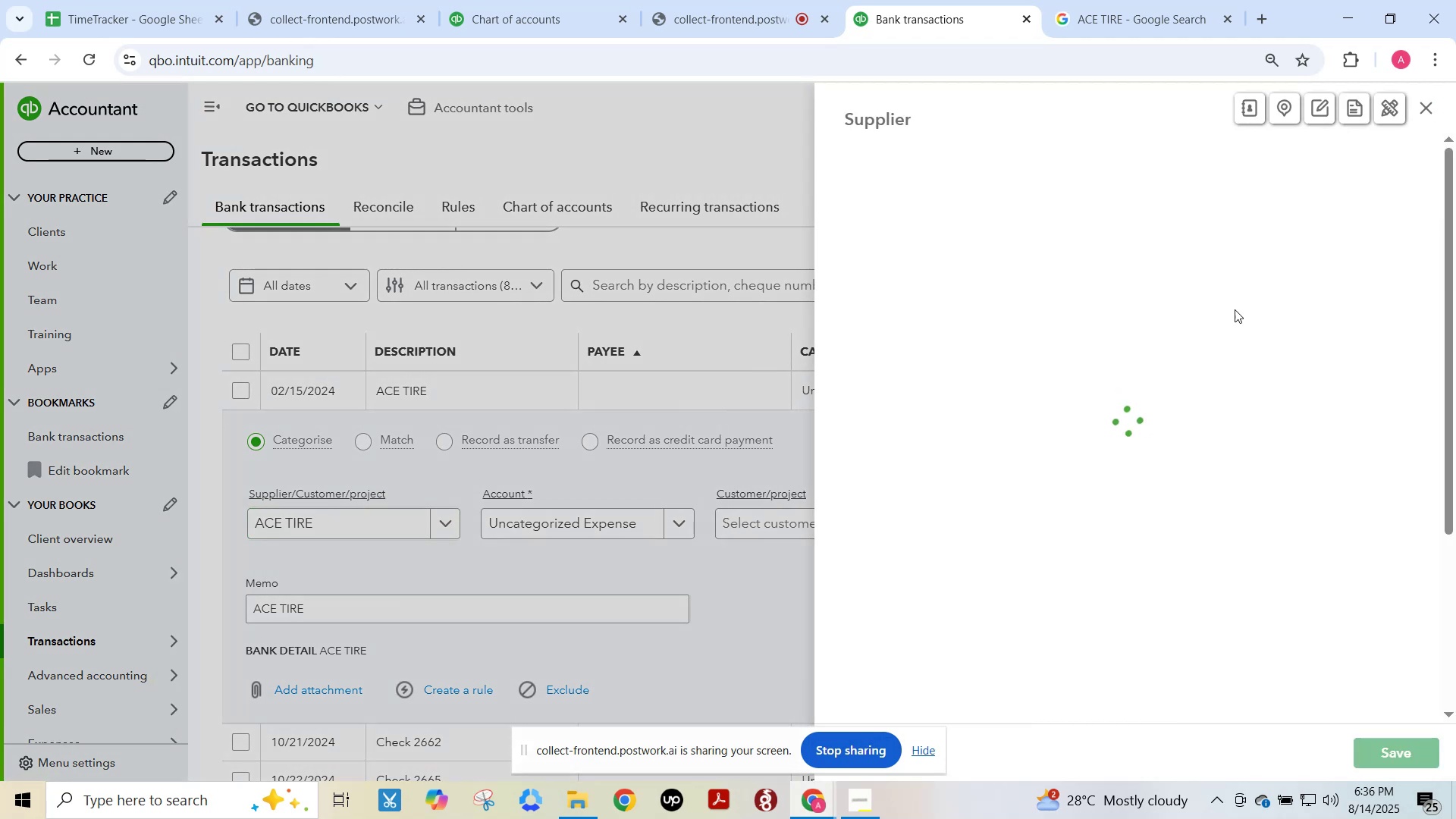 
wait(6.01)
 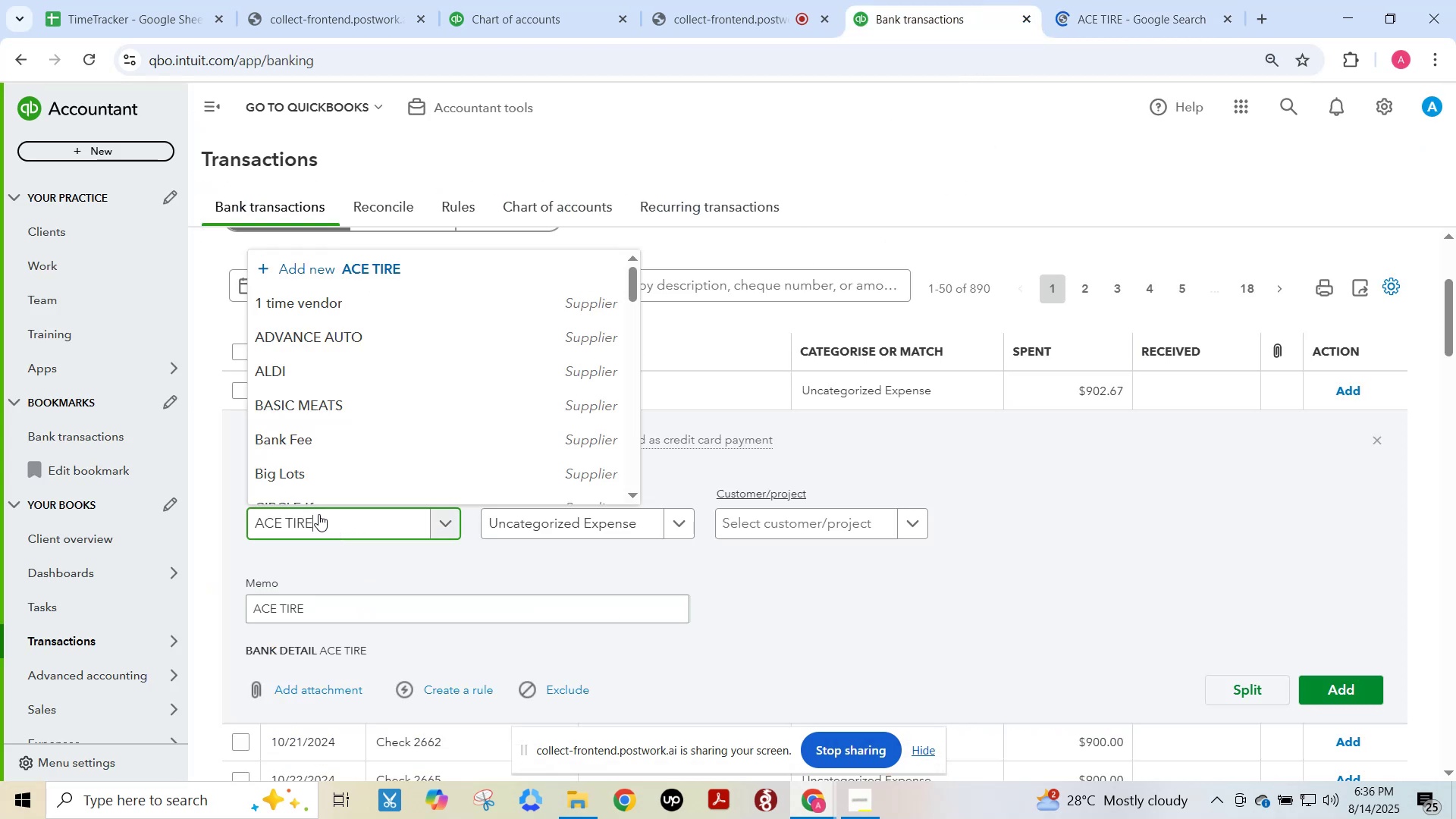 
scroll: coordinate [1363, 533], scroll_direction: down, amount: 10.0
 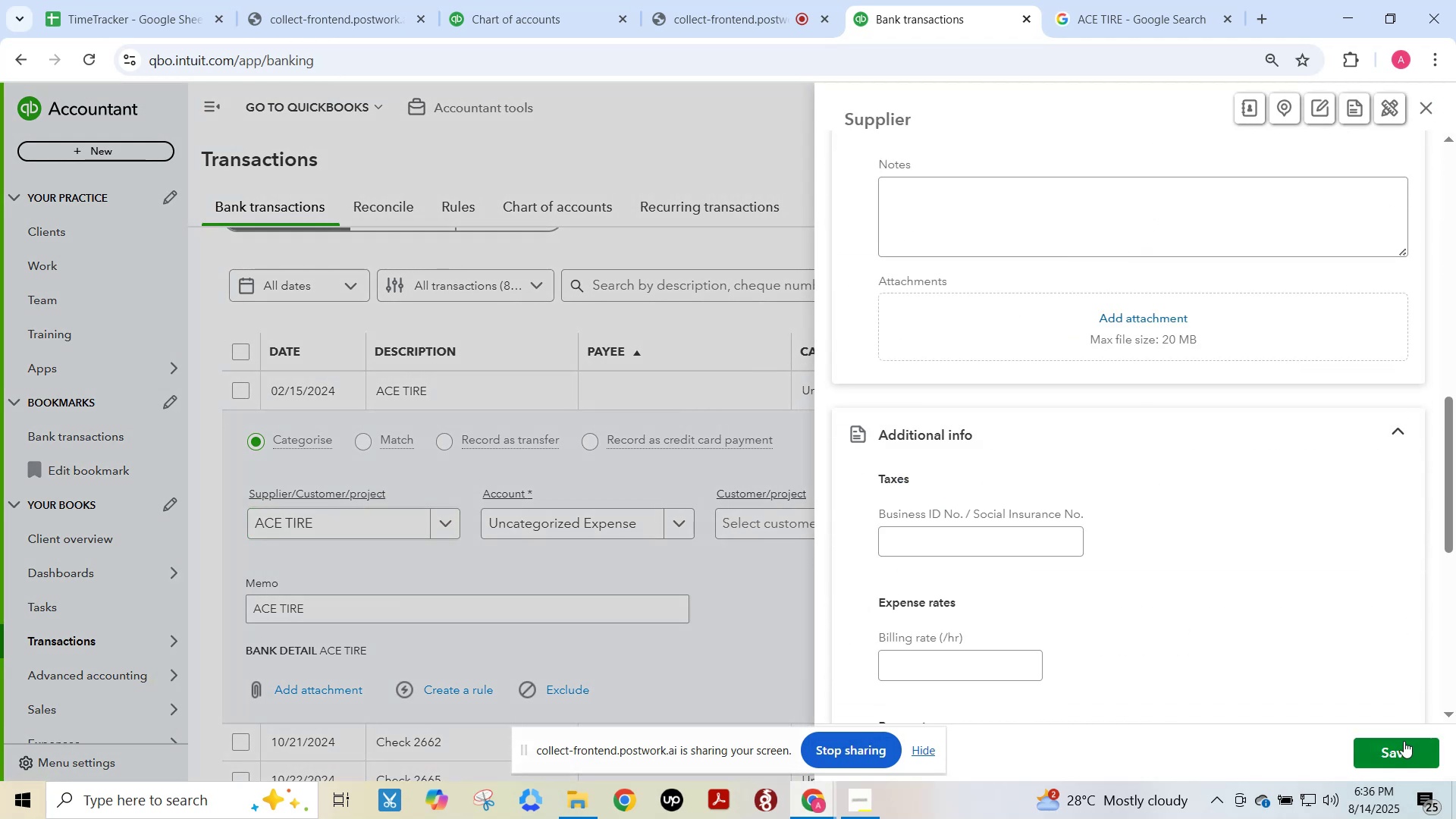 
left_click([1404, 742])
 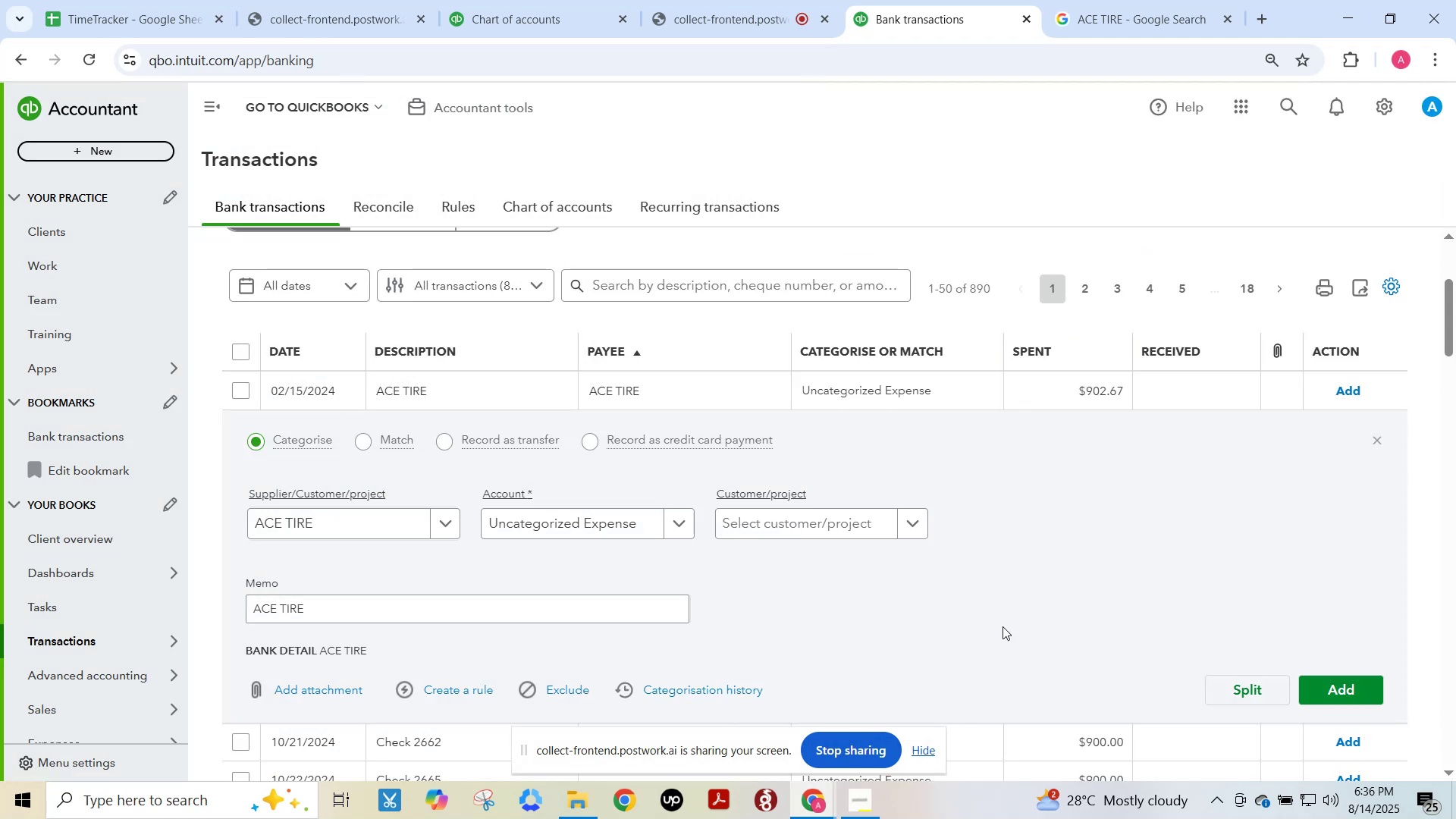 
left_click([544, 521])
 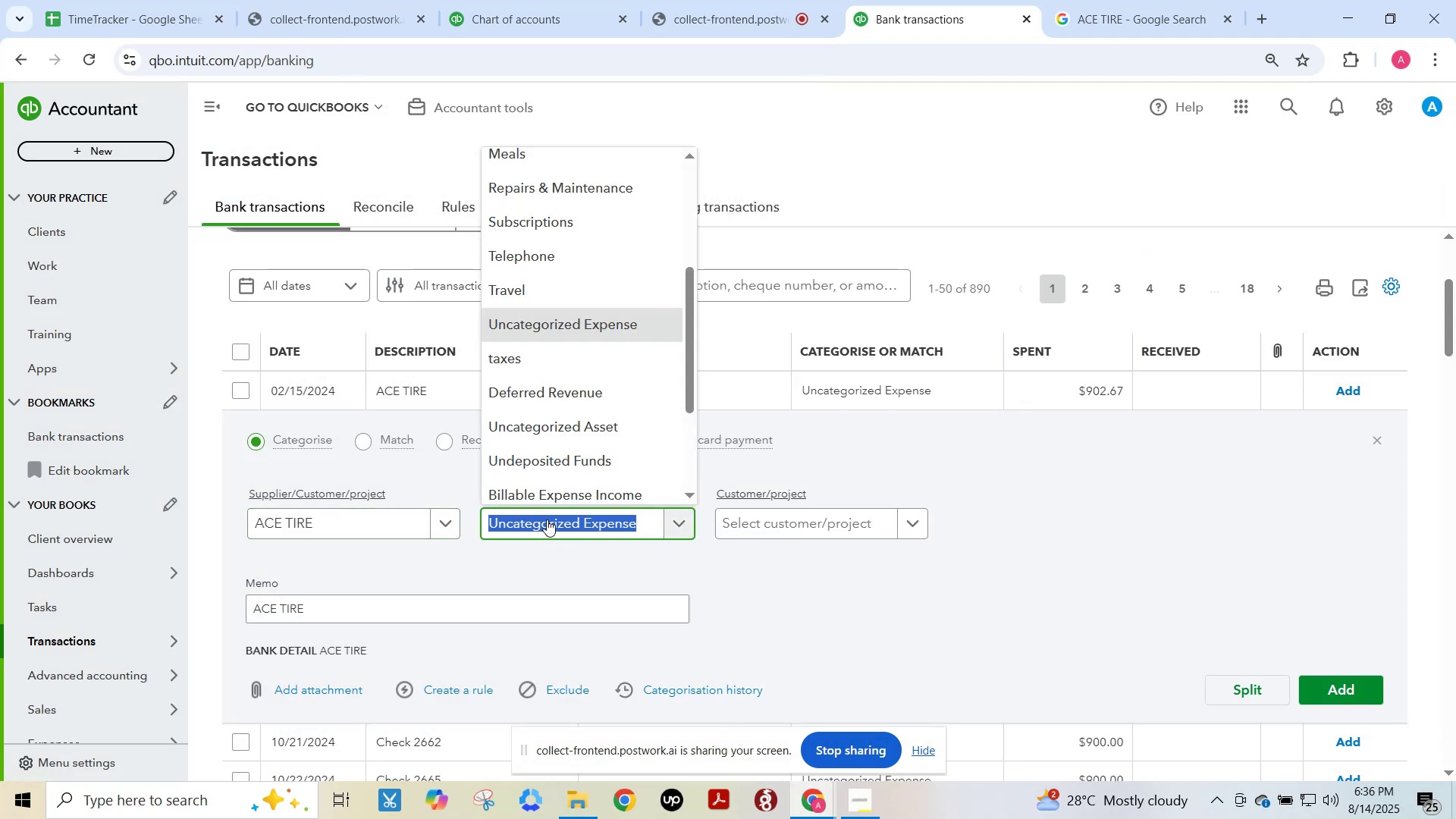 
mouse_move([566, 498])
 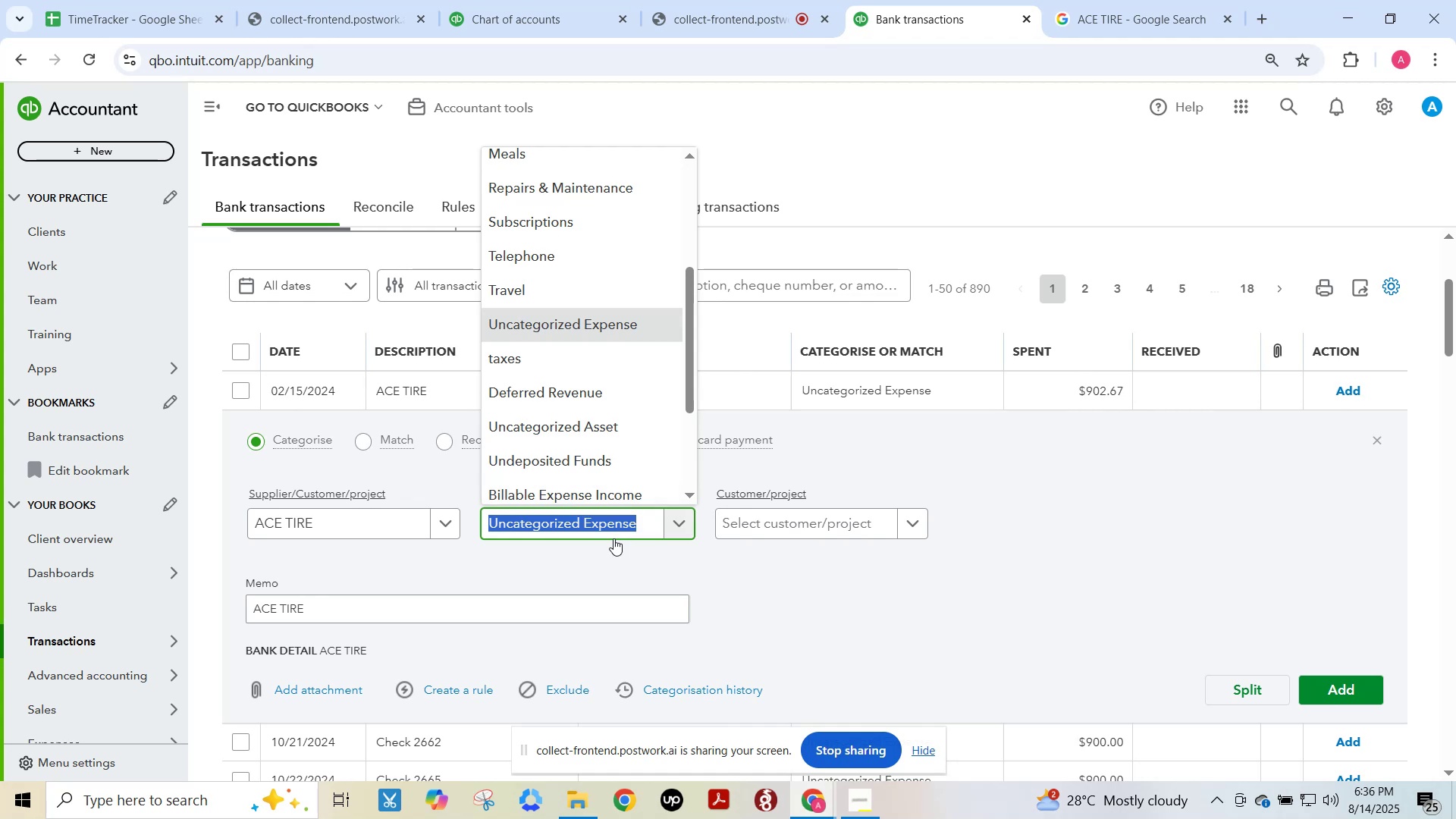 
wait(8.66)
 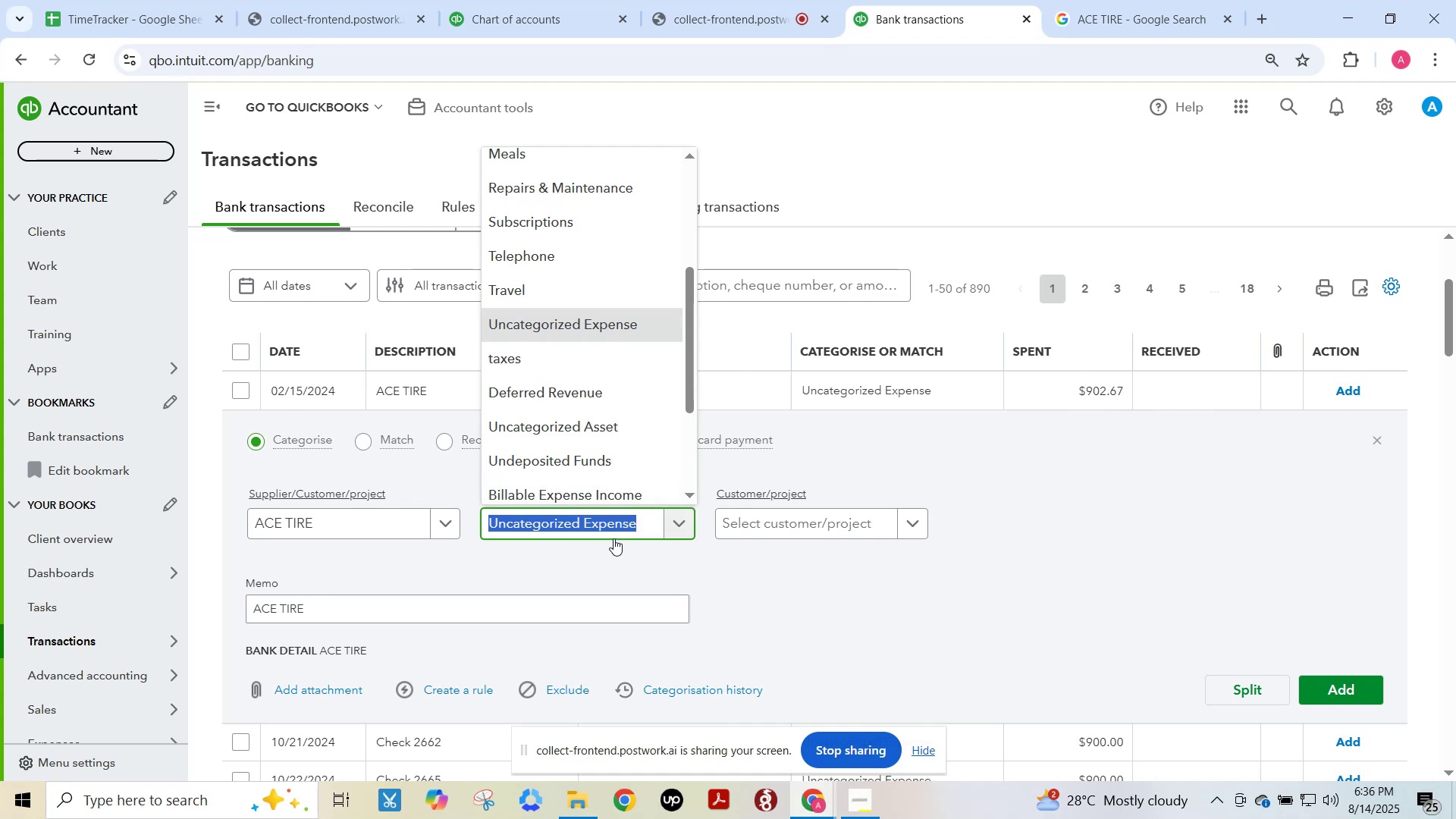 
key(Backspace)
type(auto)
 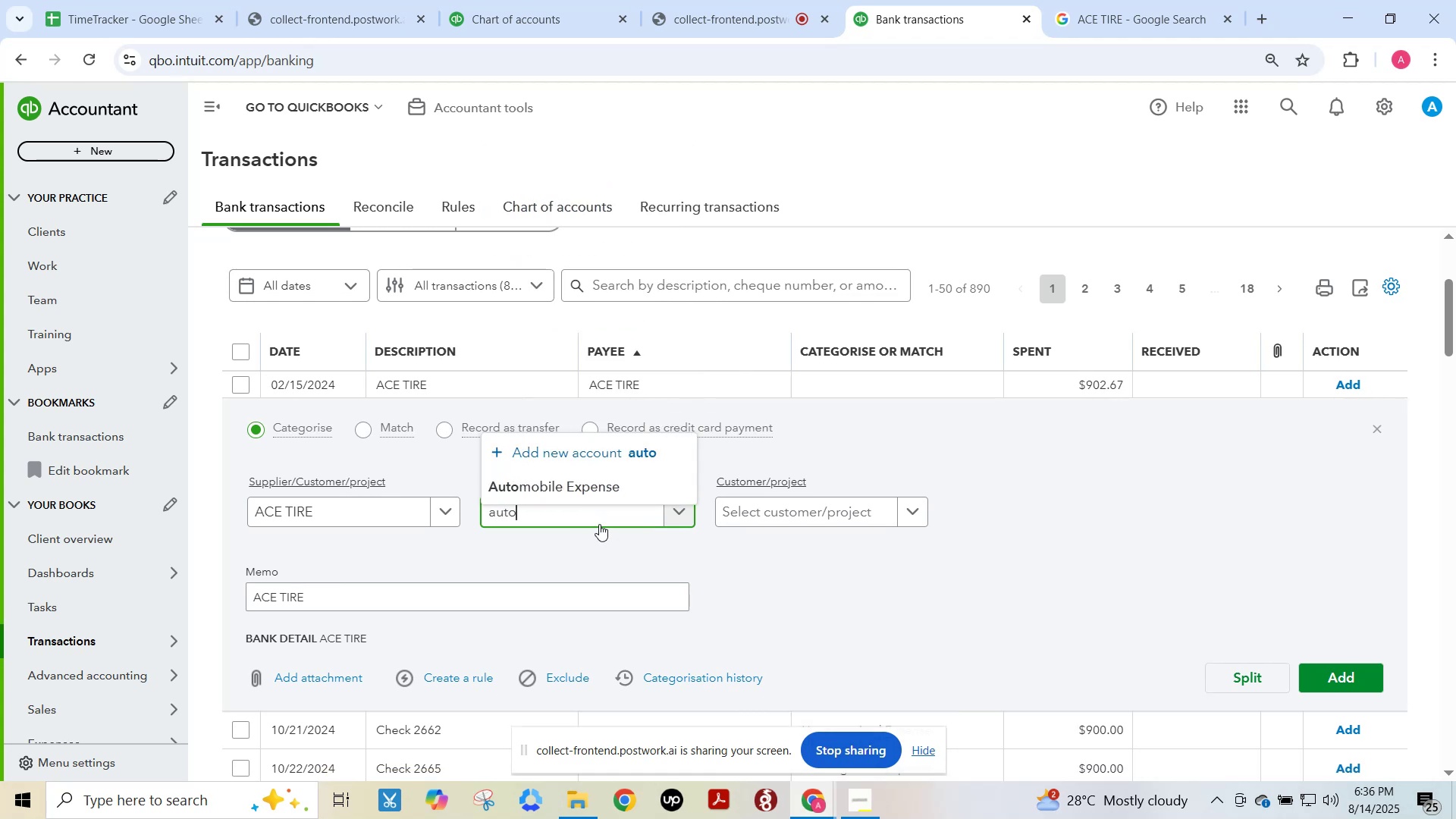 
left_click([584, 488])
 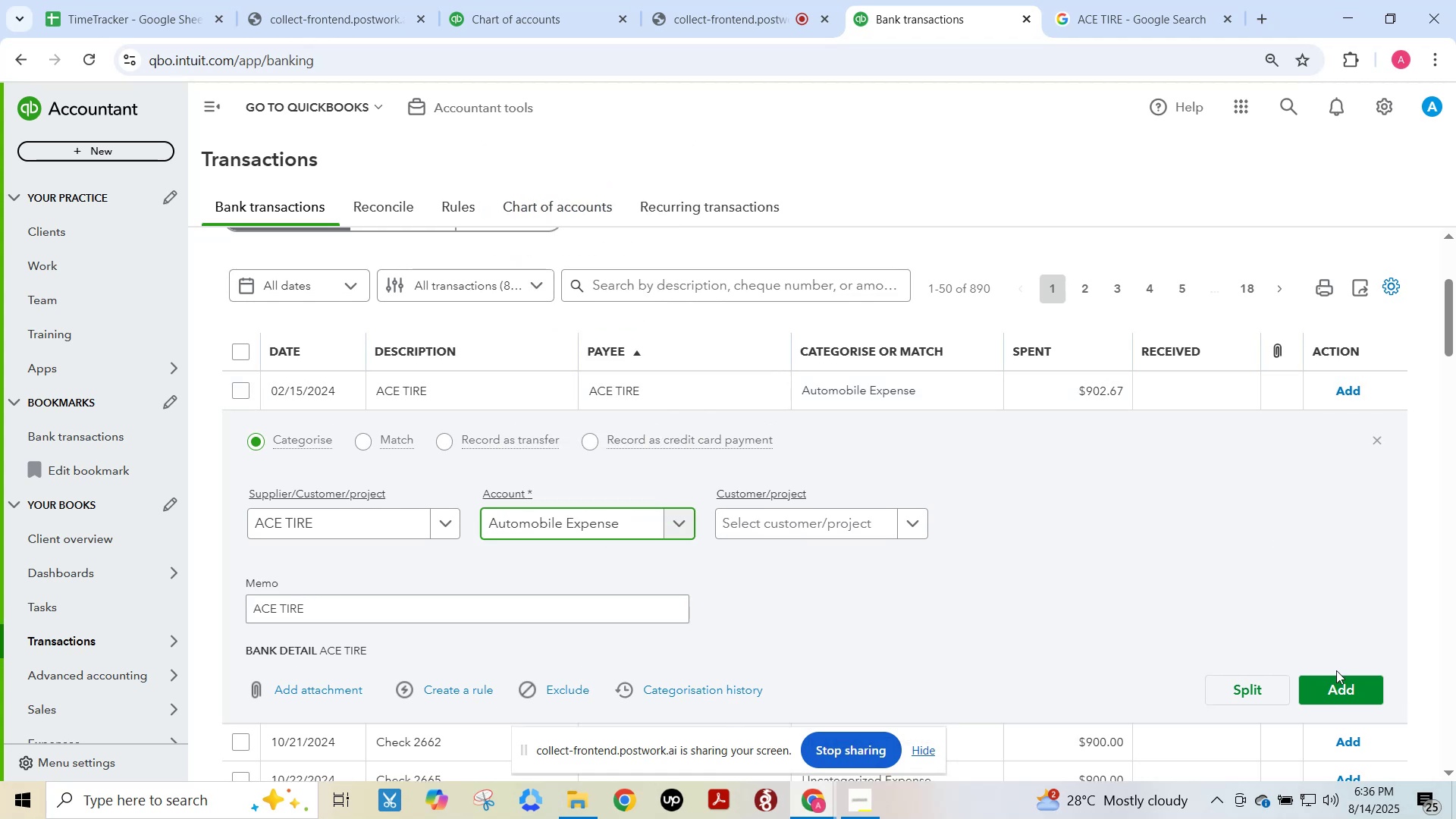 
left_click([1339, 689])
 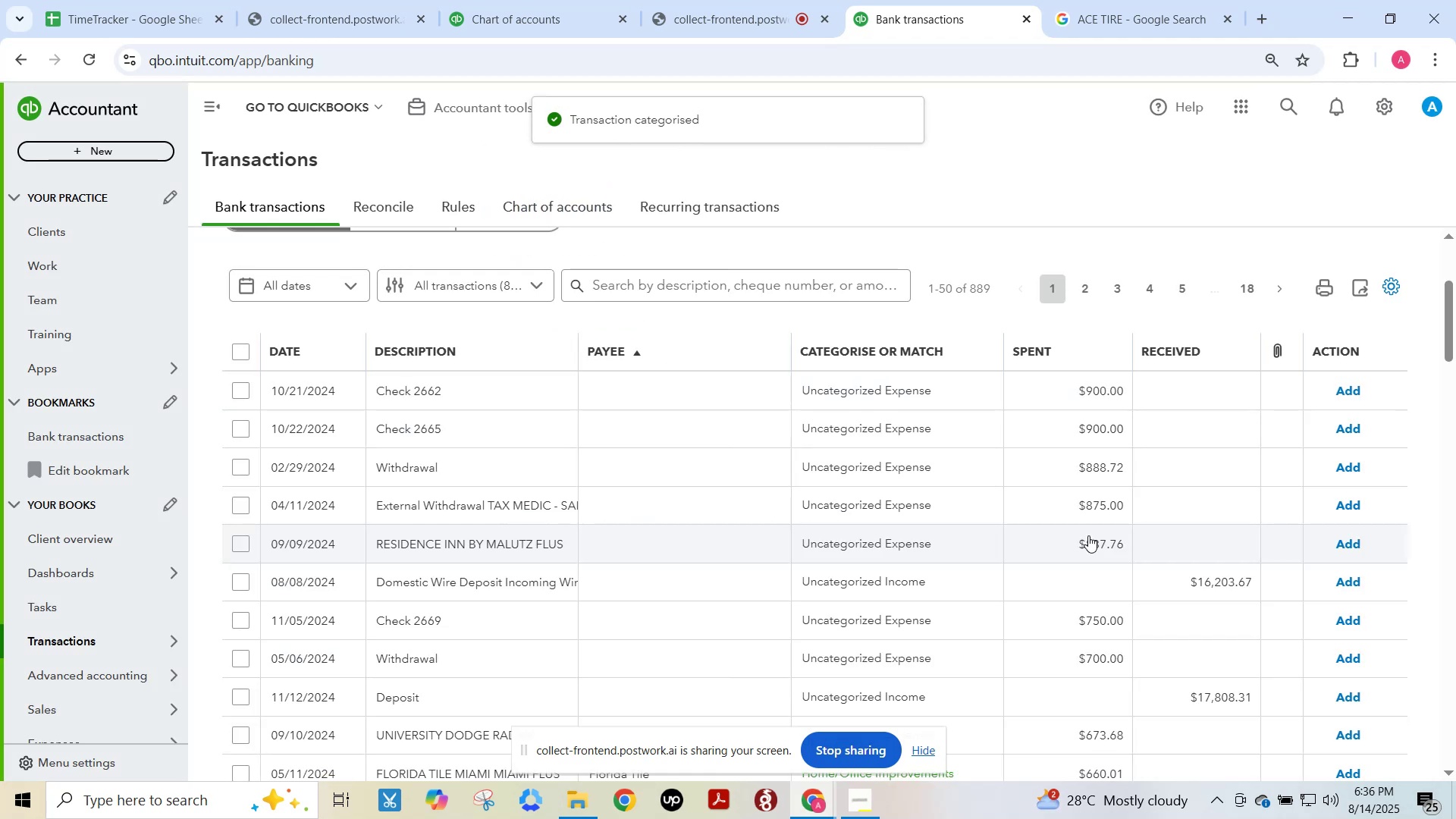 
wait(5.49)
 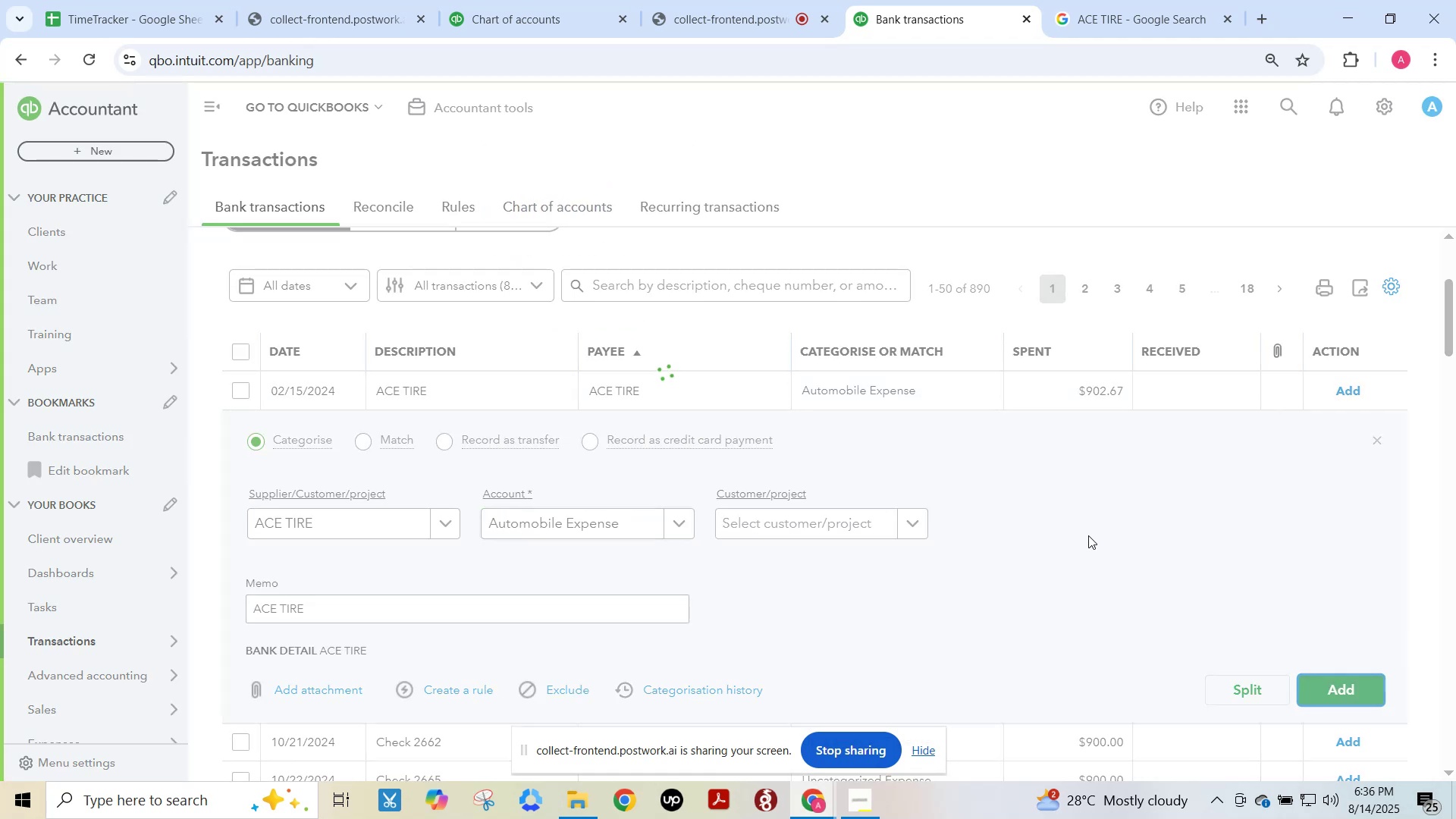 
left_click([483, 399])
 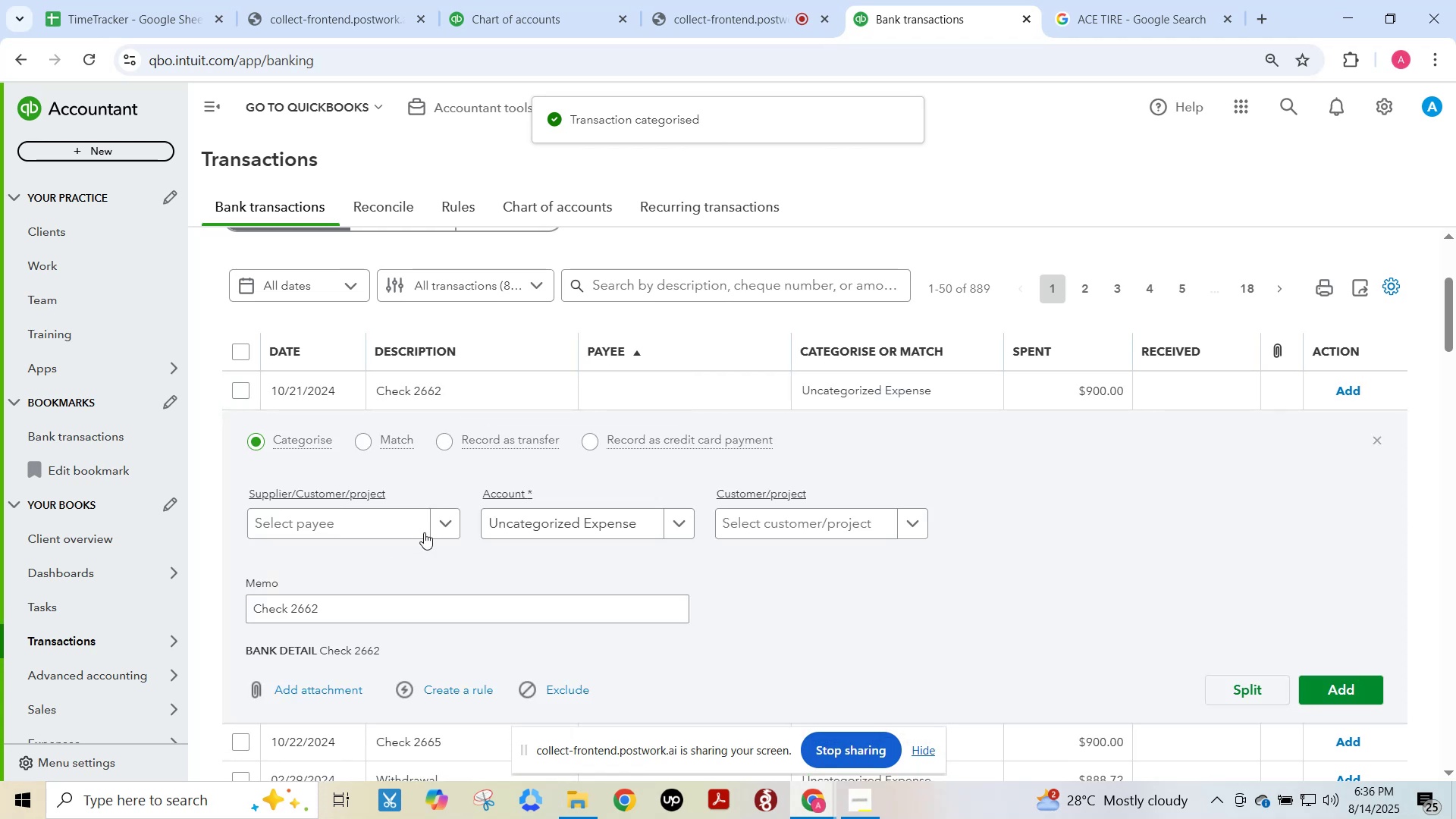 
left_click([440, 520])
 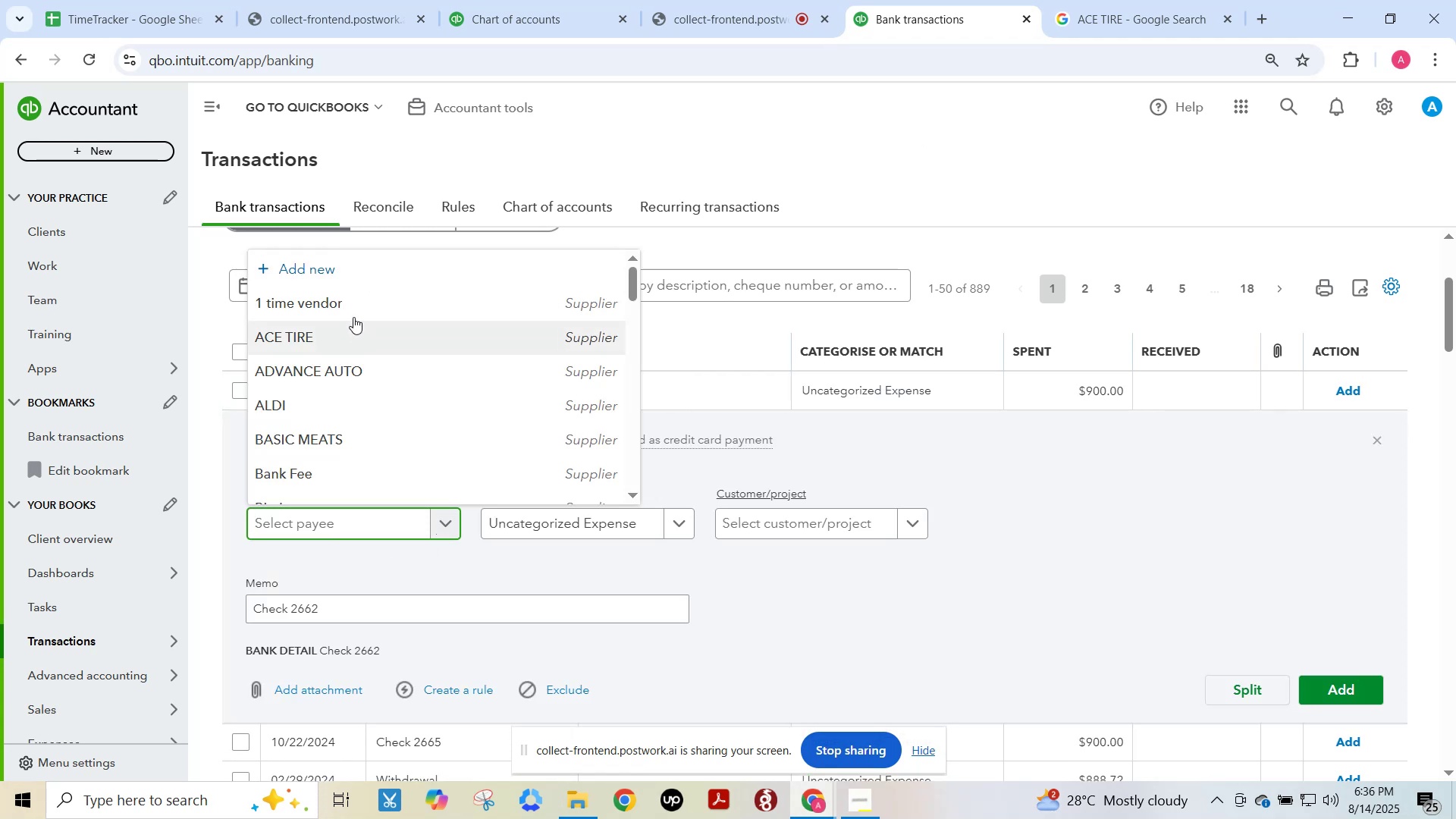 
left_click([348, 306])
 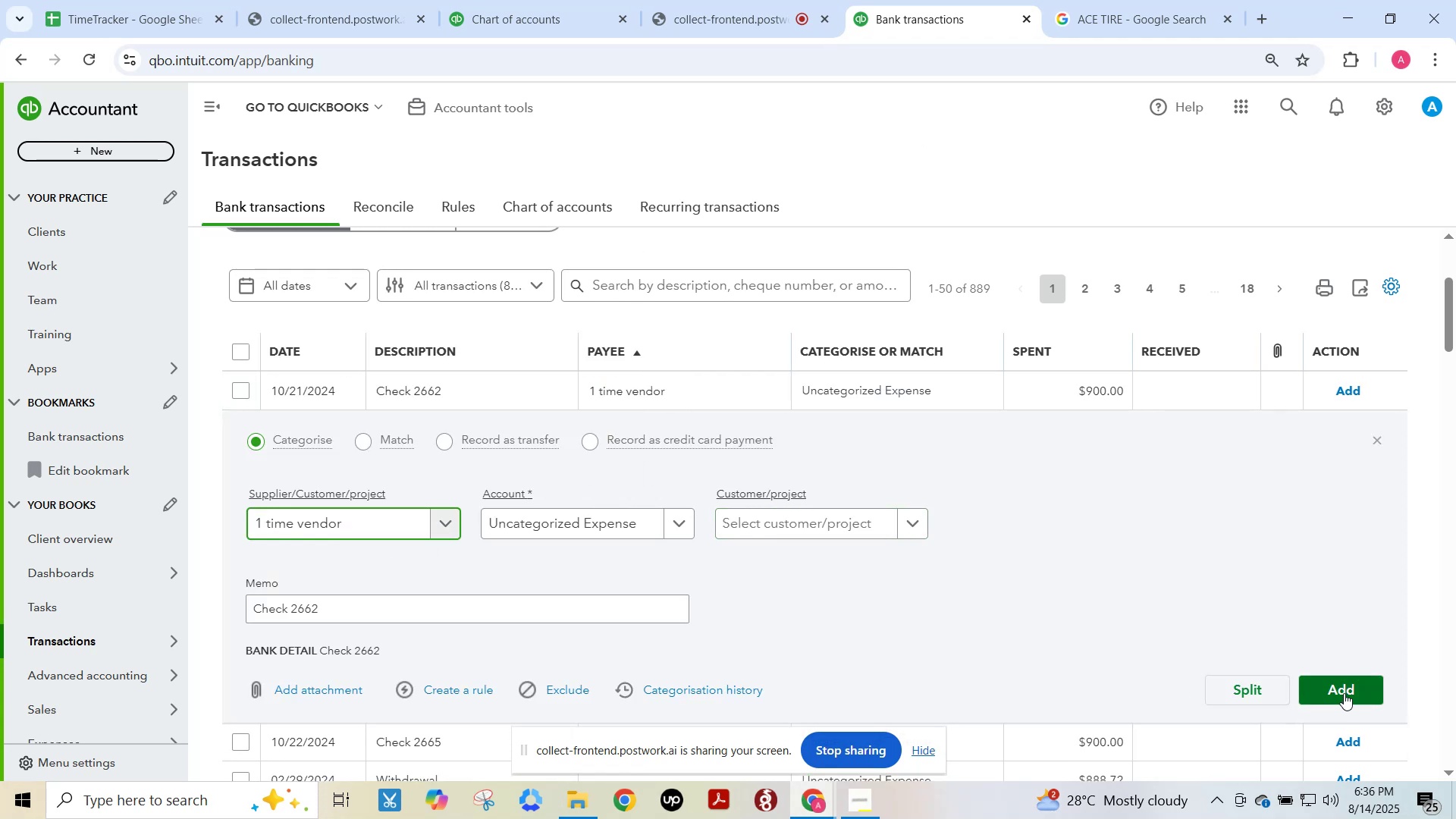 
left_click([1344, 692])
 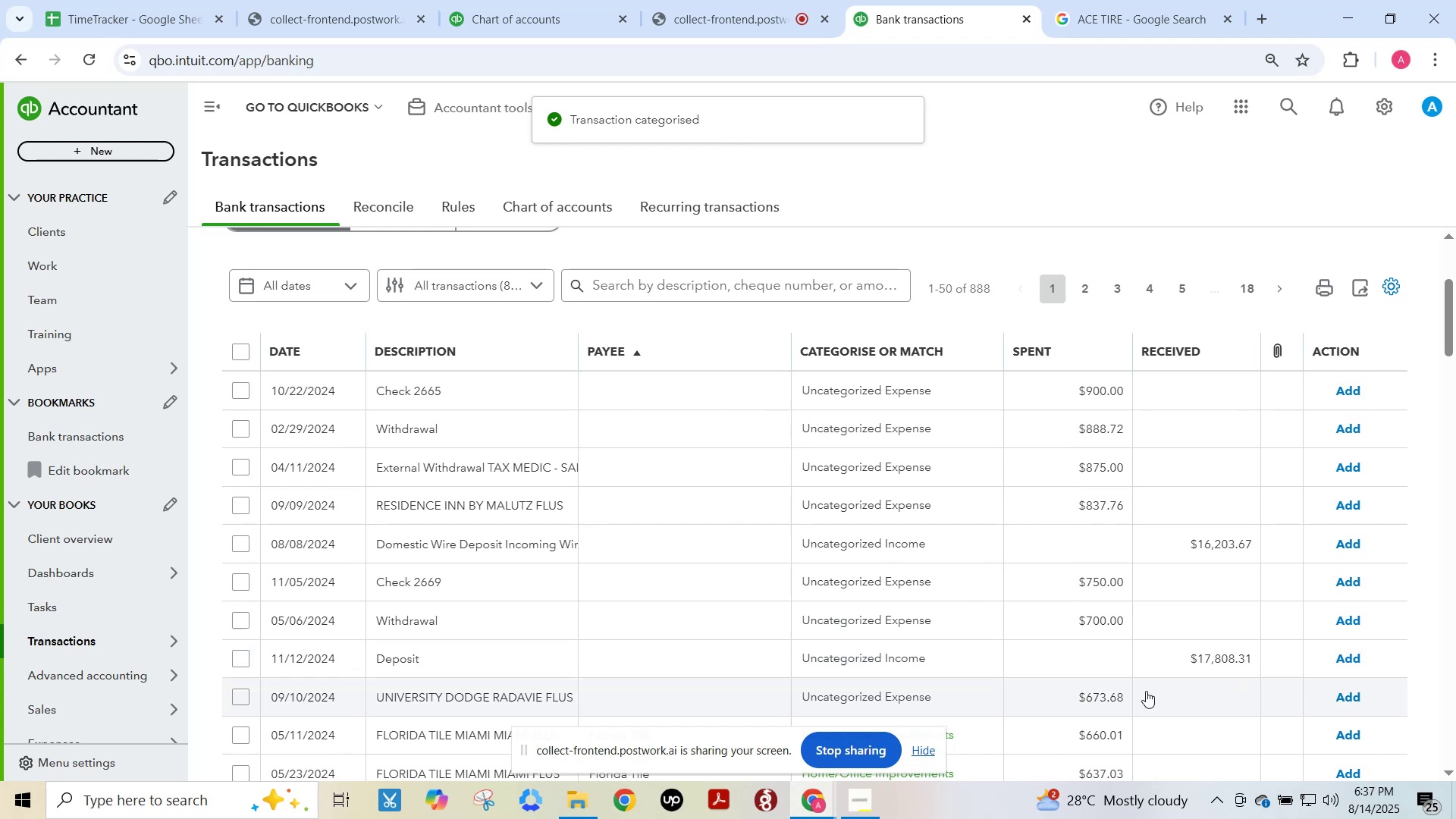 
wait(7.91)
 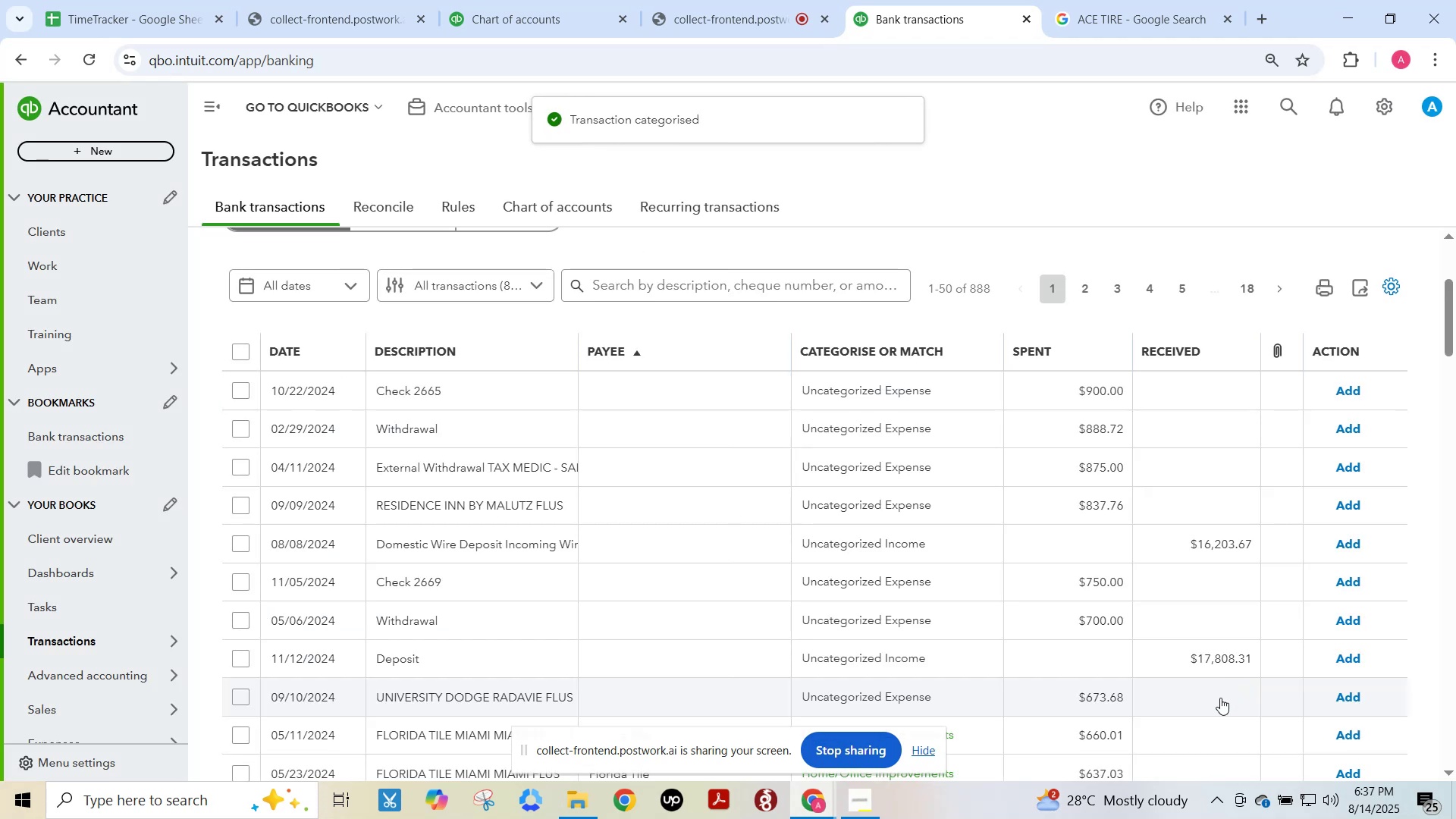 
left_click([519, 388])
 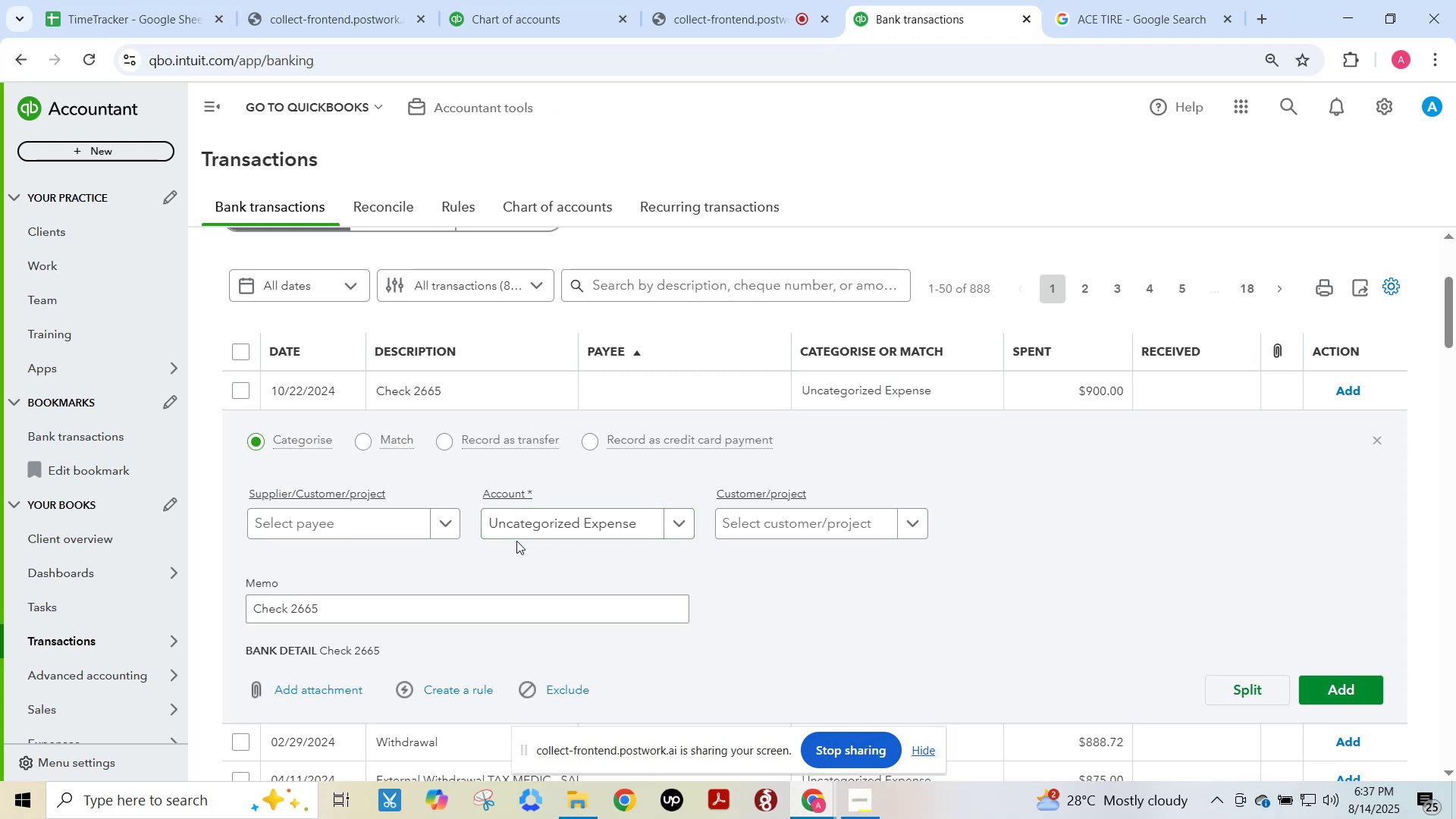 
wait(6.92)
 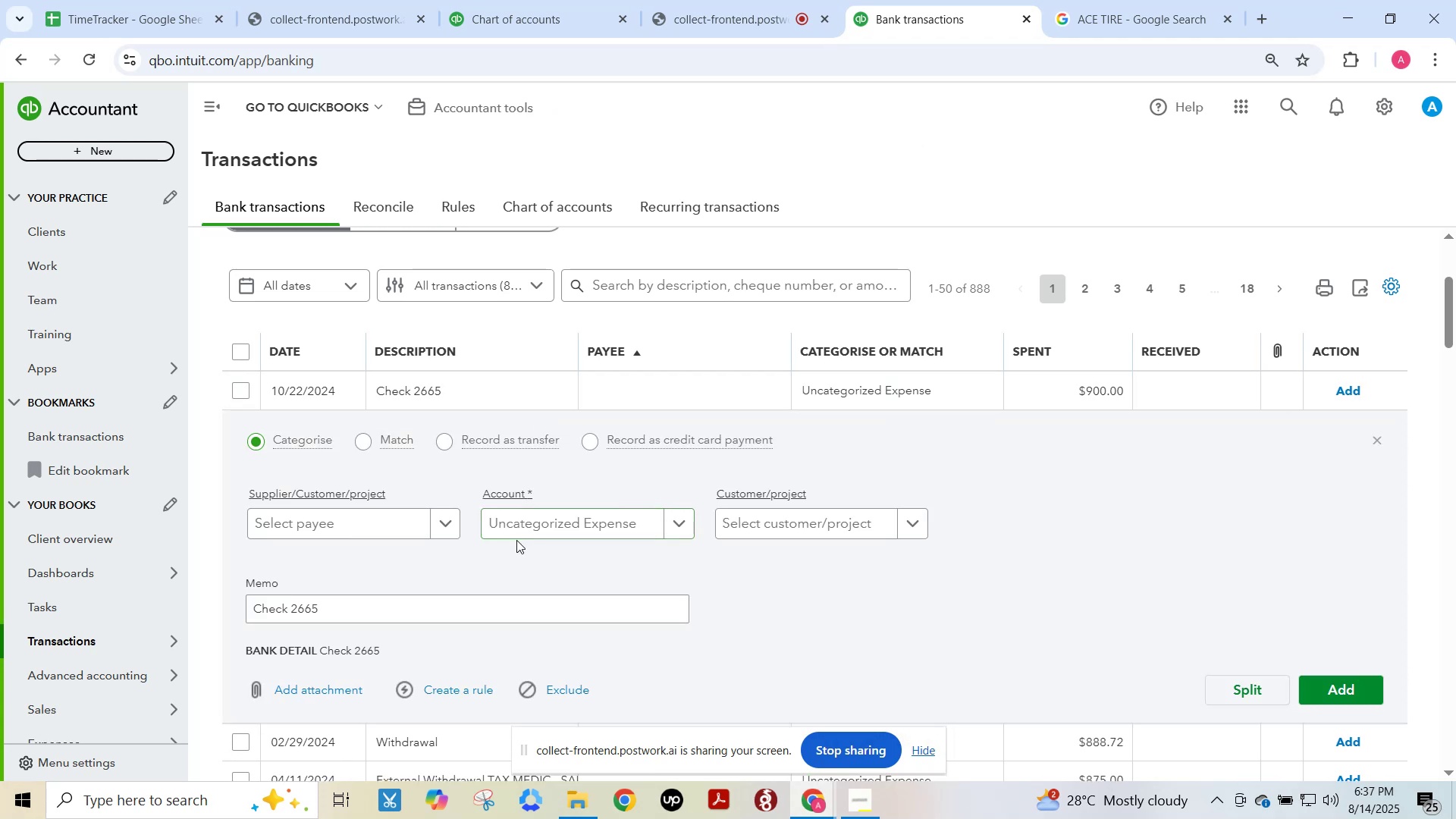 
left_click([456, 523])
 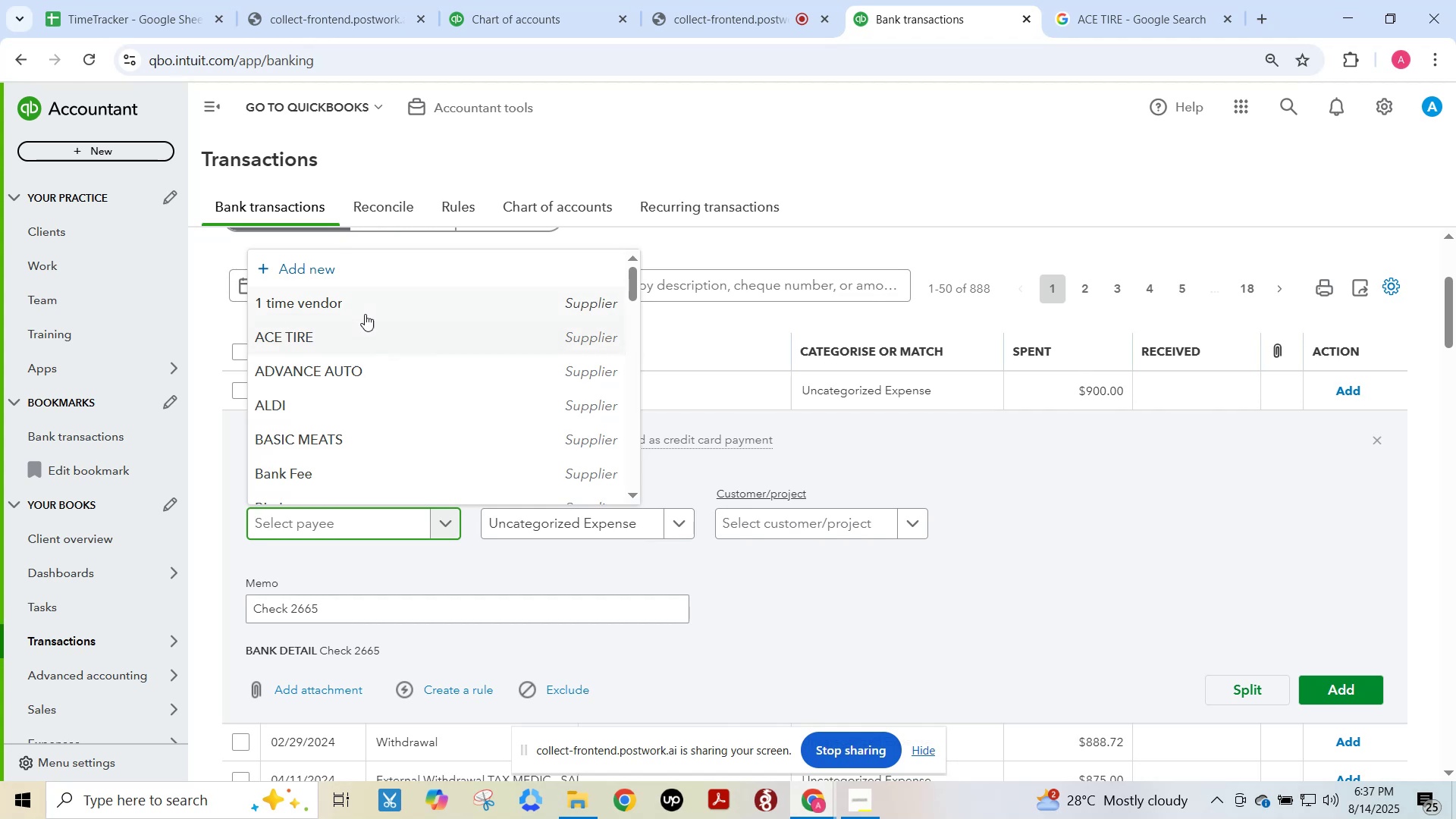 
left_click([362, 306])
 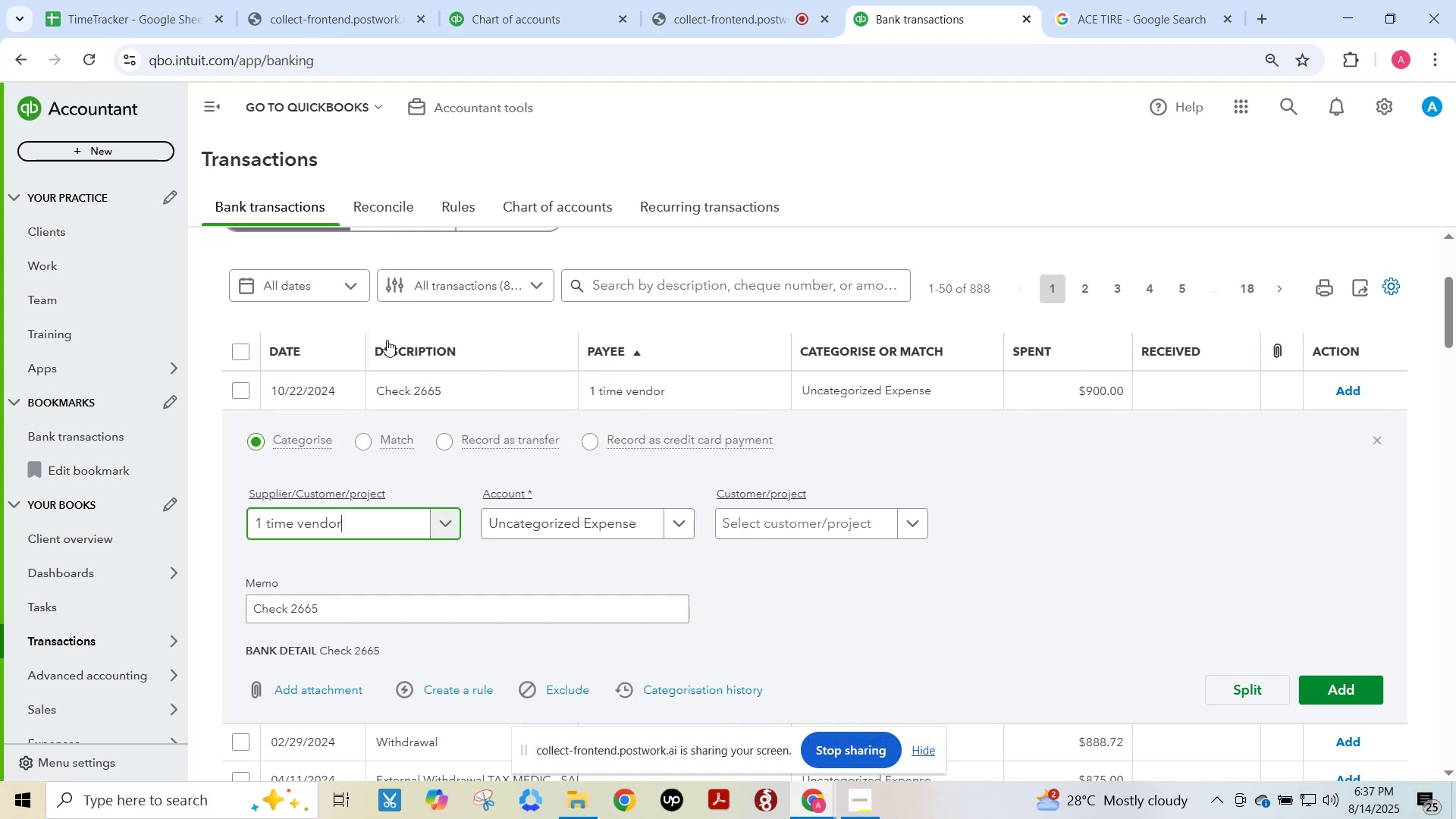 
wait(5.34)
 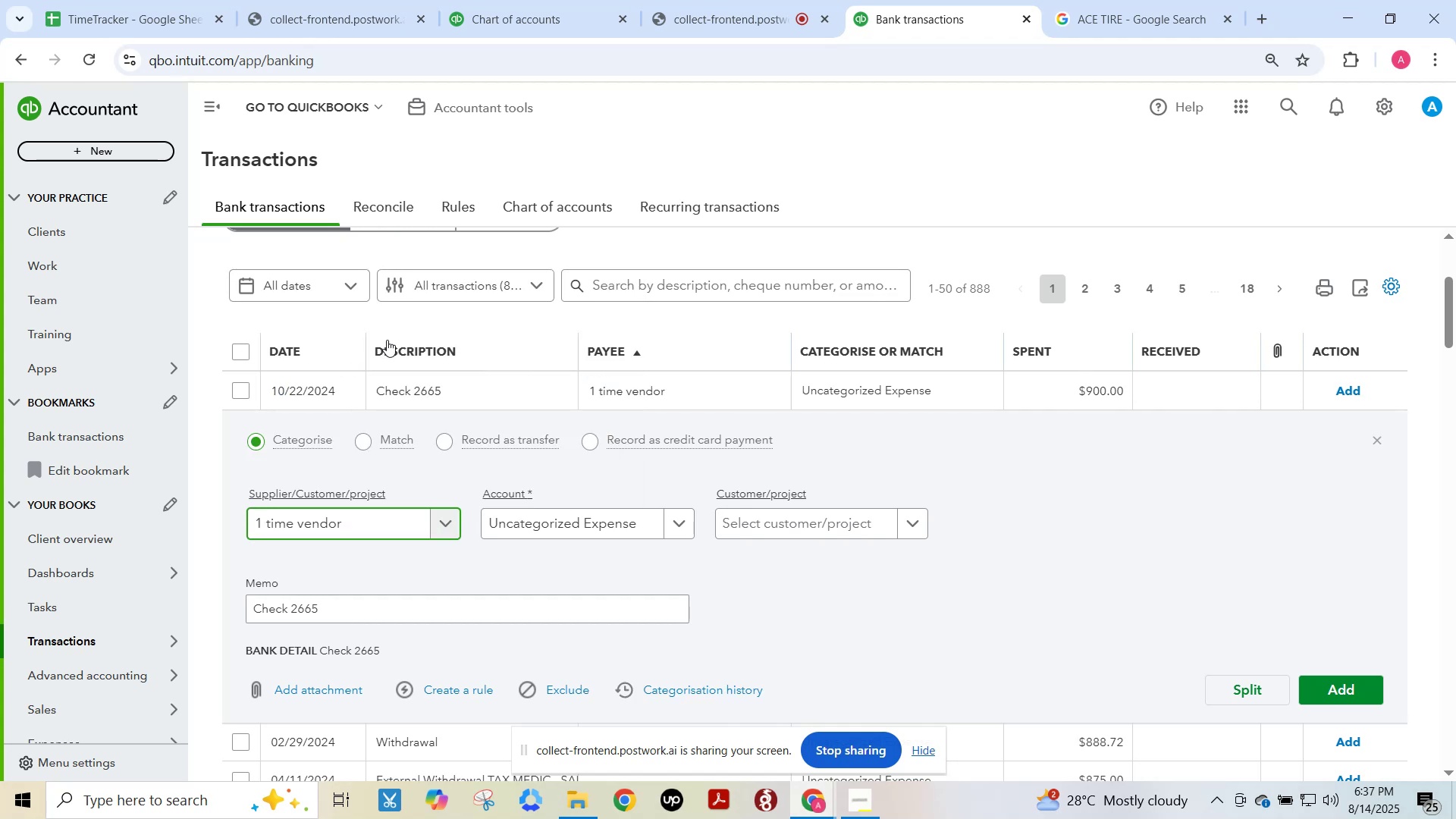 
left_click([672, 519])
 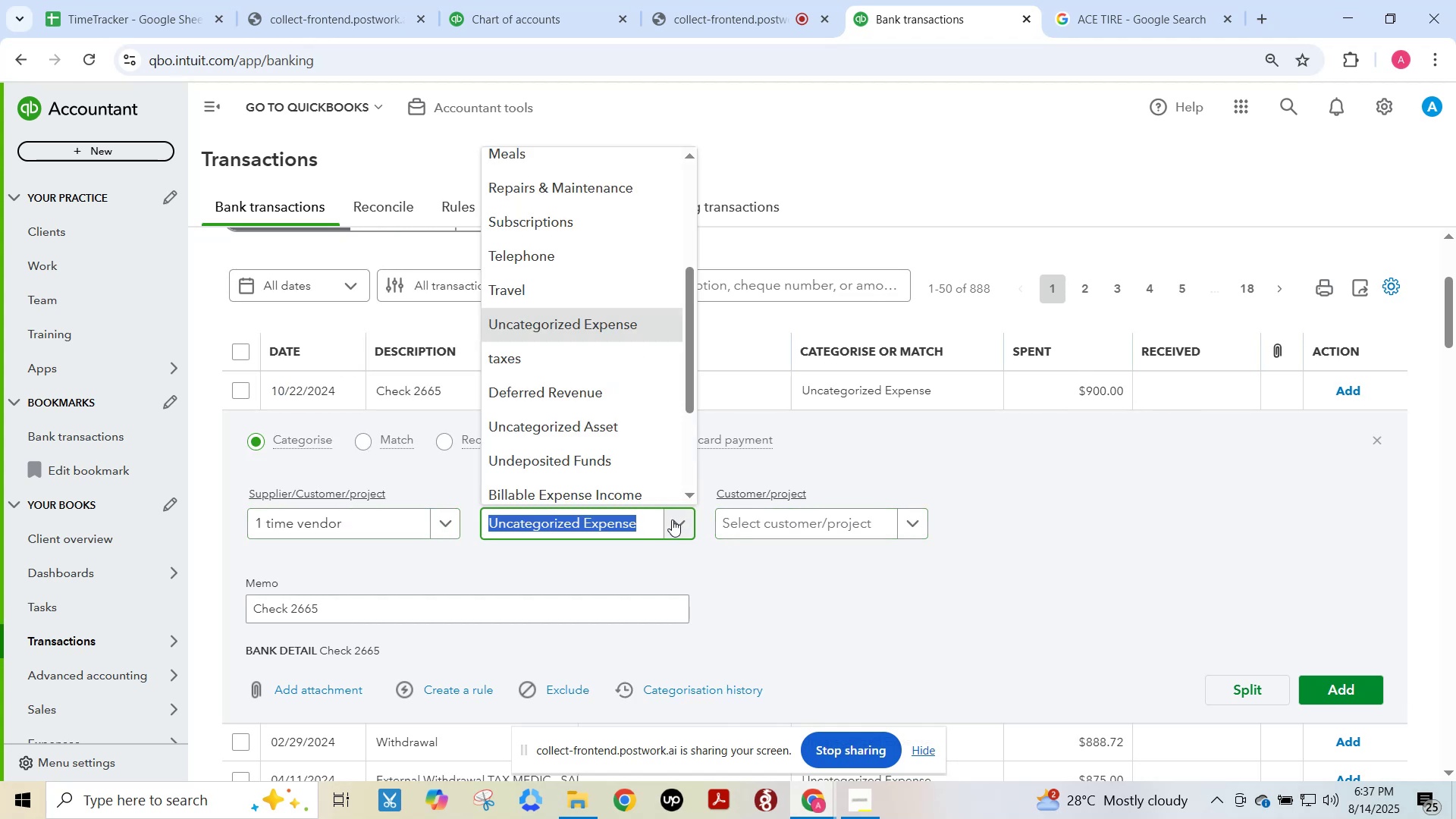 
scroll: coordinate [675, 301], scroll_direction: up, amount: 3.0
 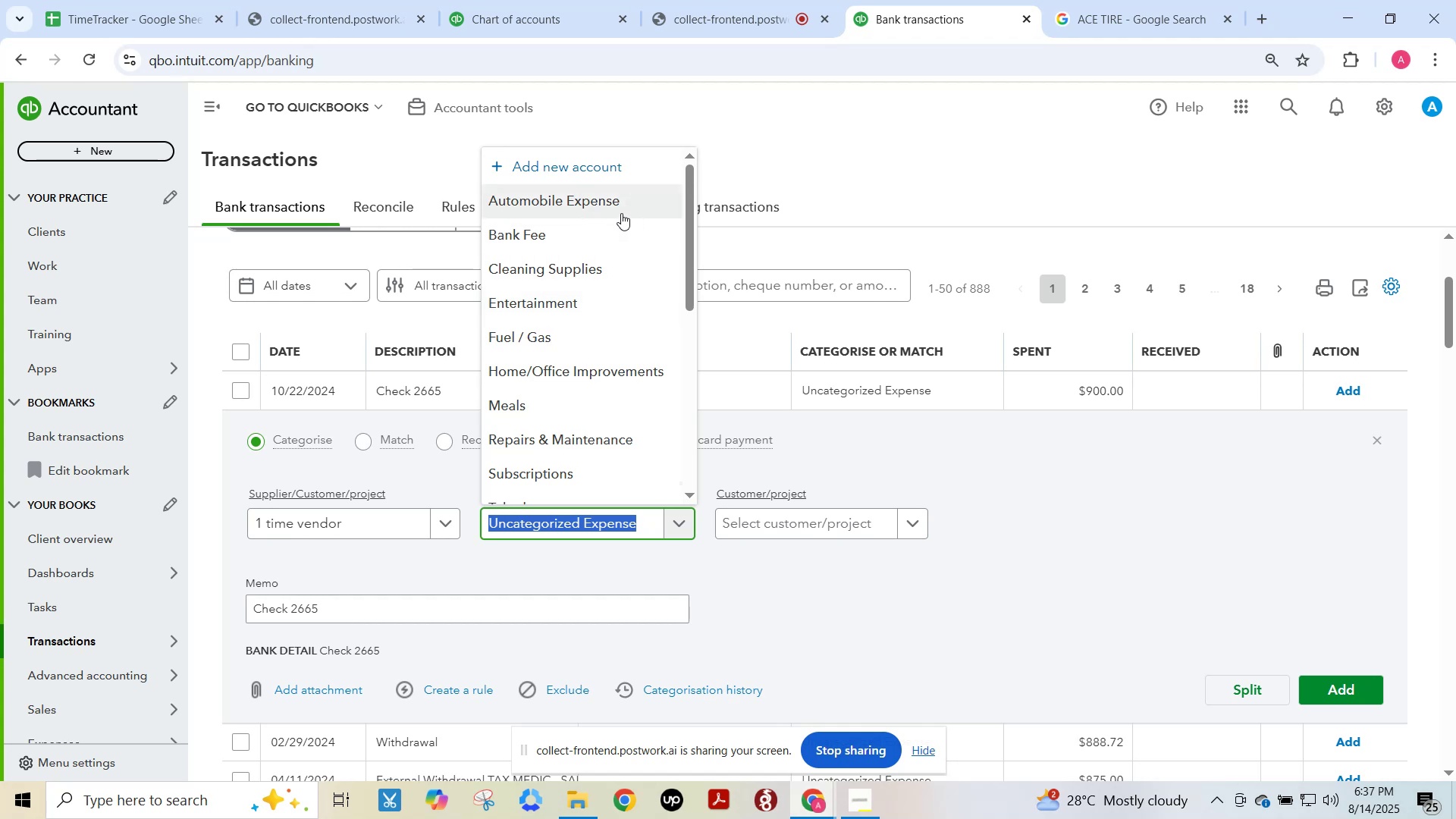 
wait(19.52)
 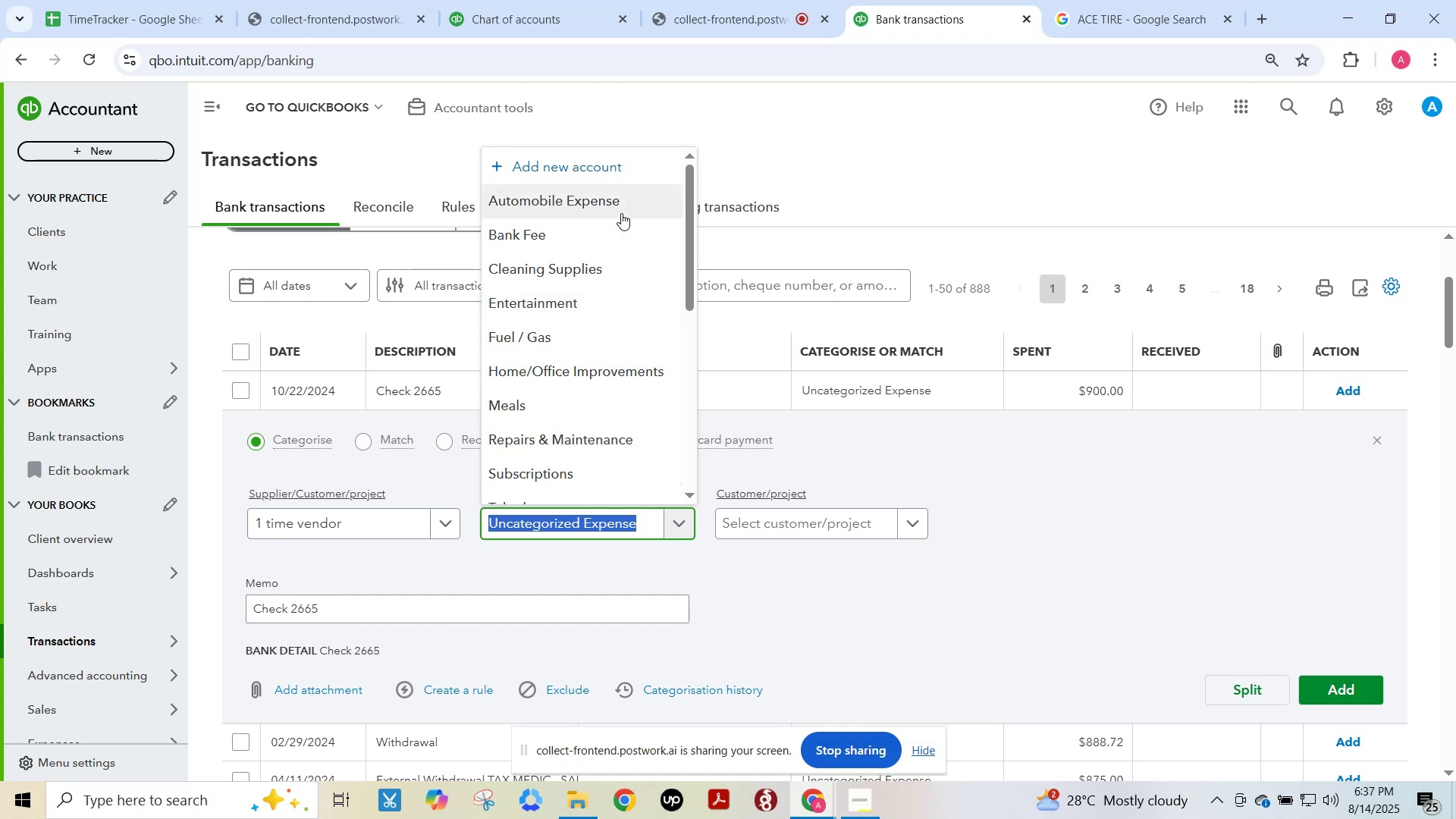 
scroll: coordinate [633, 359], scroll_direction: down, amount: 2.0
 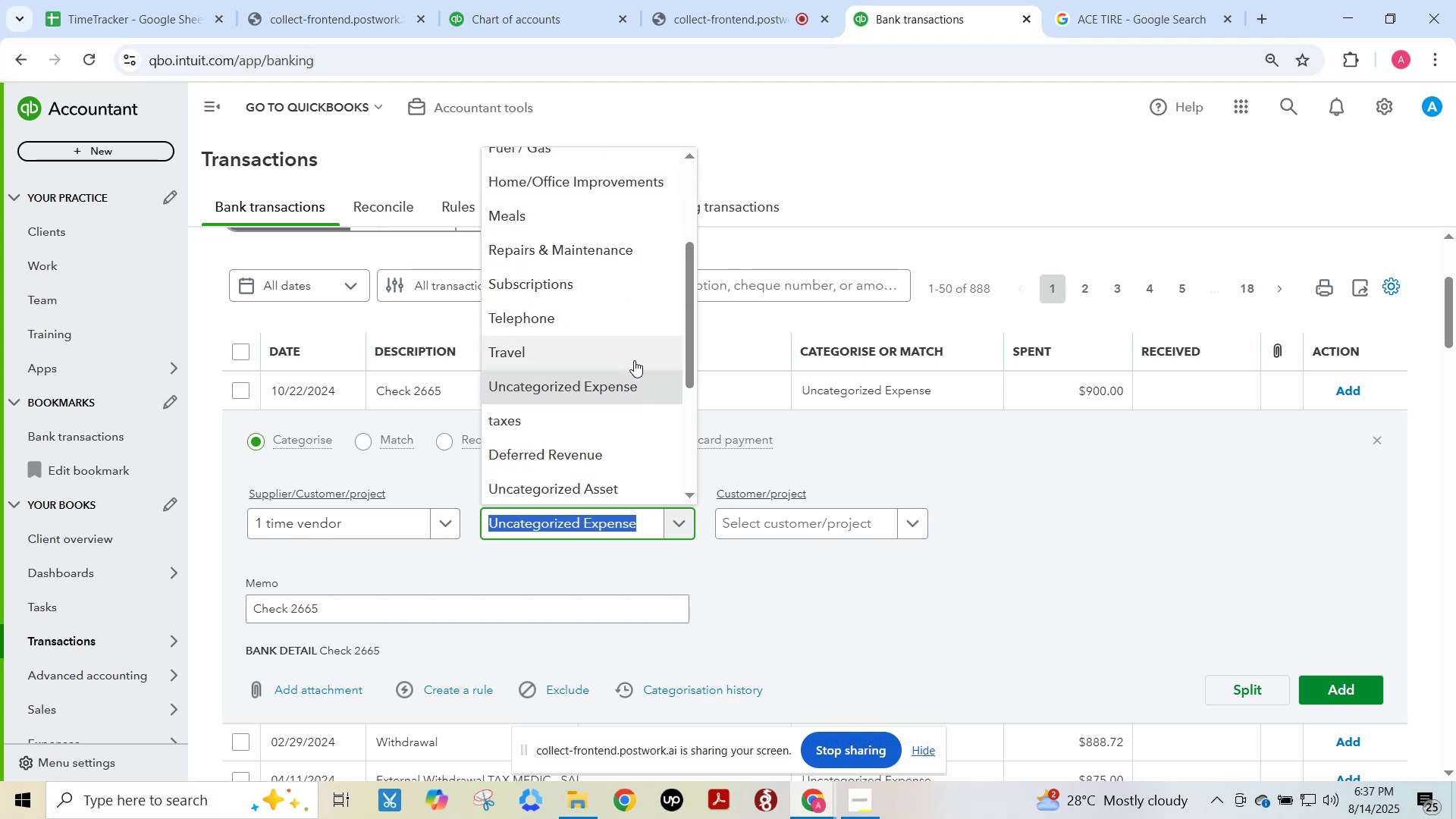 
left_click([639, 391])
 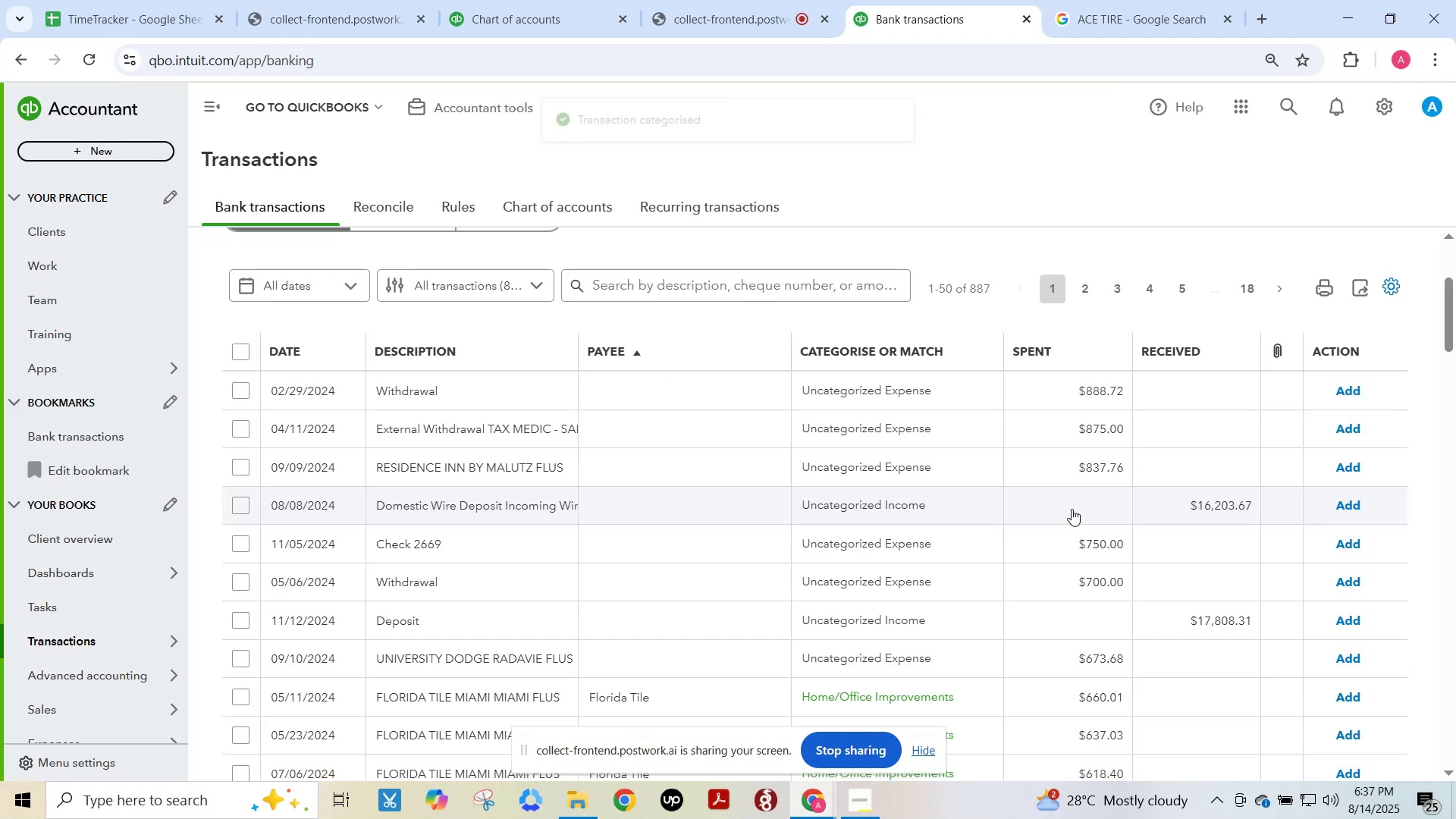 
wait(7.5)
 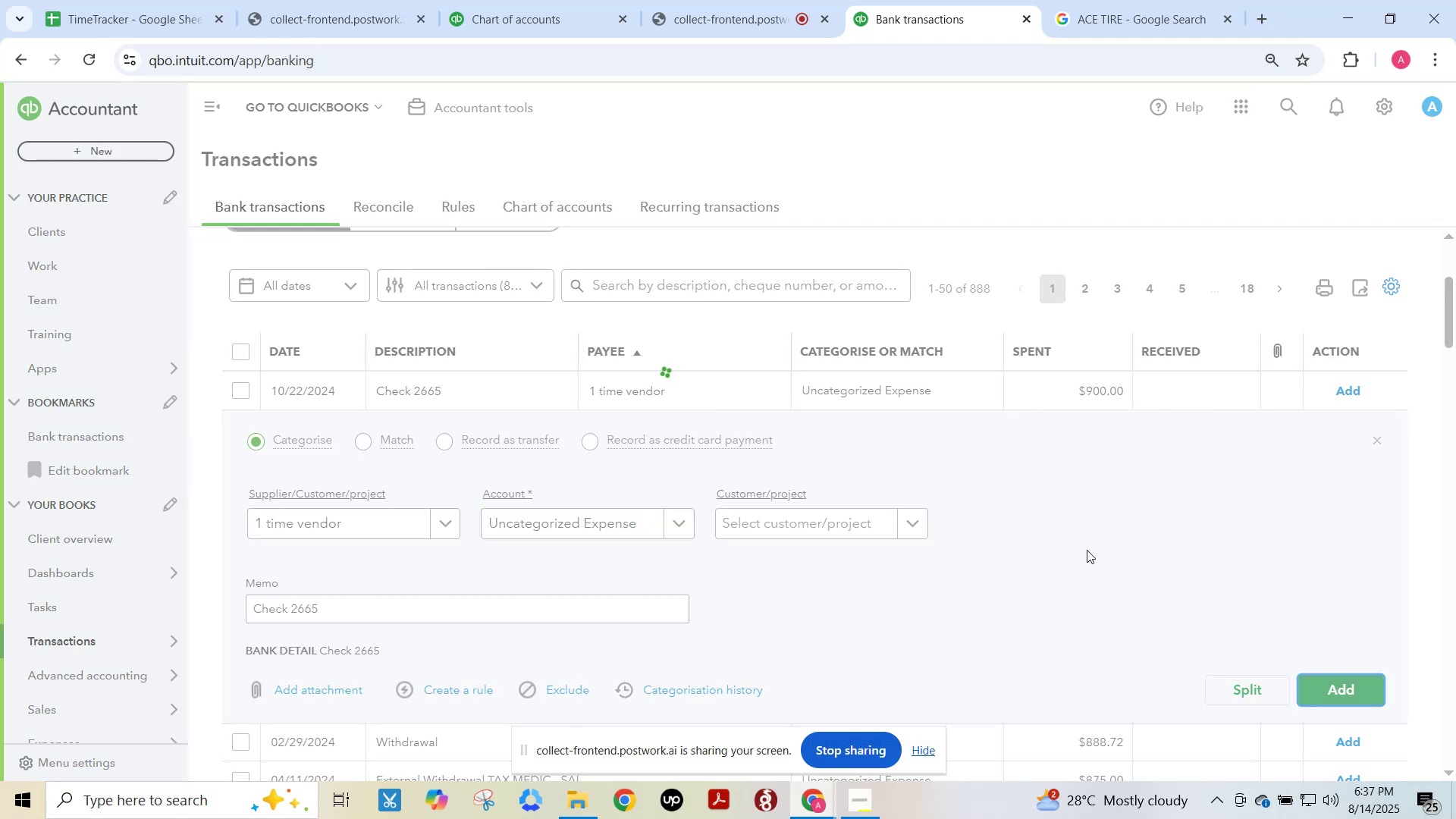 
left_click([510, 397])
 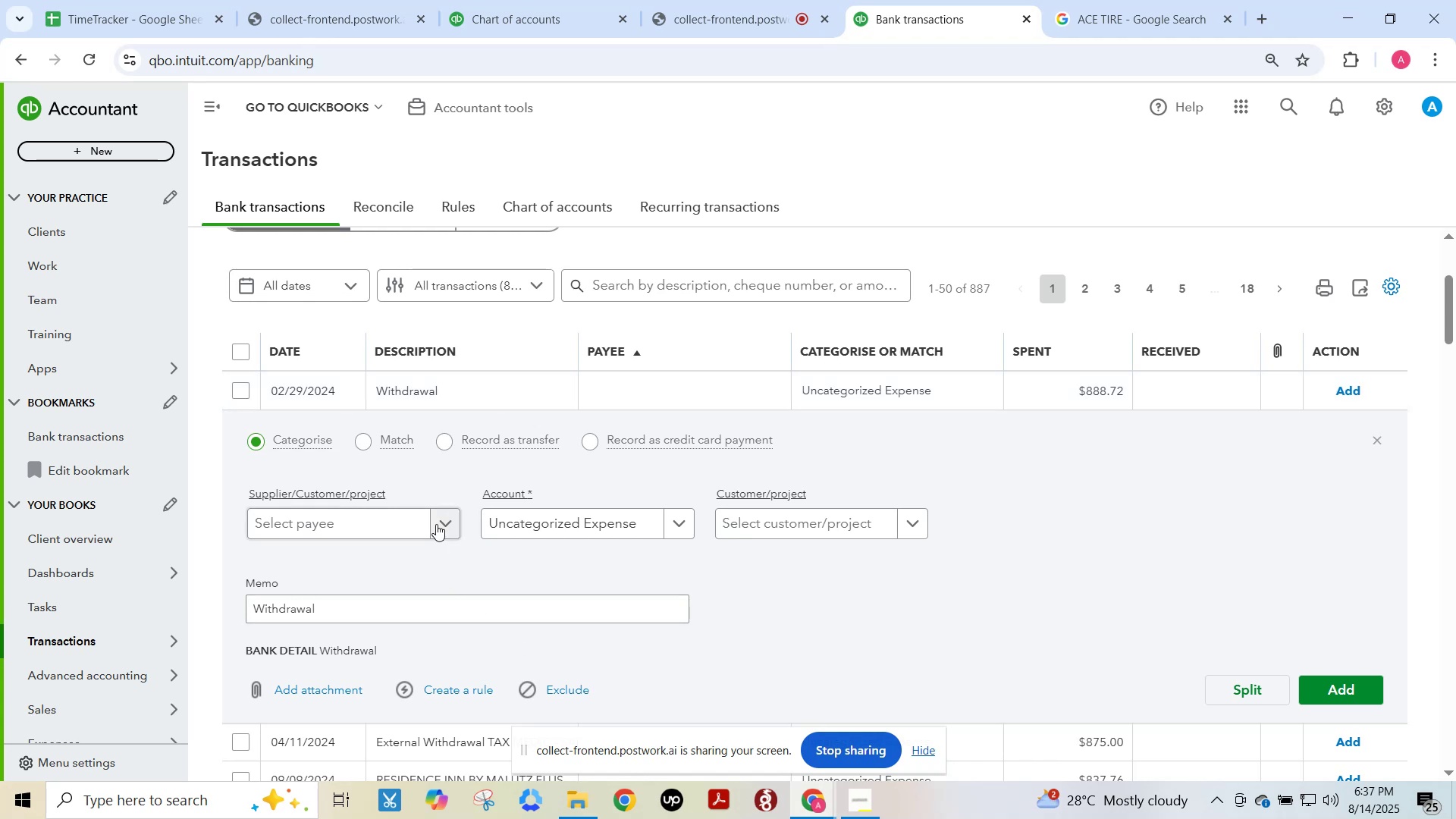 
wait(10.33)
 